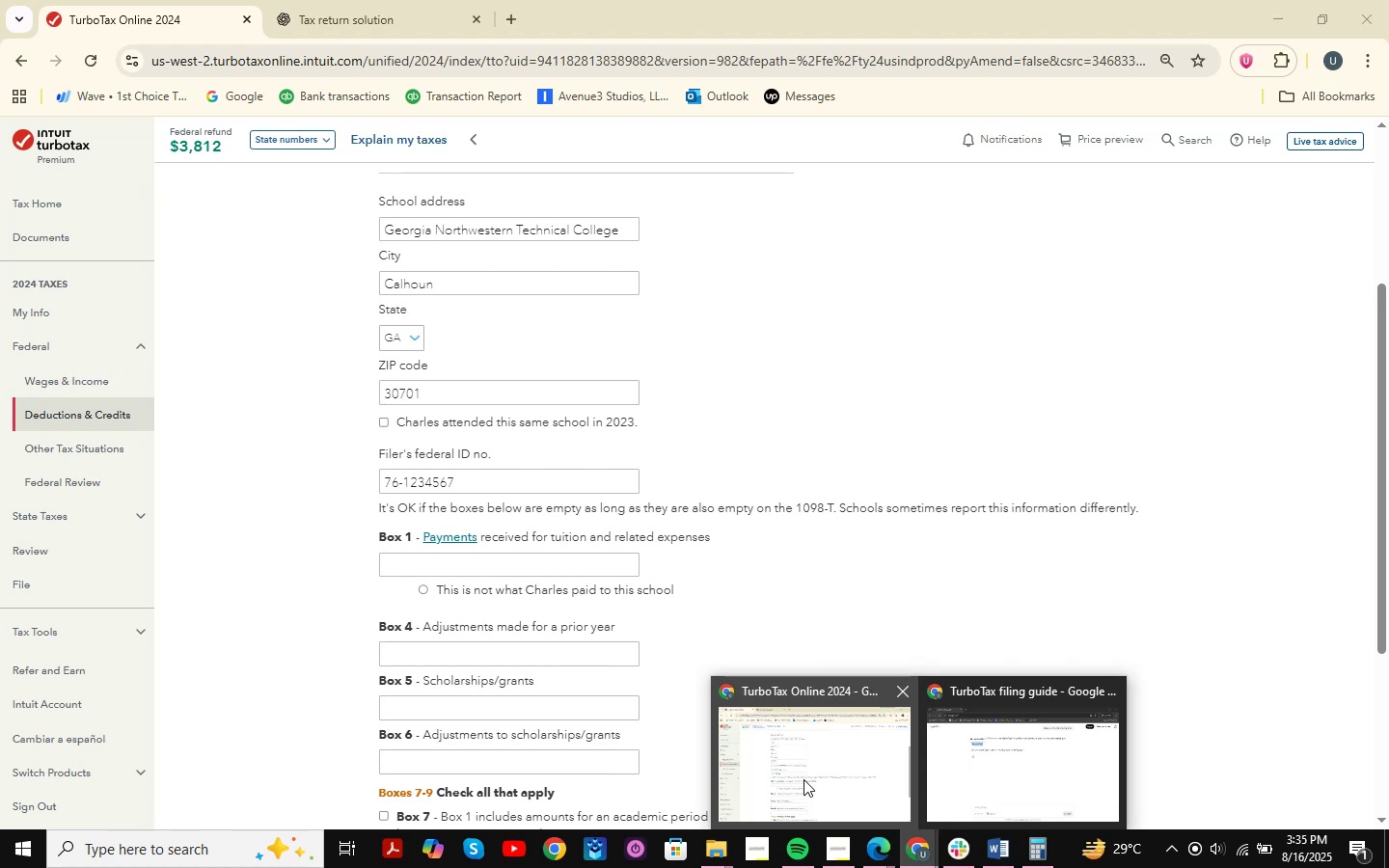 
wait(15.74)
 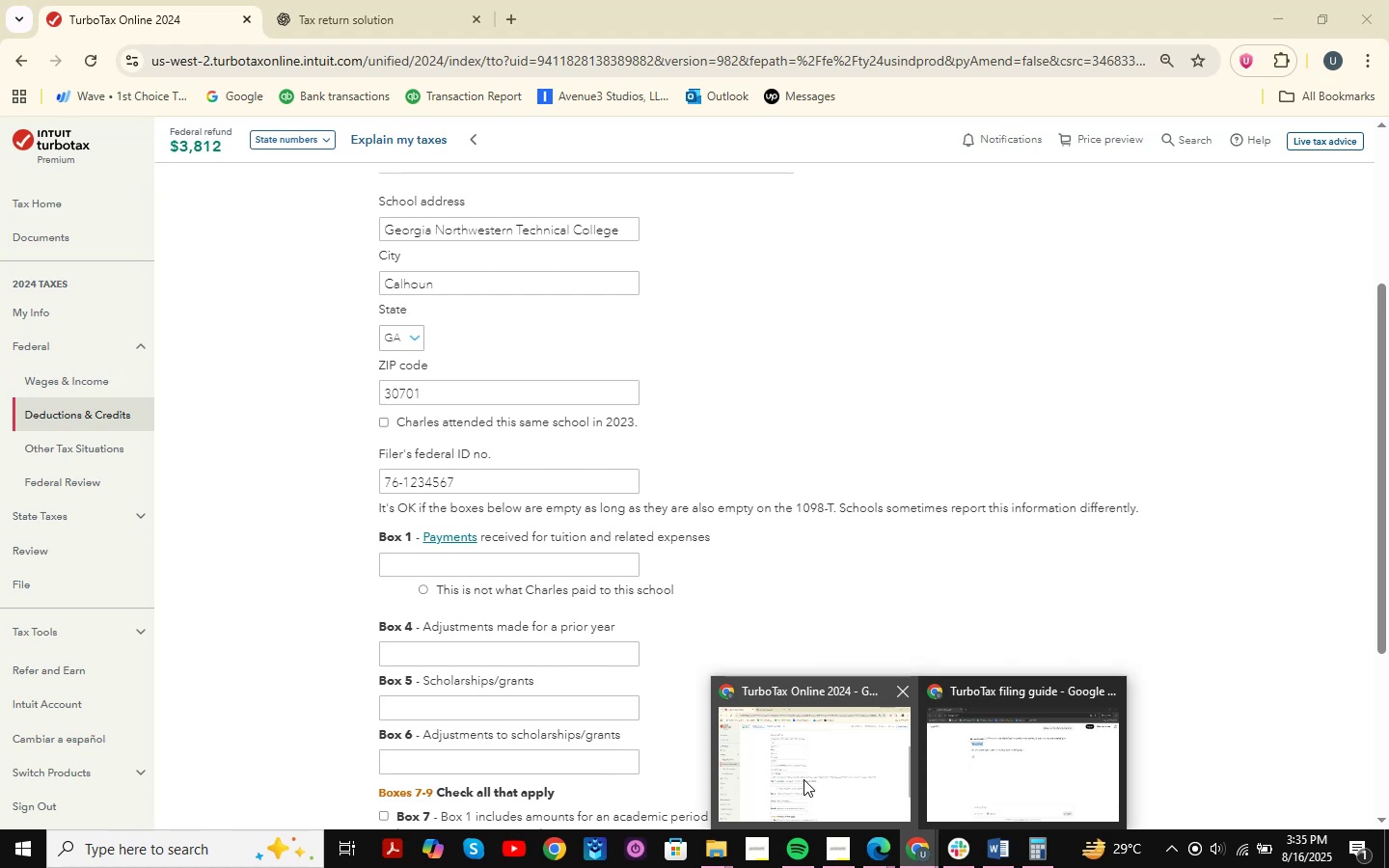 
left_click([815, 755])
 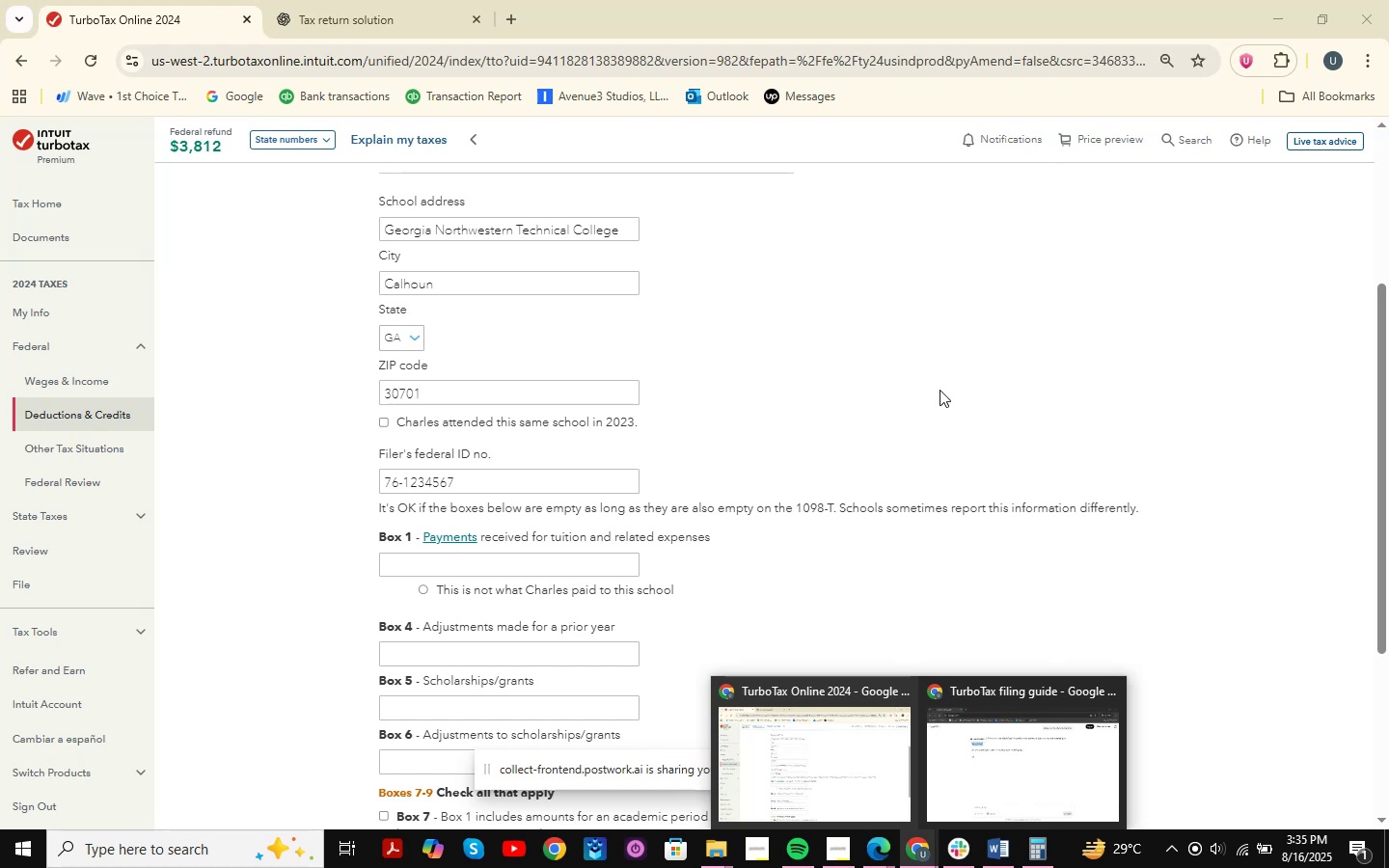 
wait(21.52)
 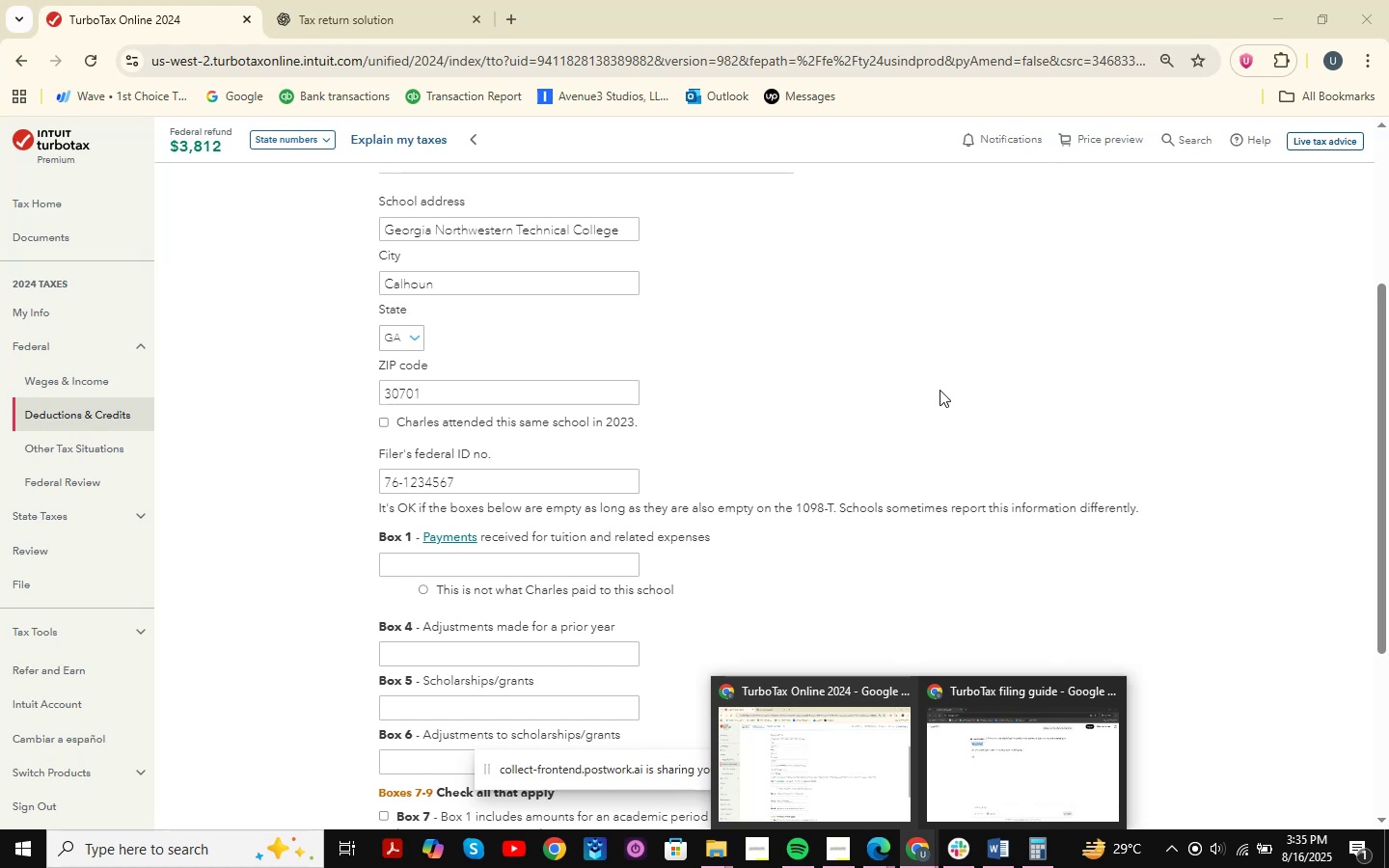 
left_click([887, 221])
 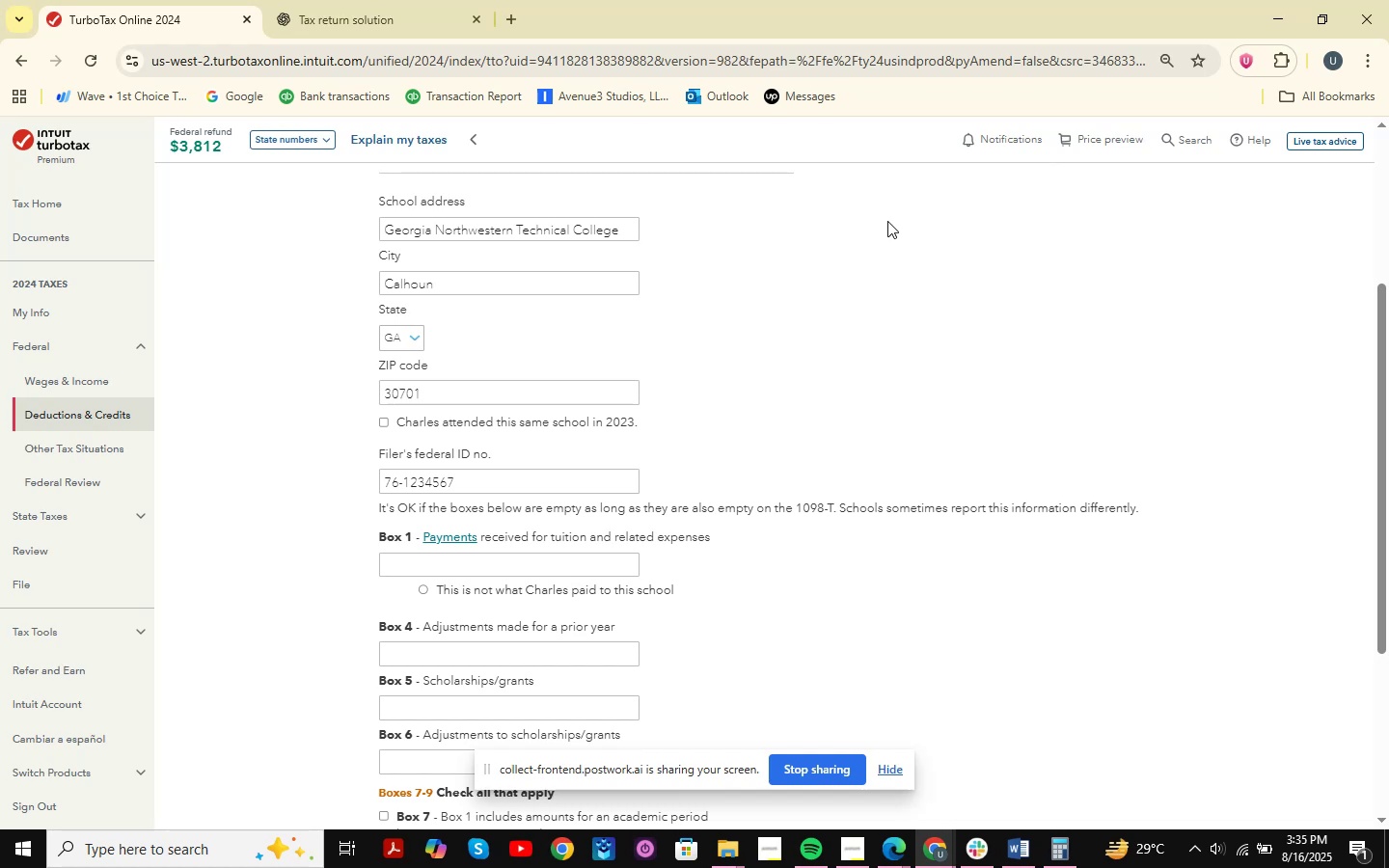 
wait(6.15)
 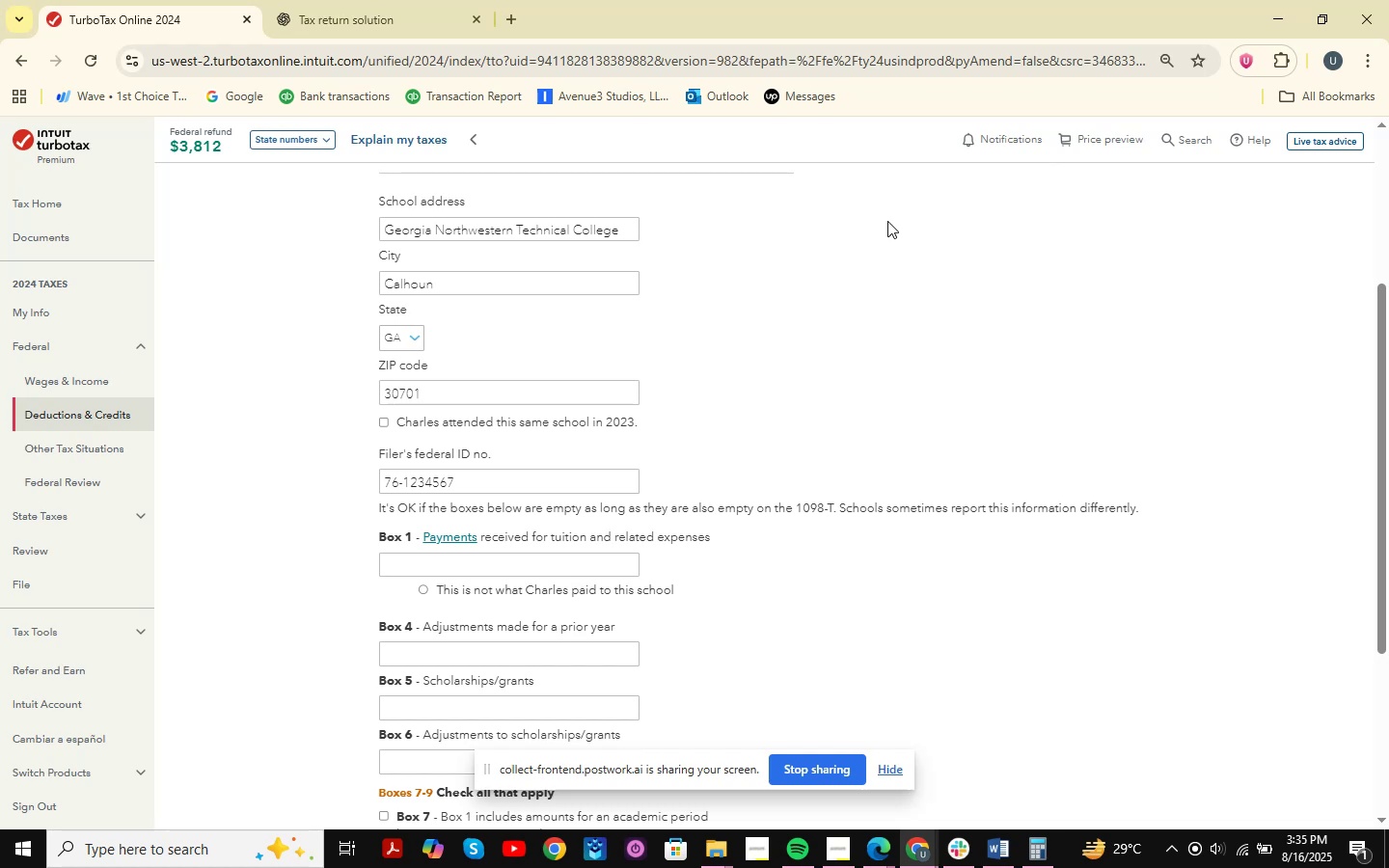 
scroll: coordinate [767, 298], scroll_direction: down, amount: 2.0
 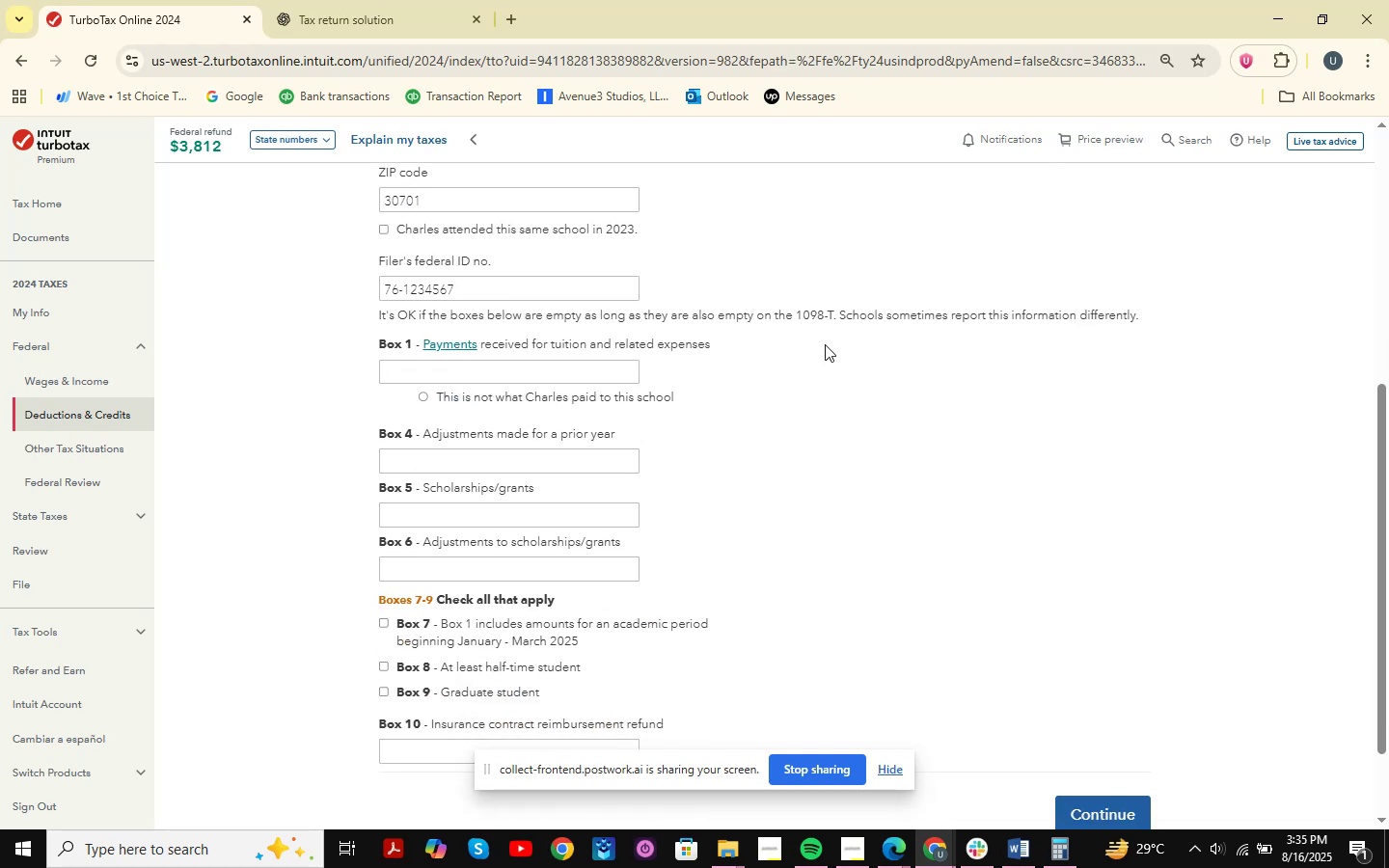 
left_click([932, 853])
 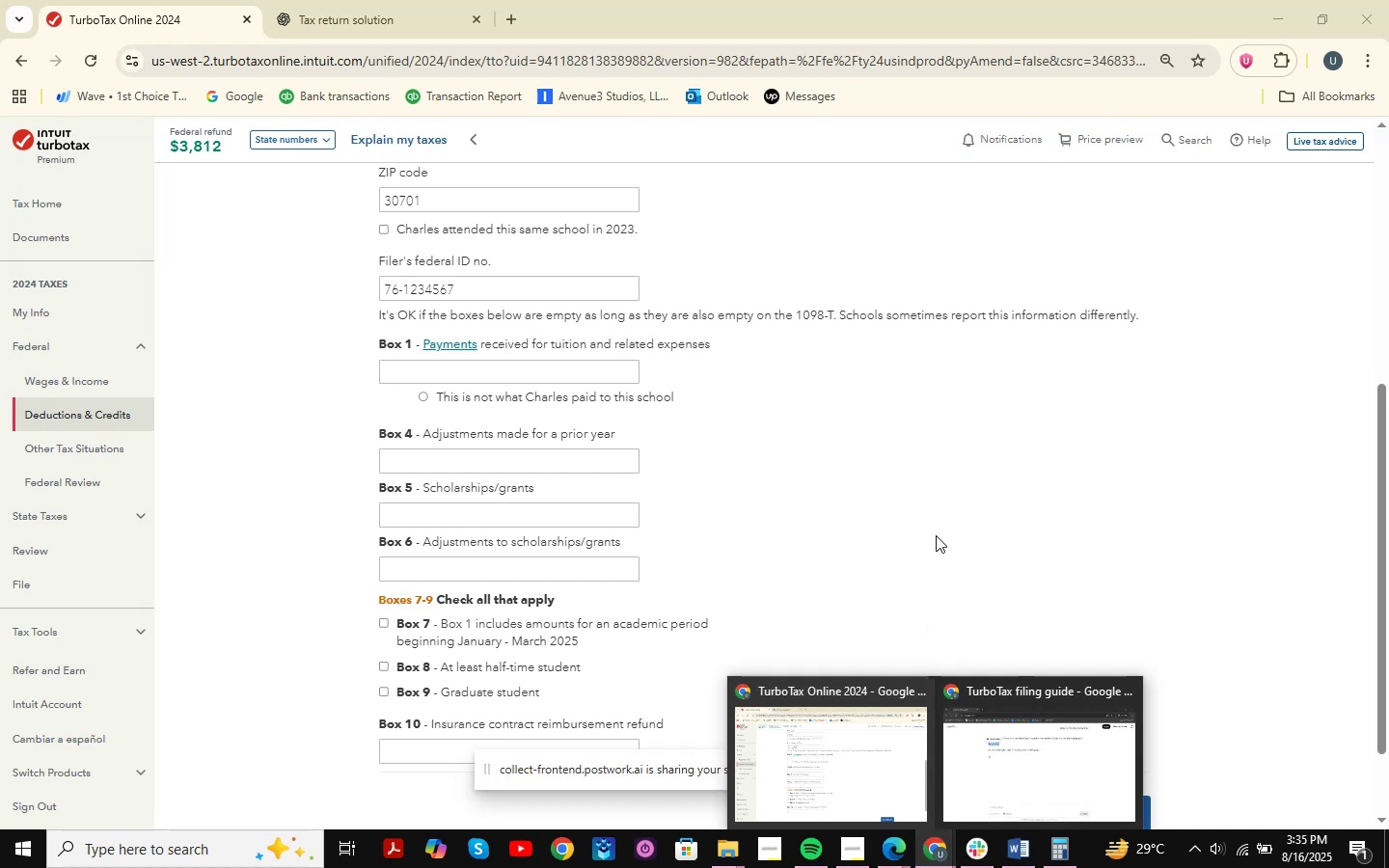 
left_click([958, 480])
 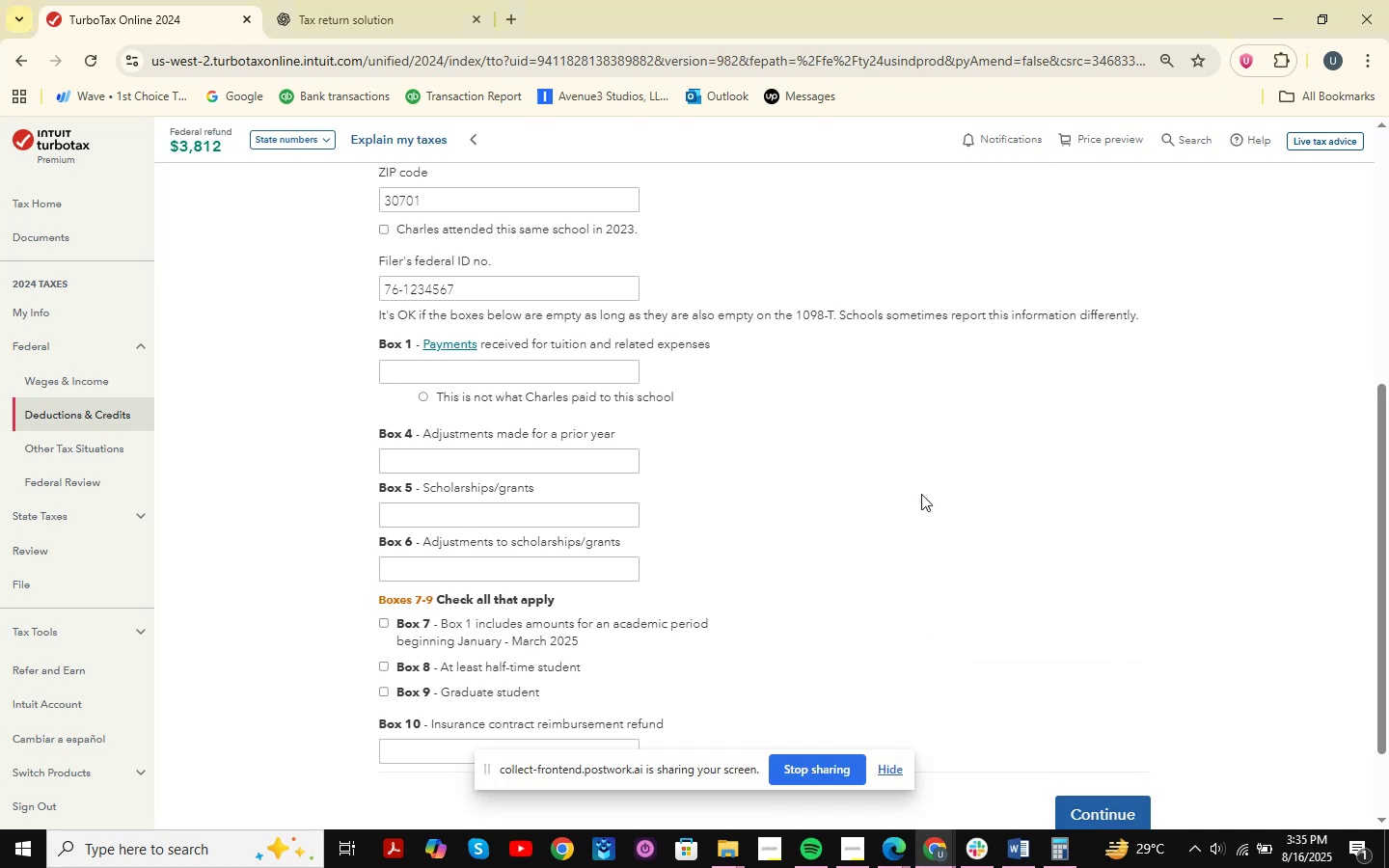 
left_click([553, 375])
 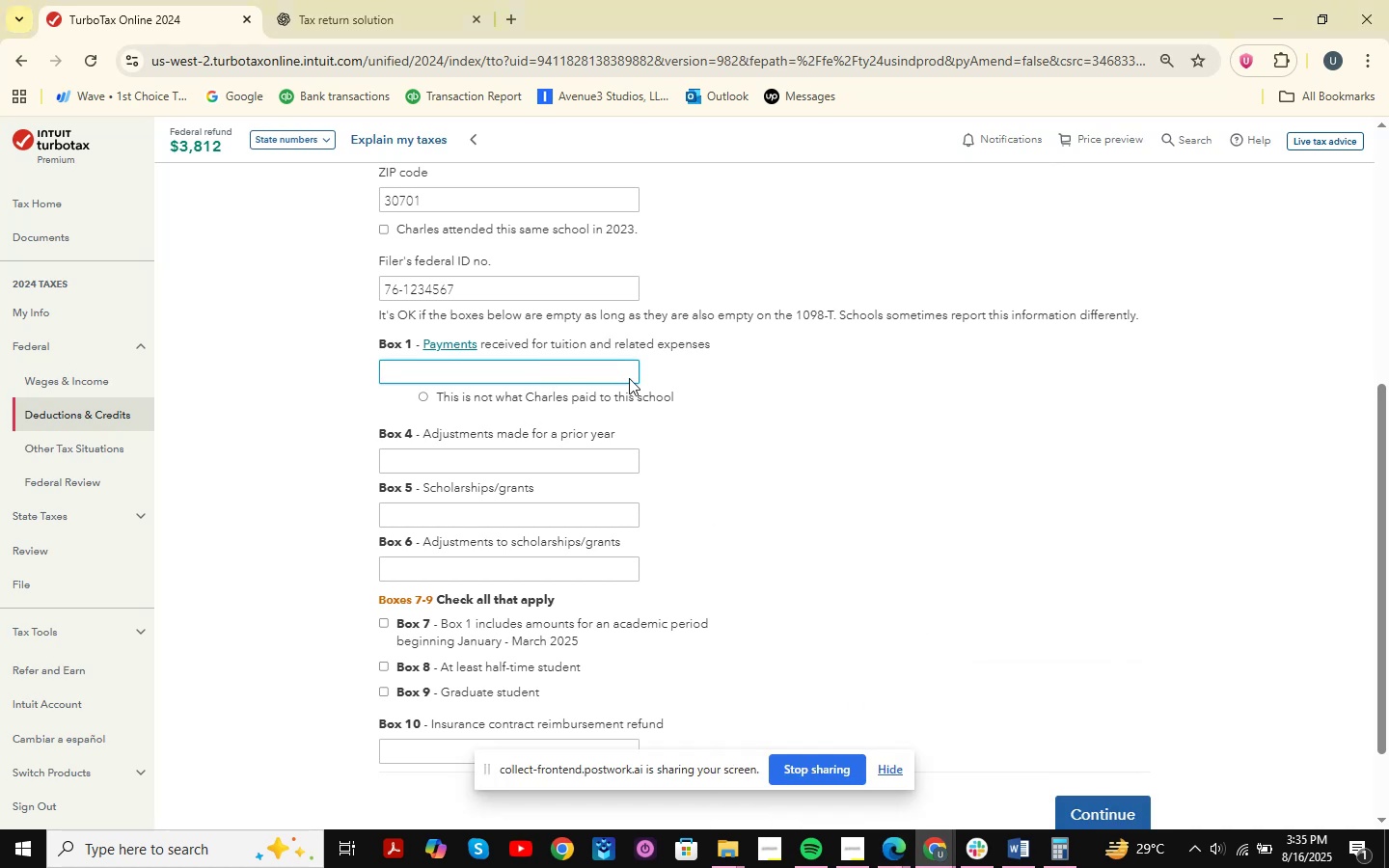 
left_click_drag(start_coordinate=[503, 287], to_coordinate=[340, 271])
 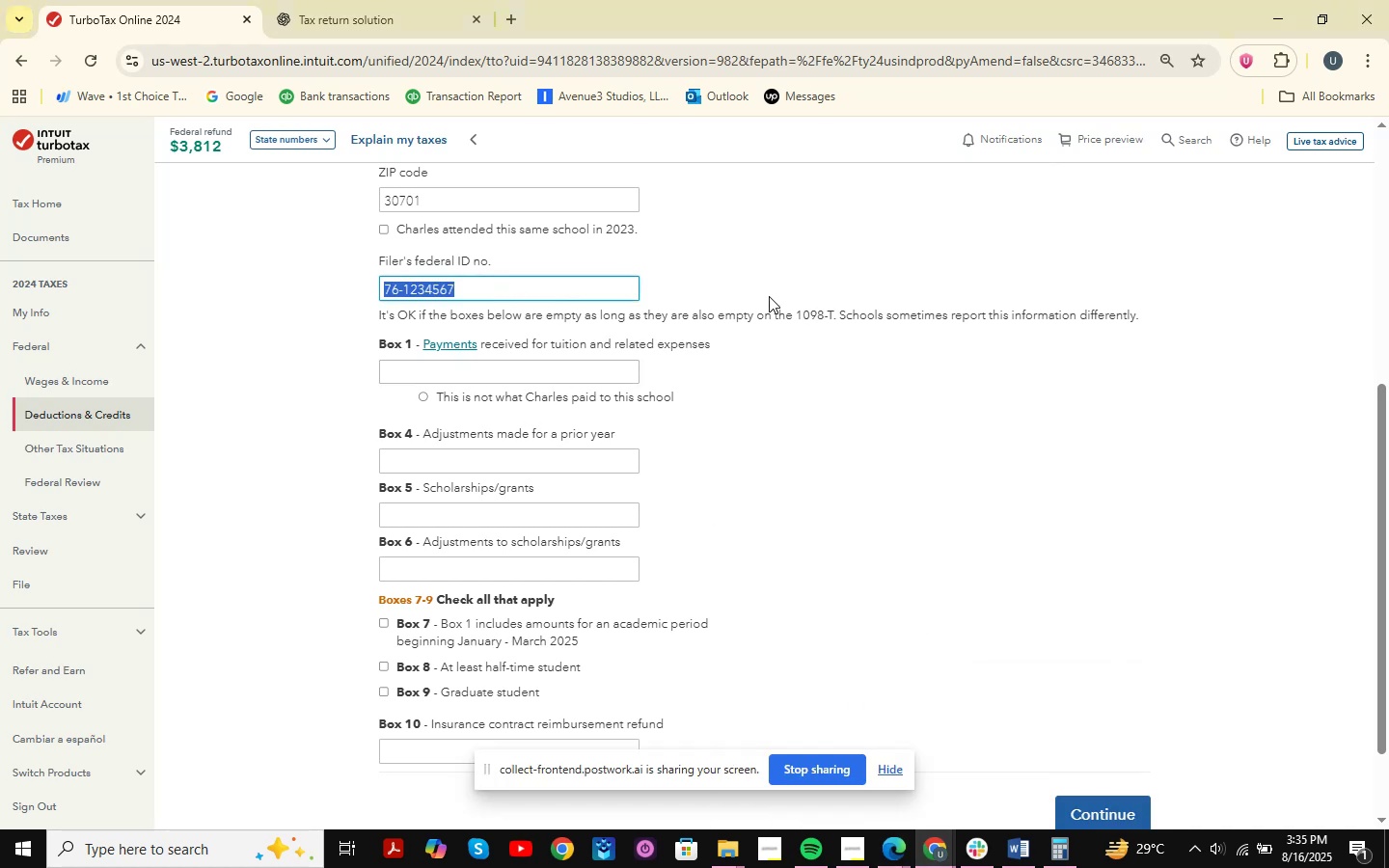 
key(Control+ControlLeft)
 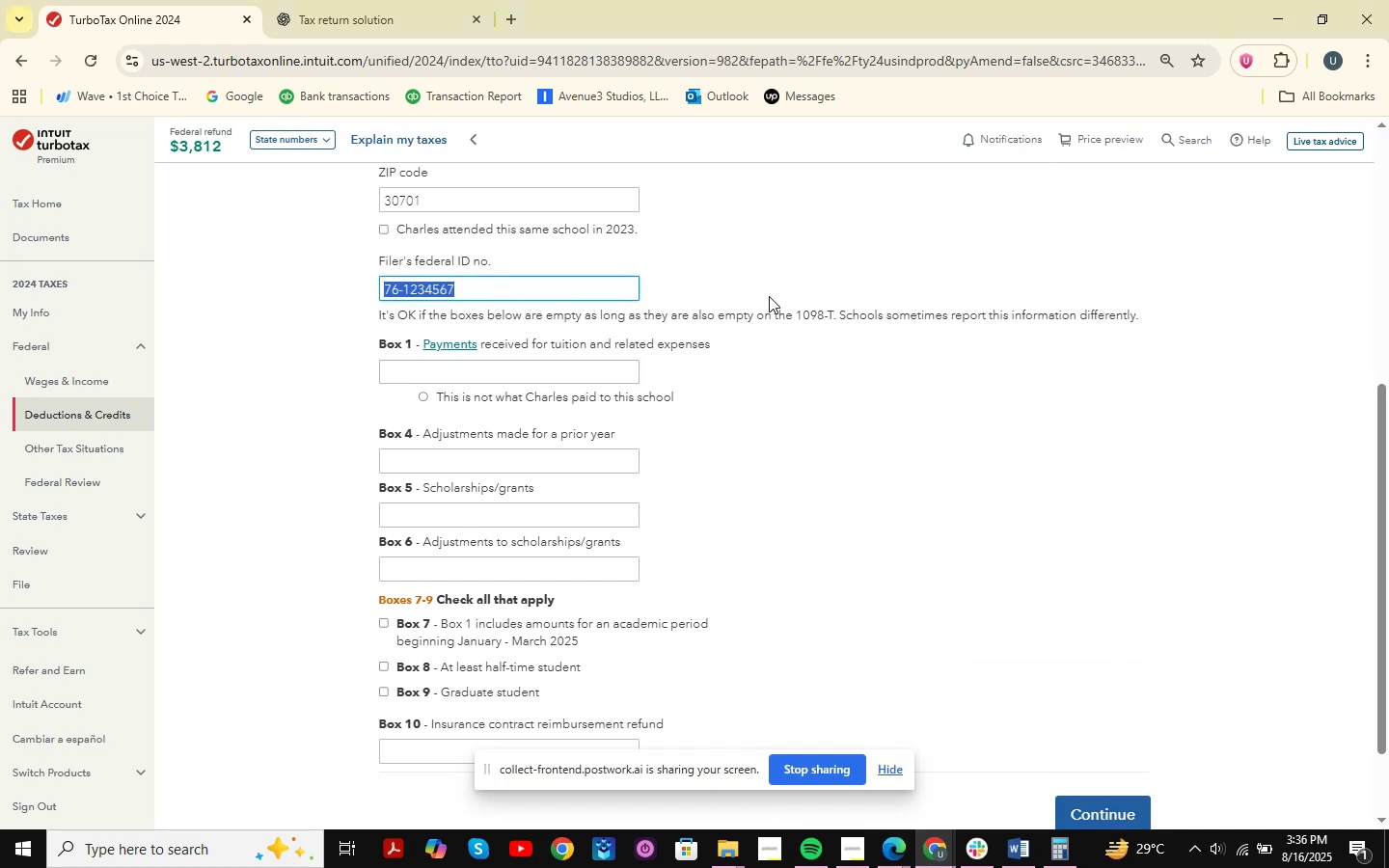 
key(Control+C)
 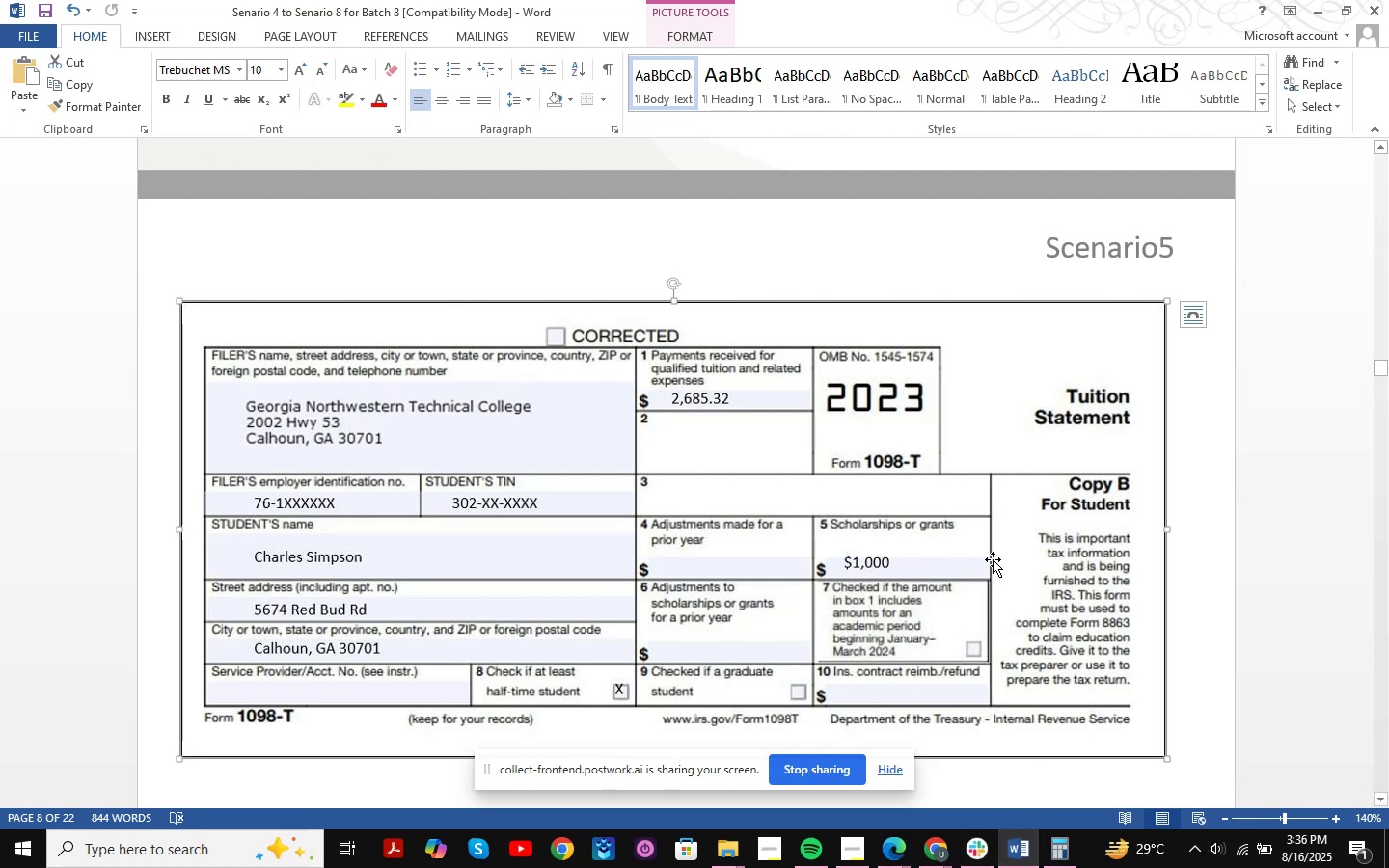 
left_click([1027, 846])
 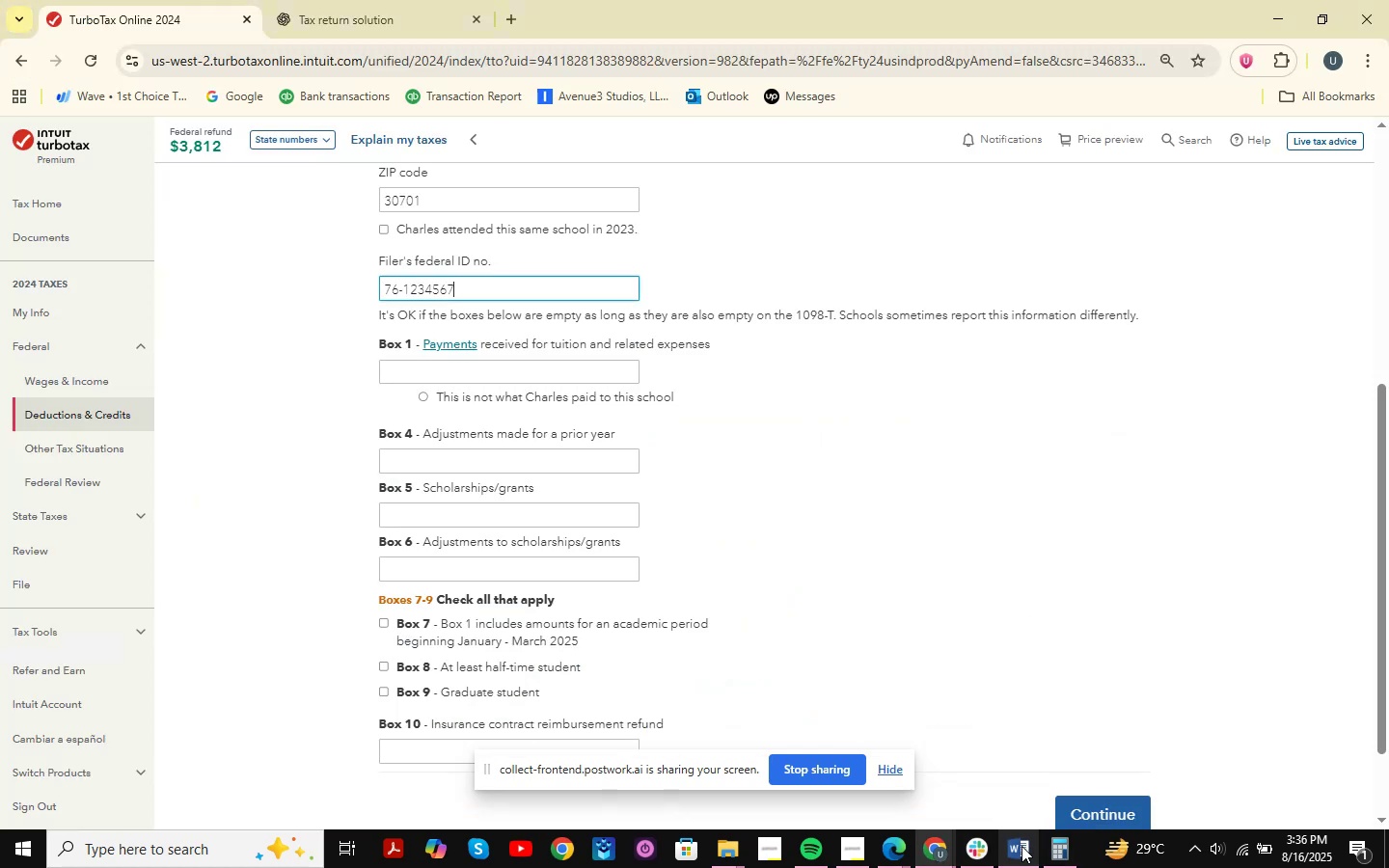 
left_click([1021, 846])
 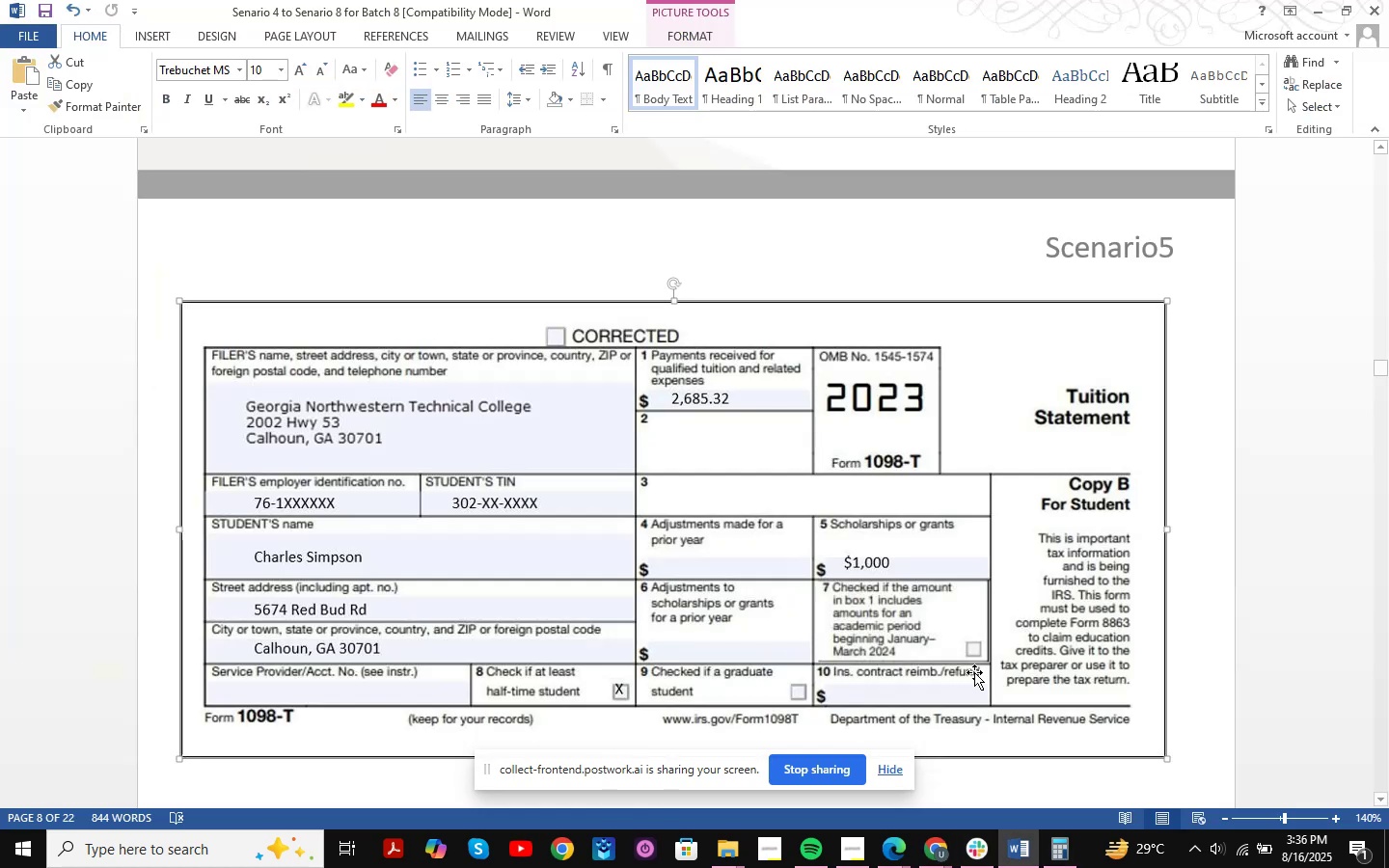 
scroll: coordinate [923, 491], scroll_direction: down, amount: 2.0
 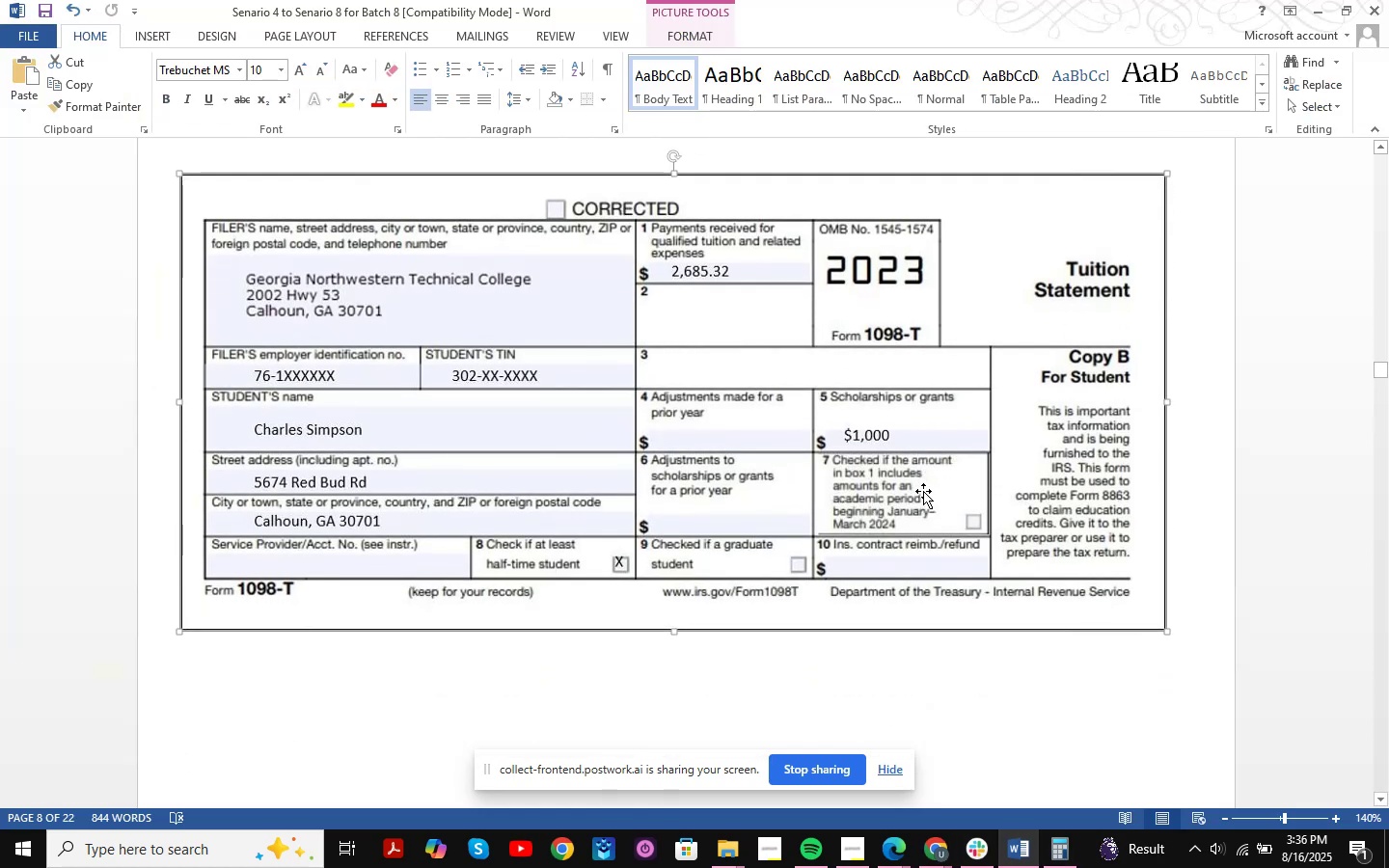 
hold_key(key=ControlLeft, duration=1.5)
scroll: coordinate [923, 491], scroll_direction: down, amount: 1.0
 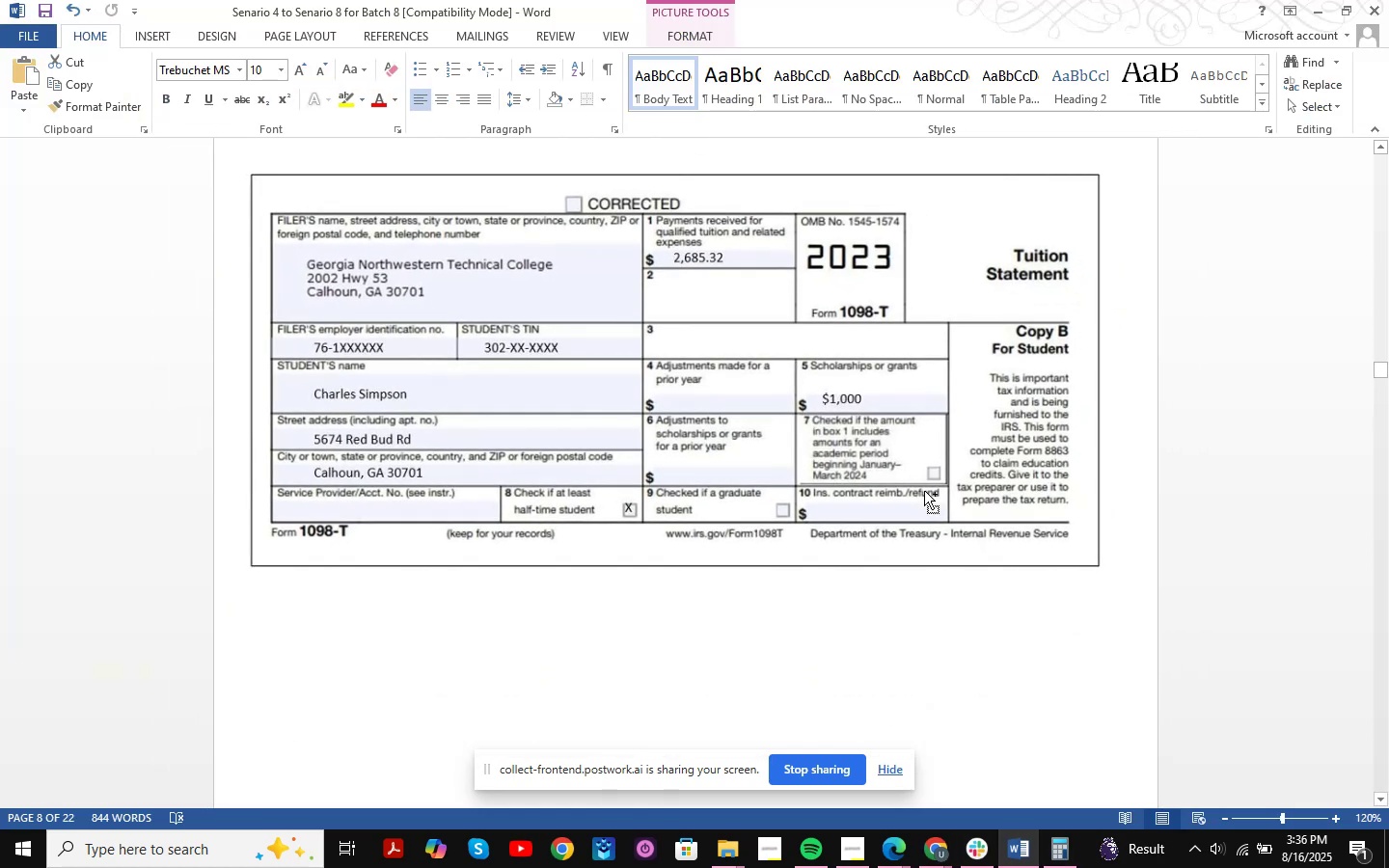 
key(Control+ControlLeft)
 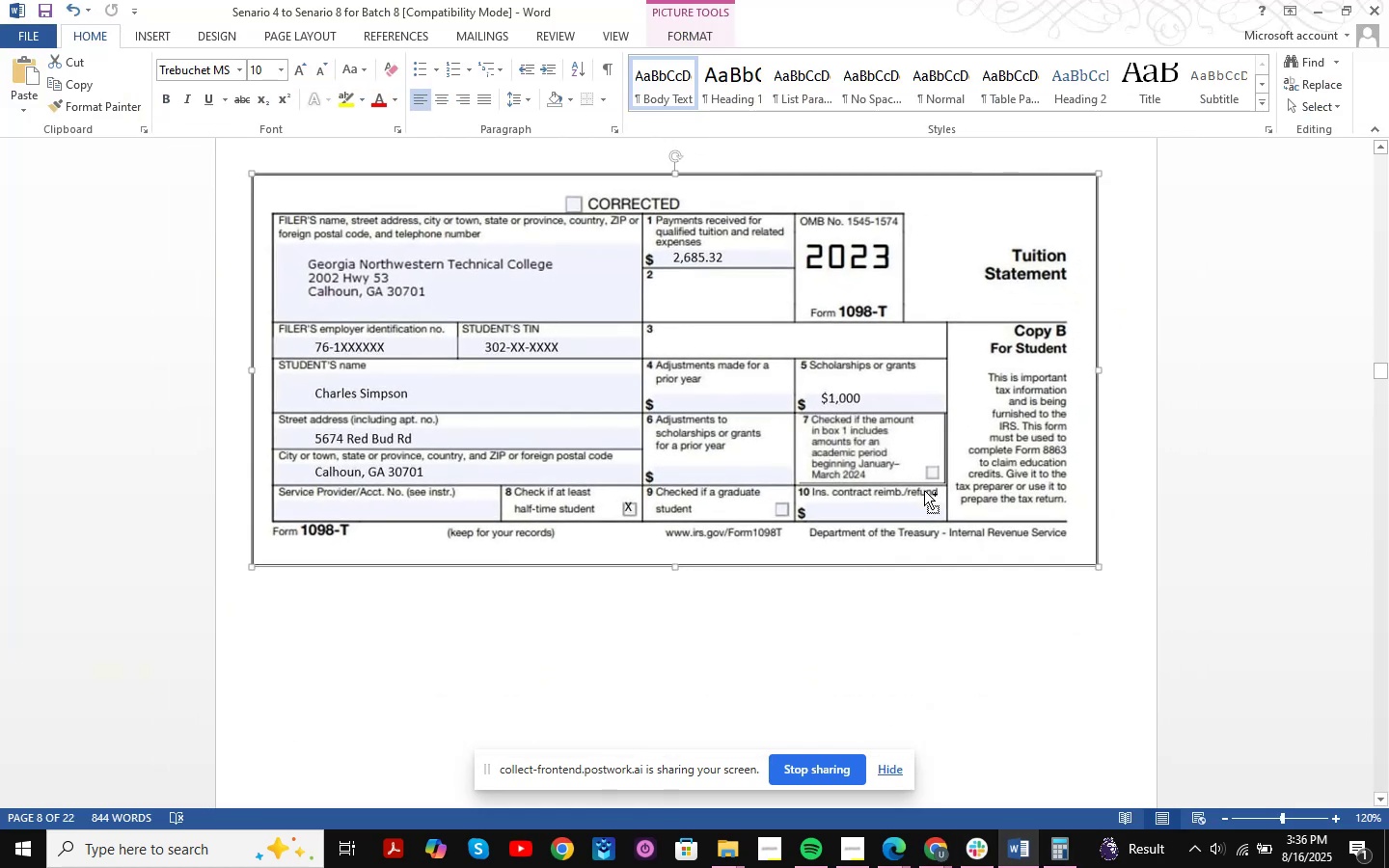 
key(Control+ControlLeft)
 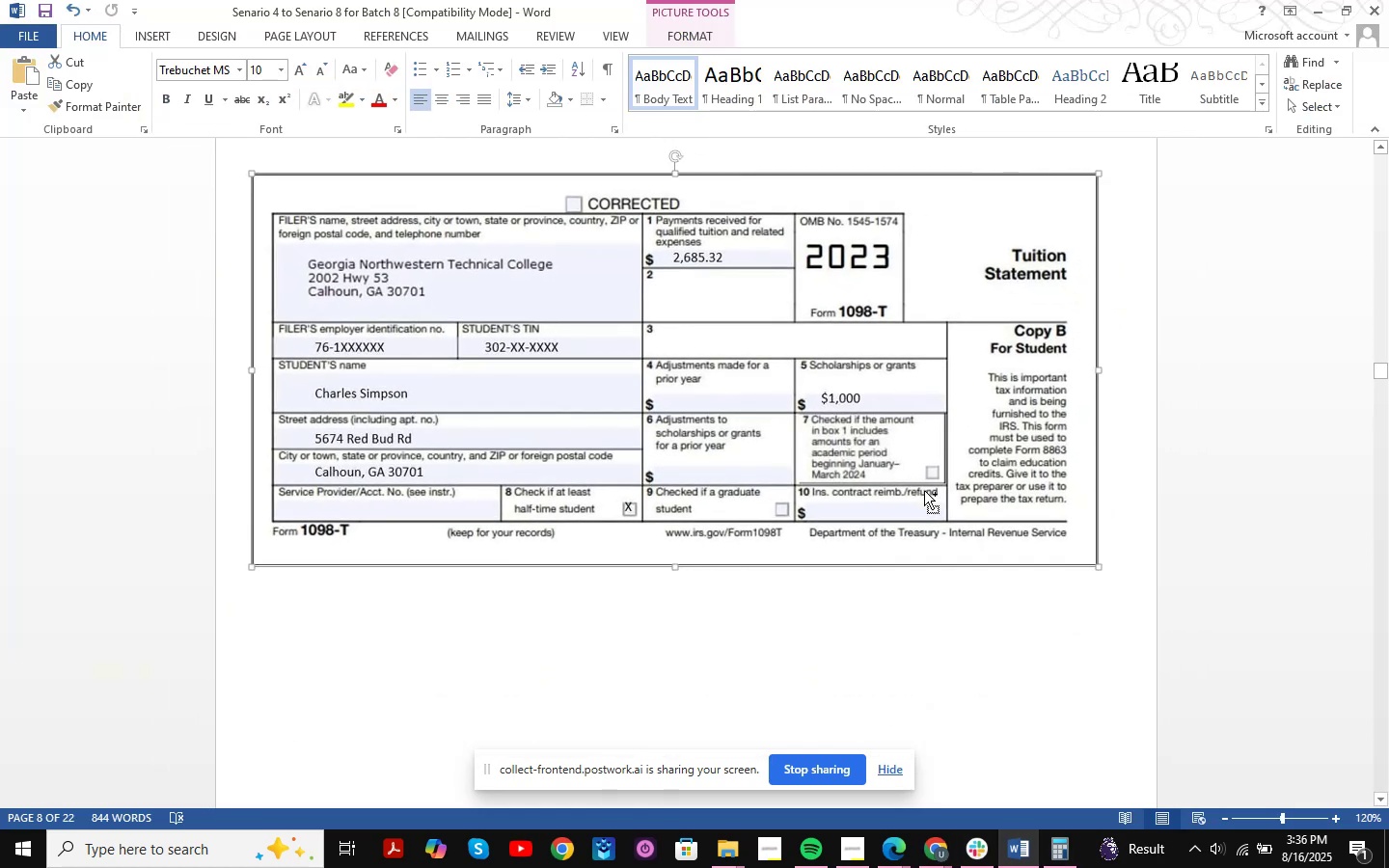 
key(Control+ControlLeft)
 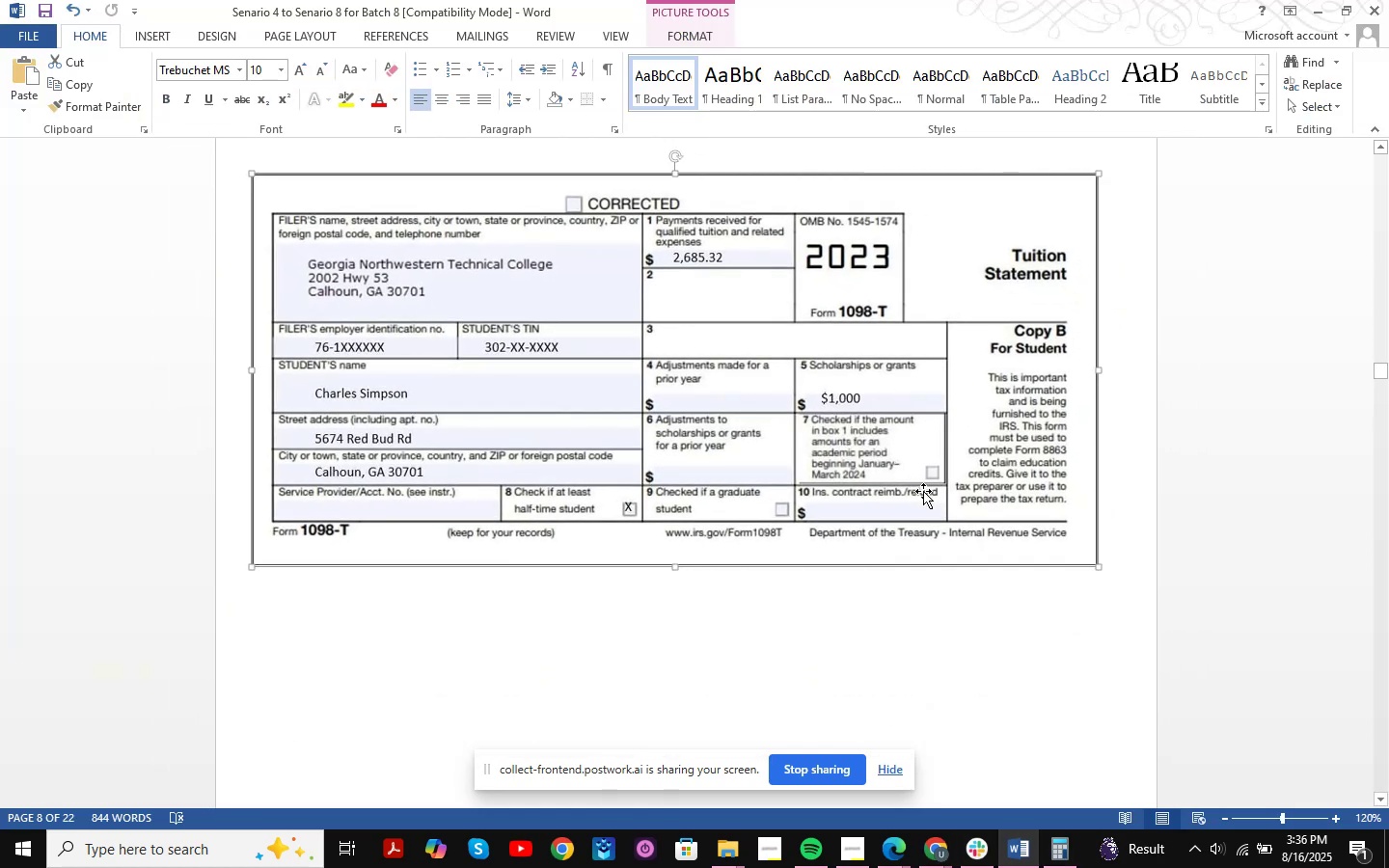 
key(Control+ControlLeft)
 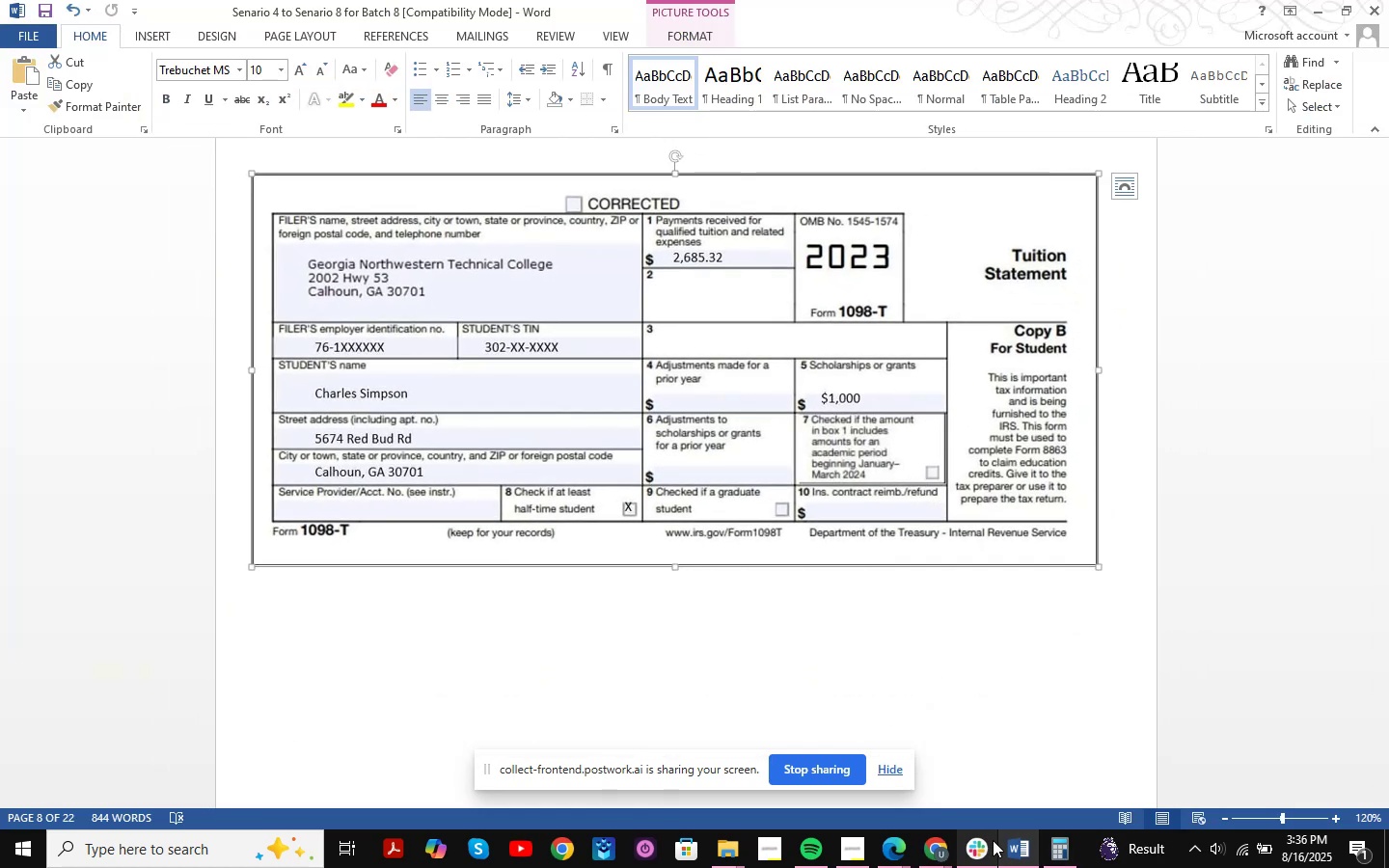 
left_click([1008, 850])
 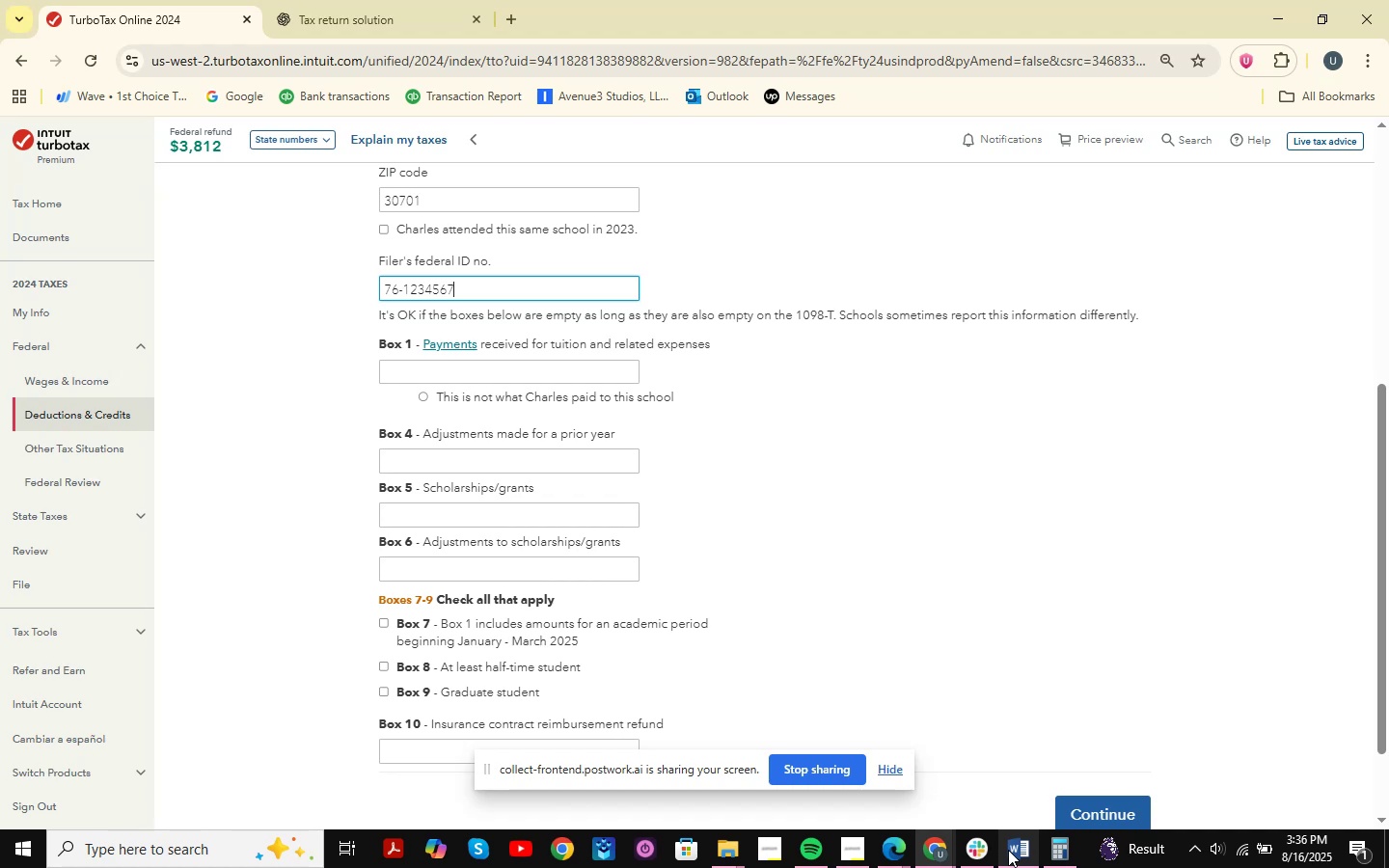 
left_click([1029, 854])
 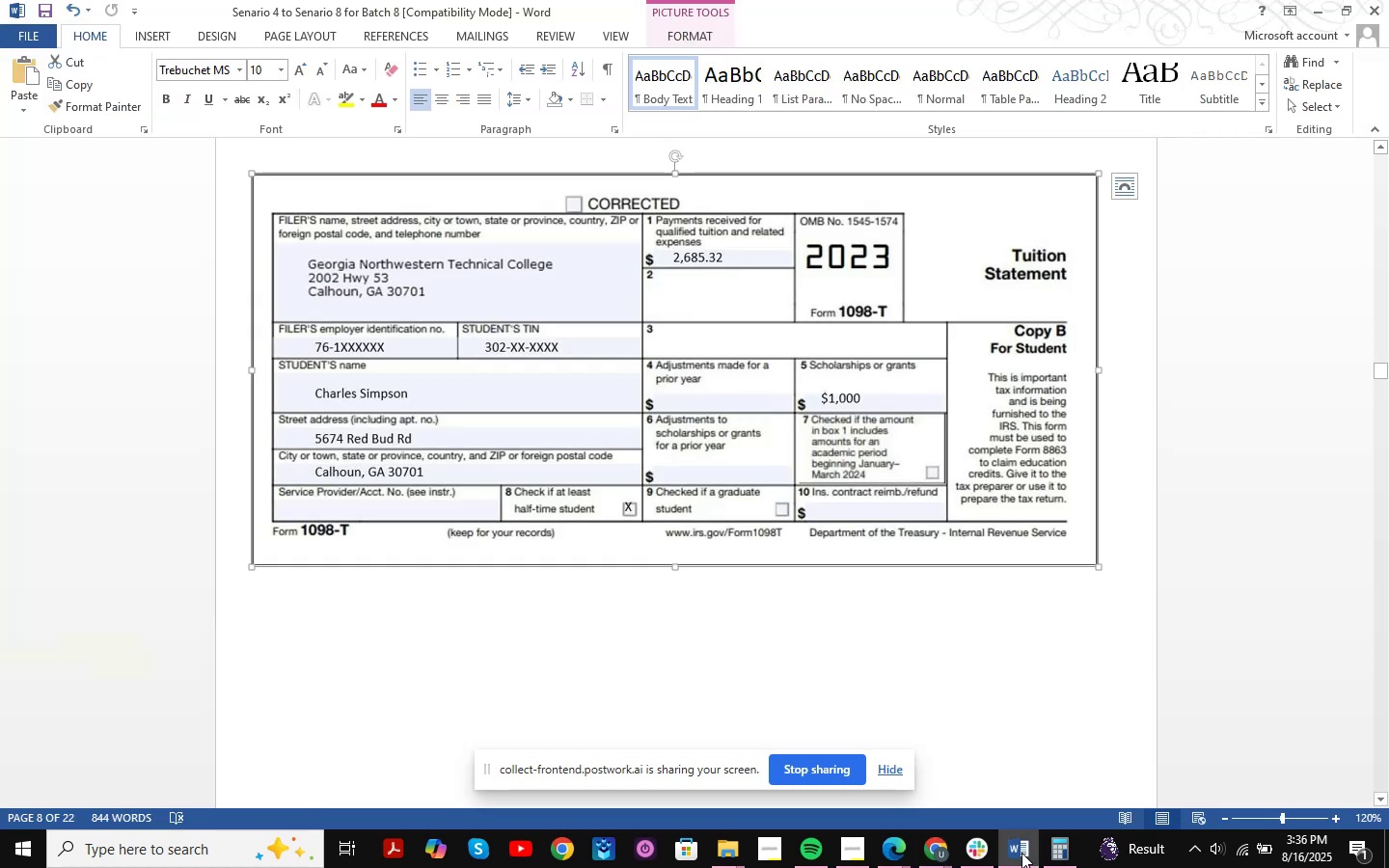 
scroll: coordinate [971, 509], scroll_direction: up, amount: 2.0
 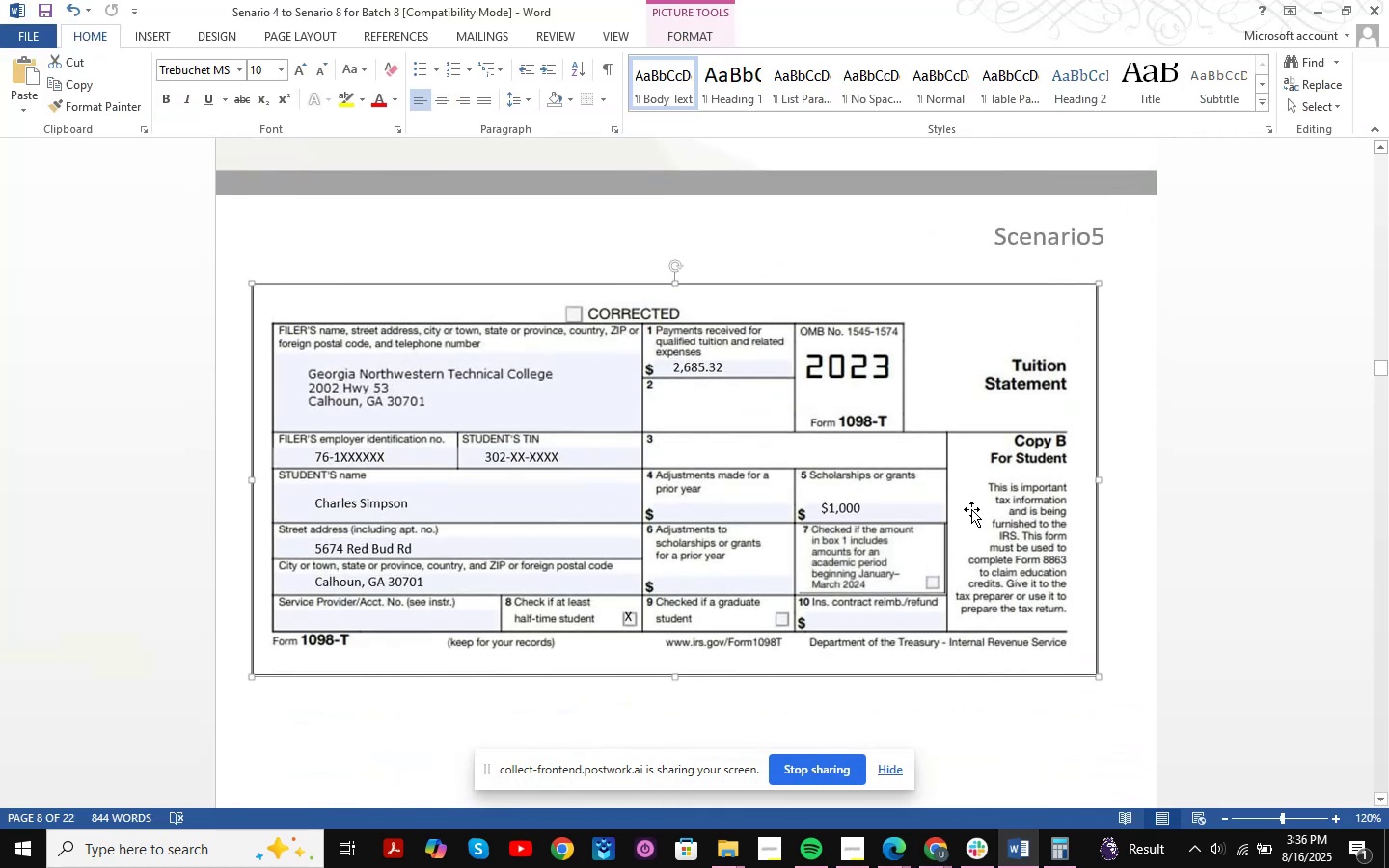 
hold_key(key=ControlLeft, duration=0.89)
scroll: coordinate [971, 509], scroll_direction: down, amount: 13.0
 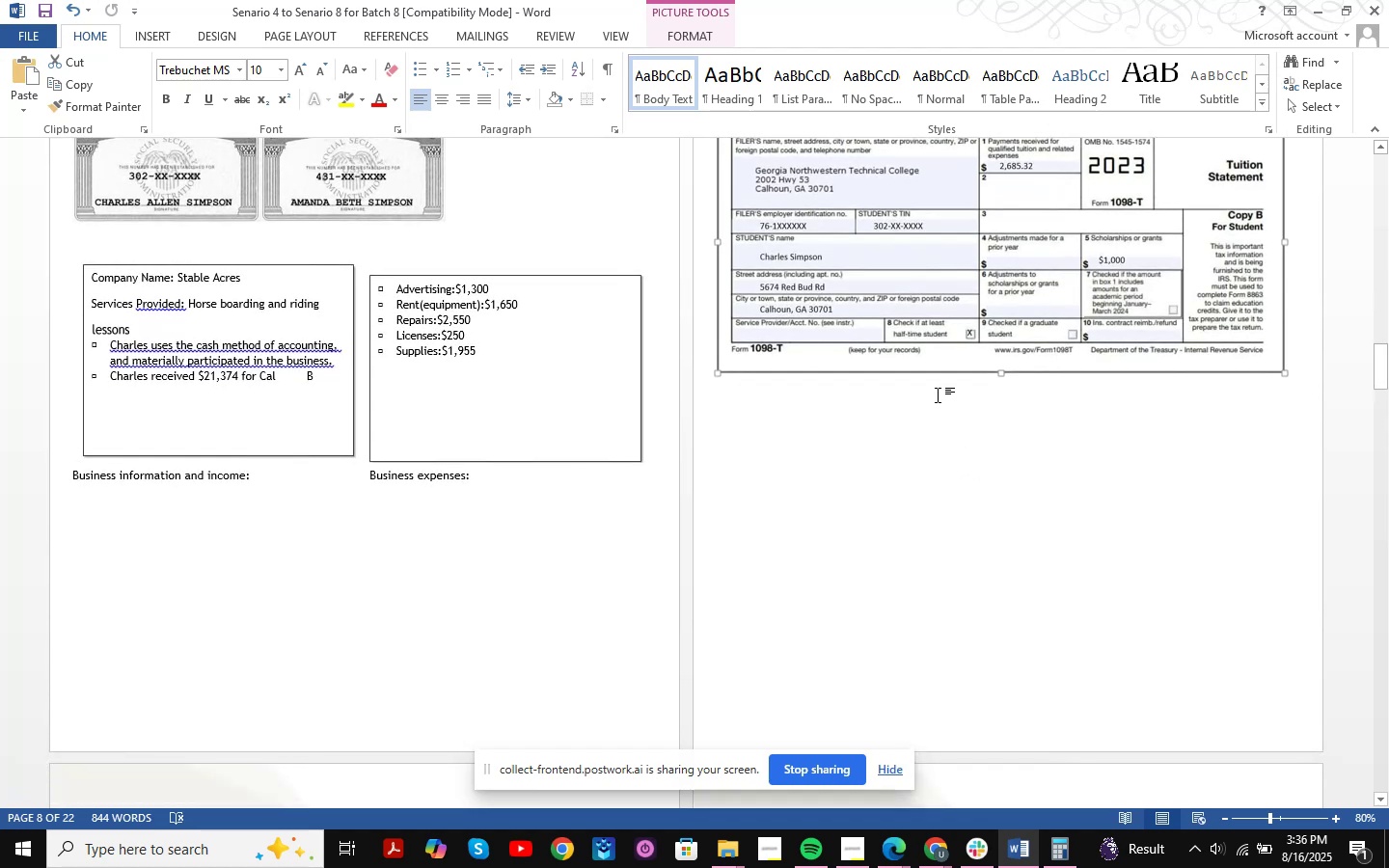 
hold_key(key=ControlLeft, duration=1.19)
scroll: coordinate [923, 340], scroll_direction: up, amount: 5.0
 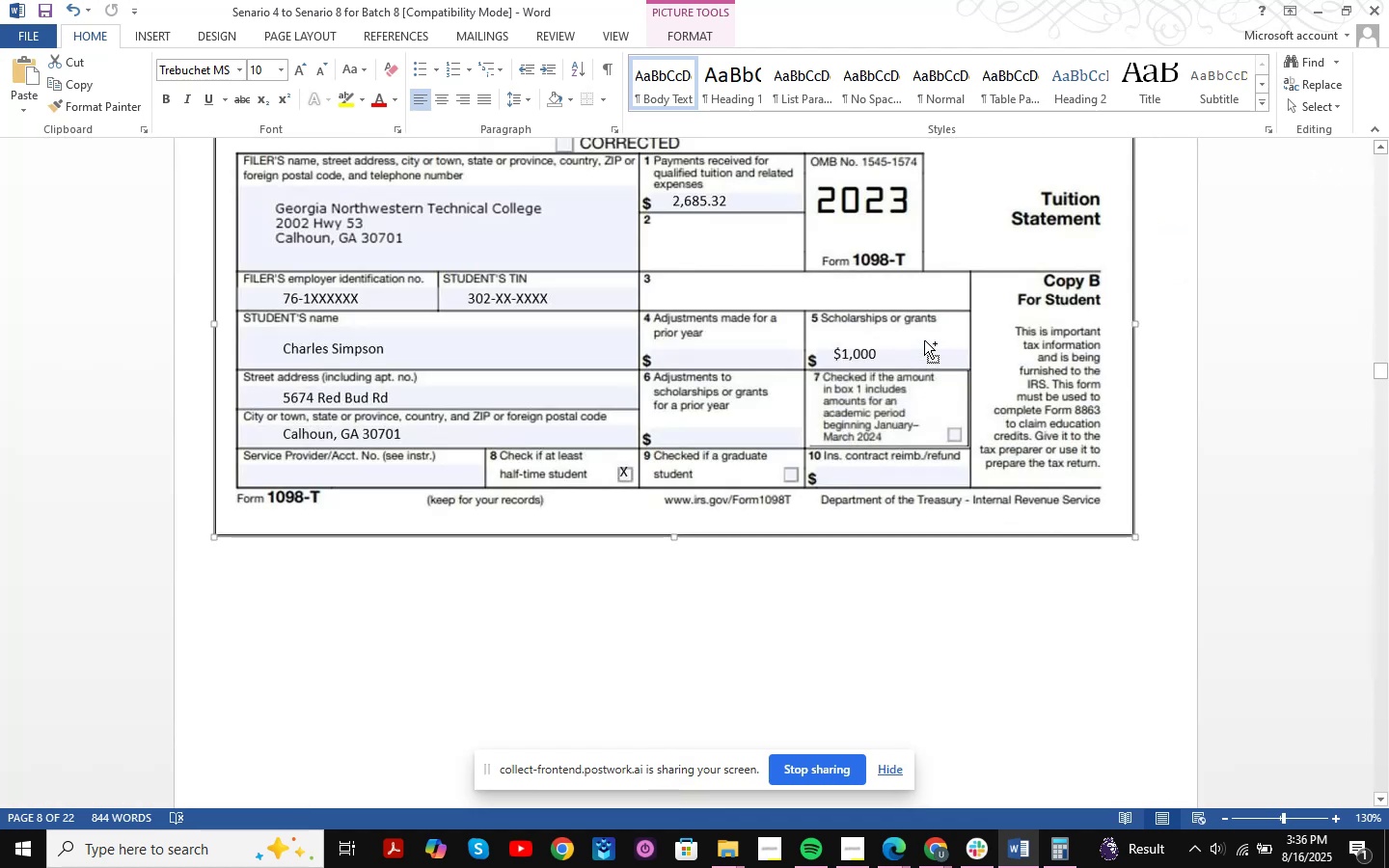 
scroll: coordinate [931, 408], scroll_direction: down, amount: 43.0
 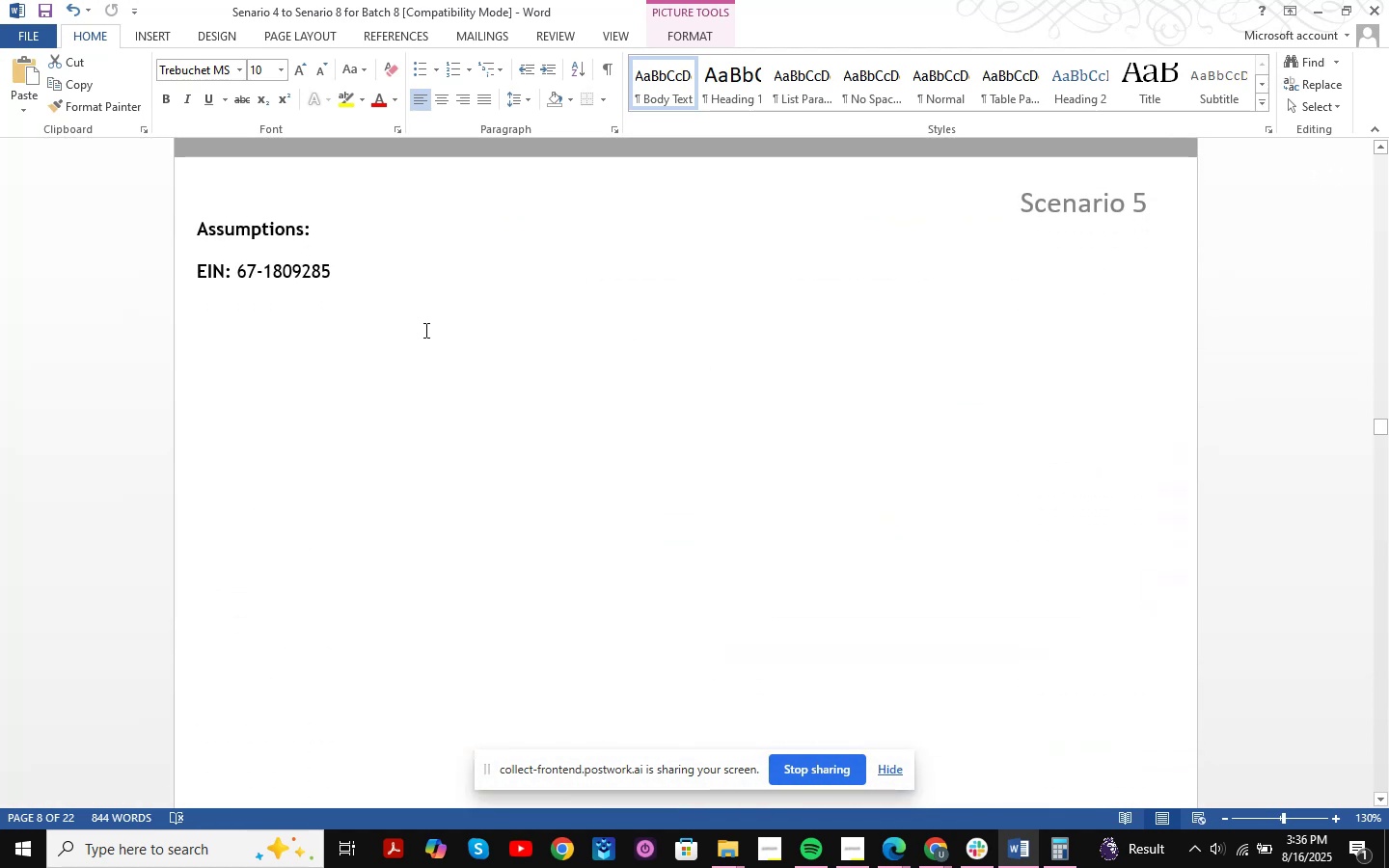 
left_click([352, 269])
 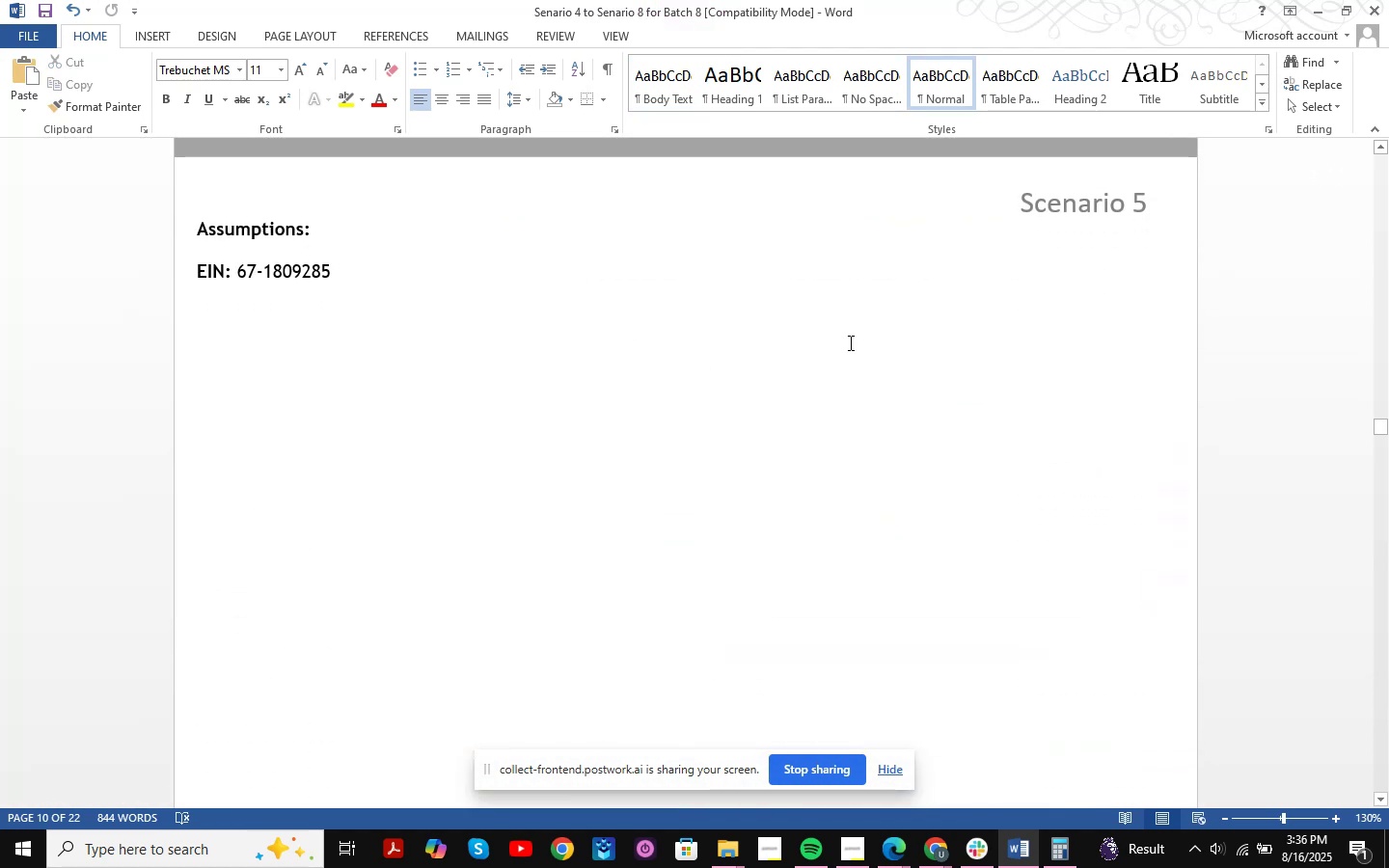 
key(NumpadEnter)
 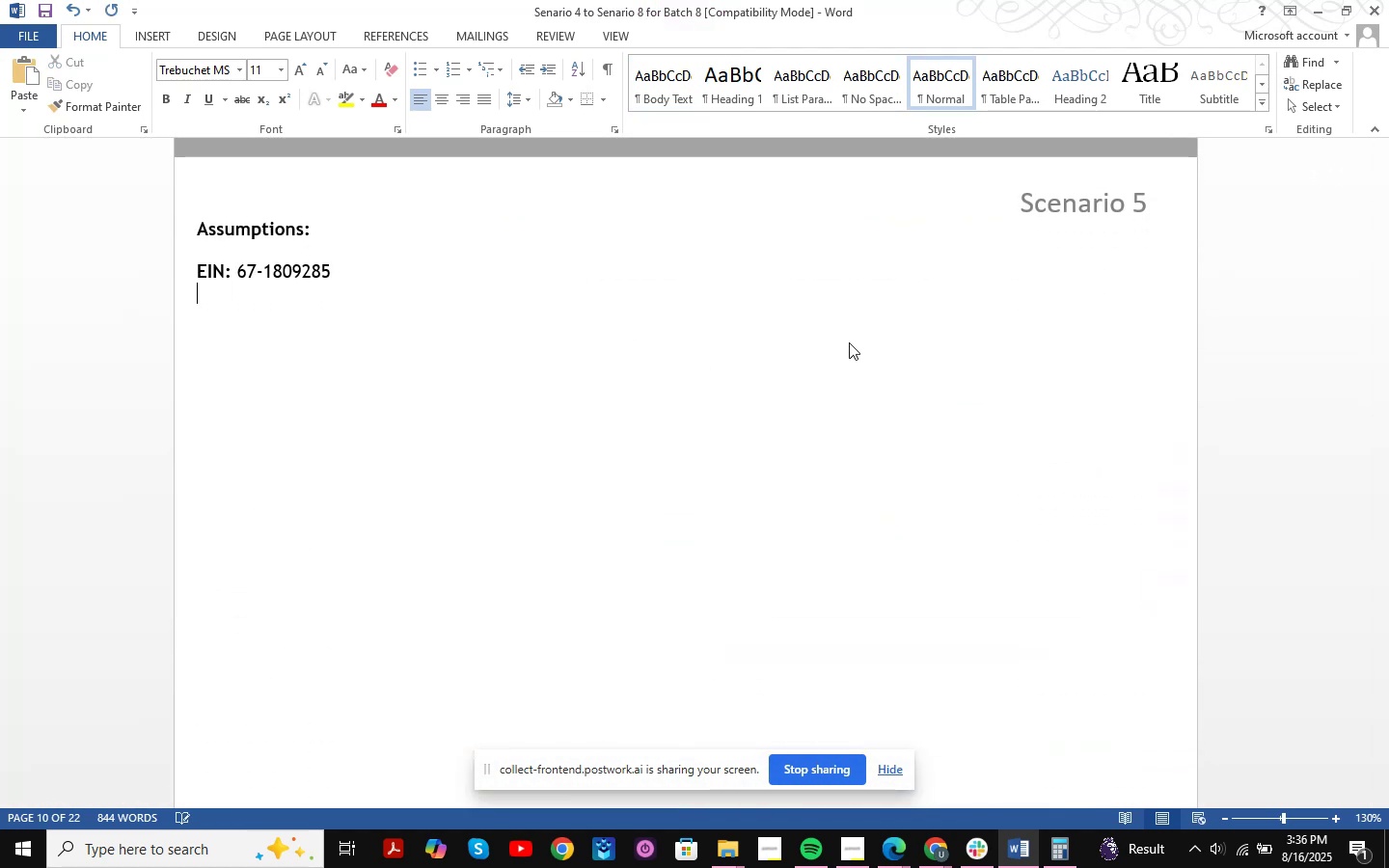 
scroll: coordinate [843, 477], scroll_direction: up, amount: 27.0
 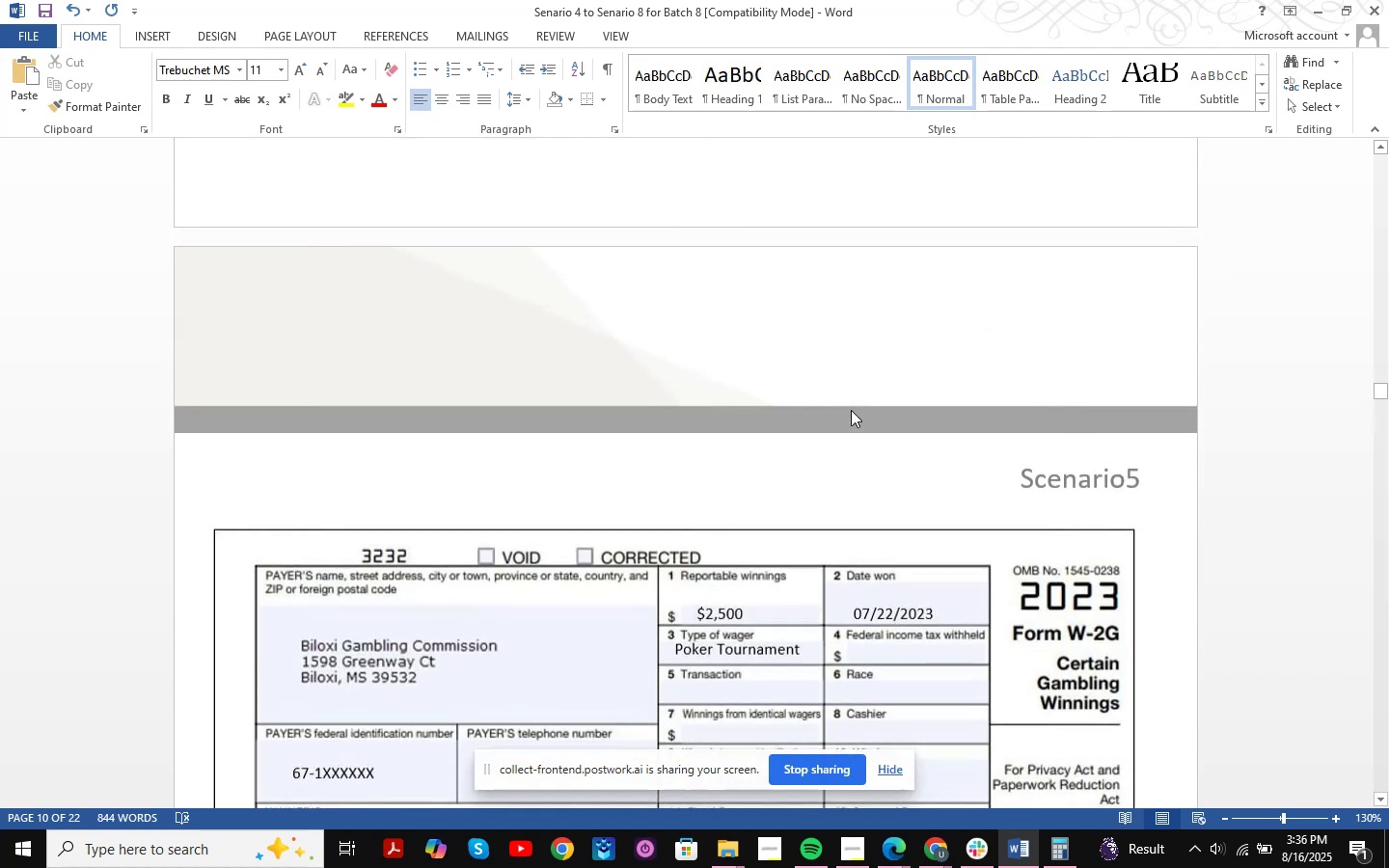 
scroll: coordinate [885, 463], scroll_direction: down, amount: 6.0
 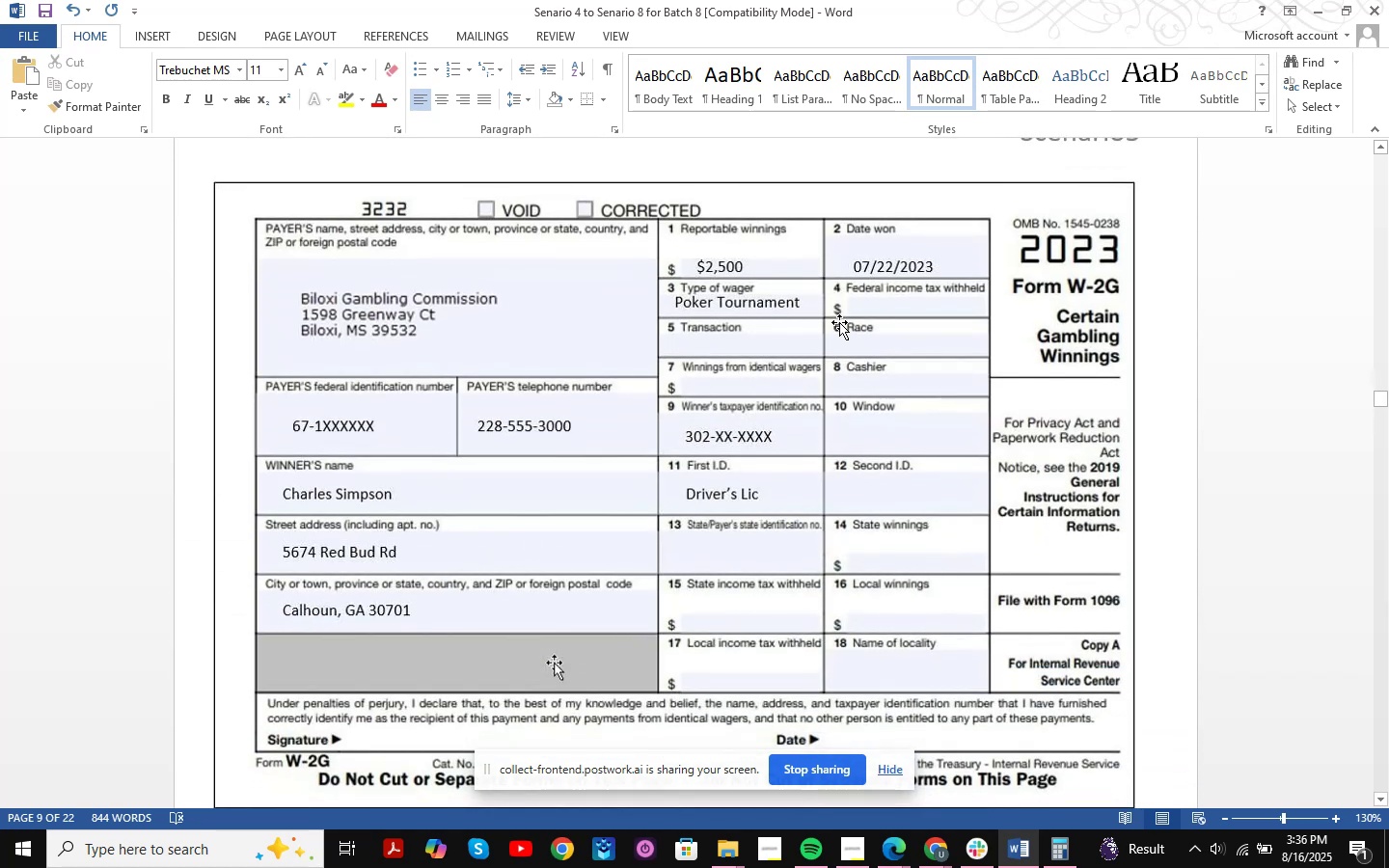 
hold_key(key=ControlLeft, duration=0.74)
scroll: coordinate [839, 322], scroll_direction: down, amount: 1.0
 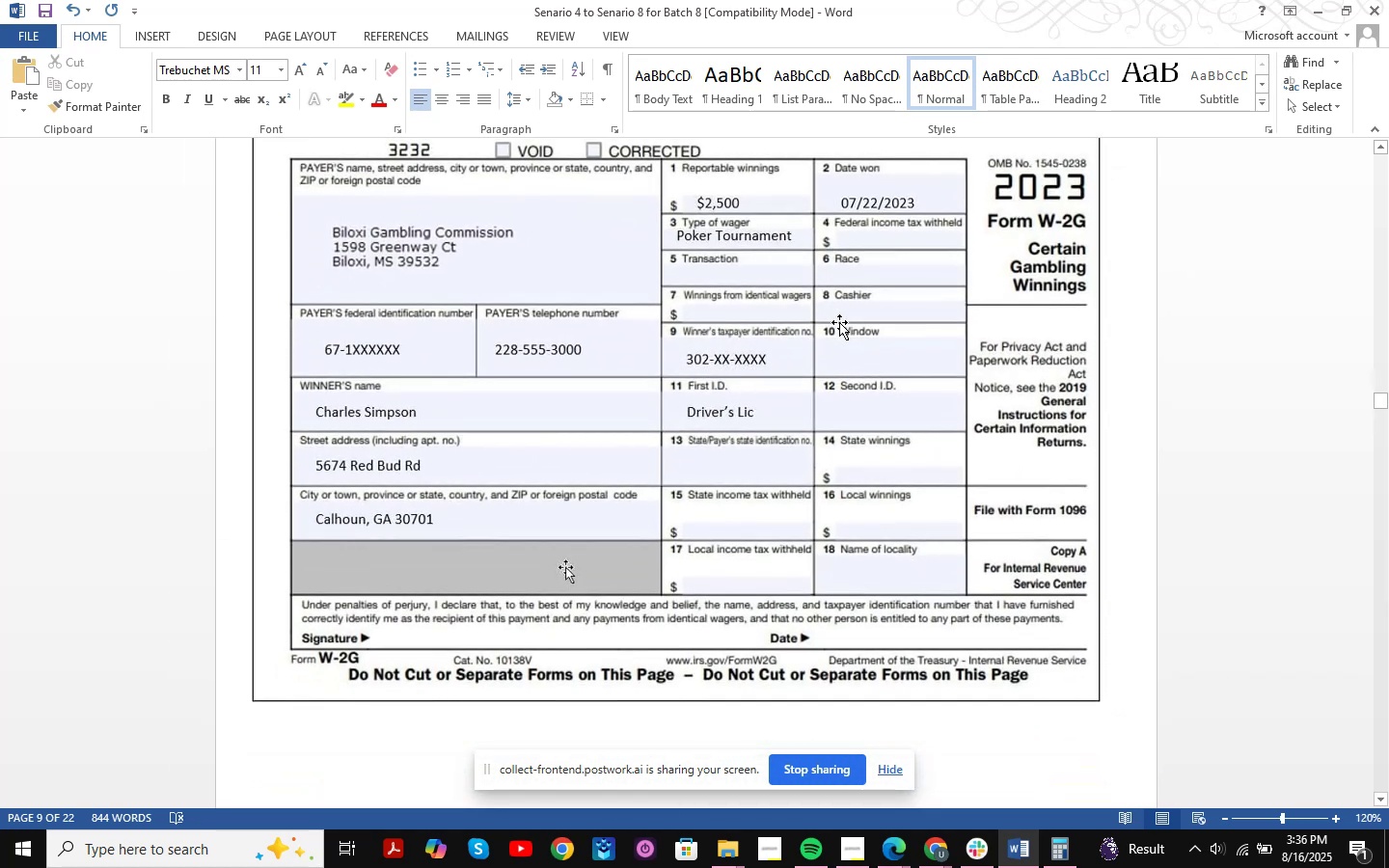 
scroll: coordinate [839, 322], scroll_direction: up, amount: 2.0
 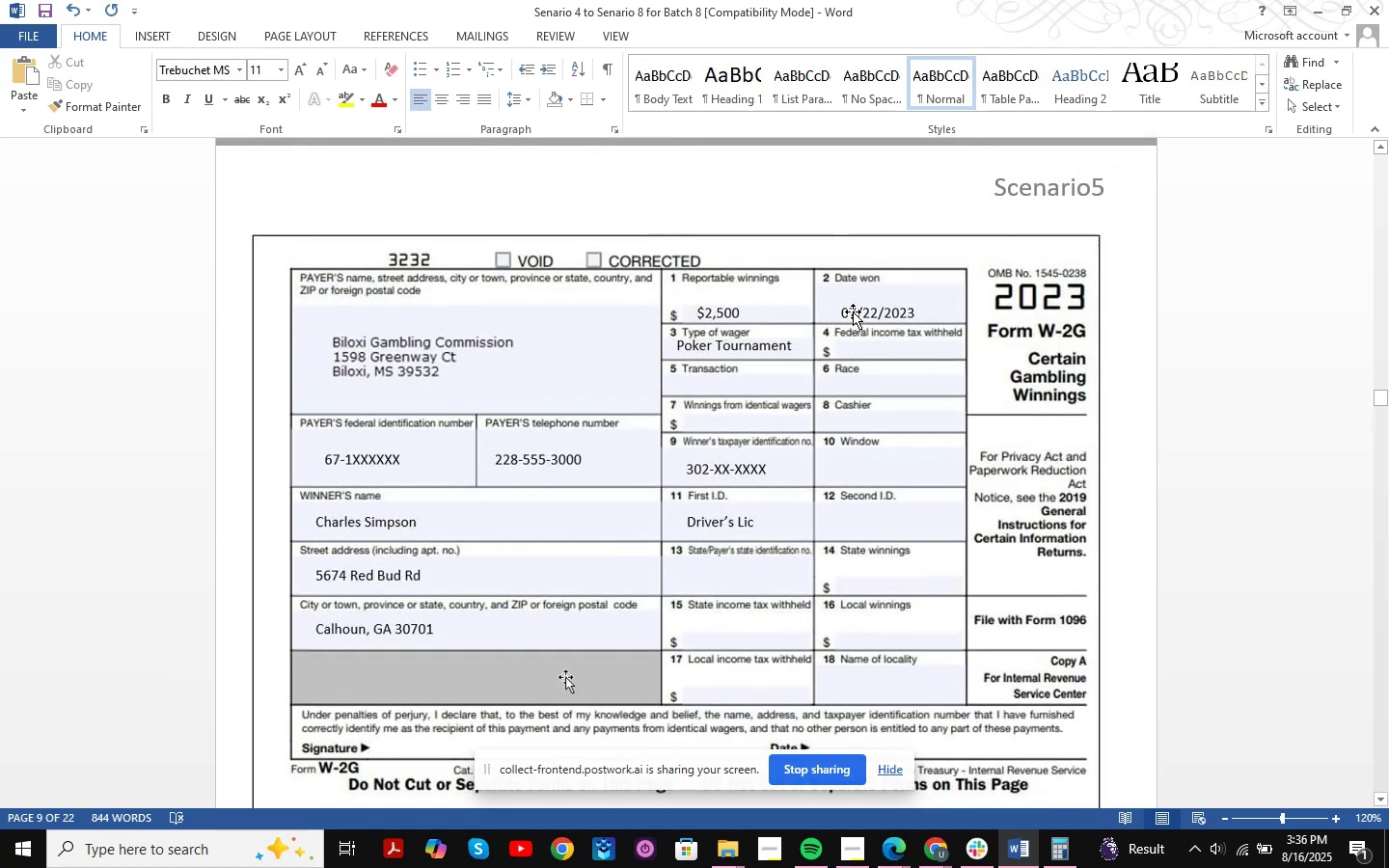 
hold_key(key=ControlLeft, duration=1.57)
scroll: coordinate [846, 311], scroll_direction: down, amount: 2.0
 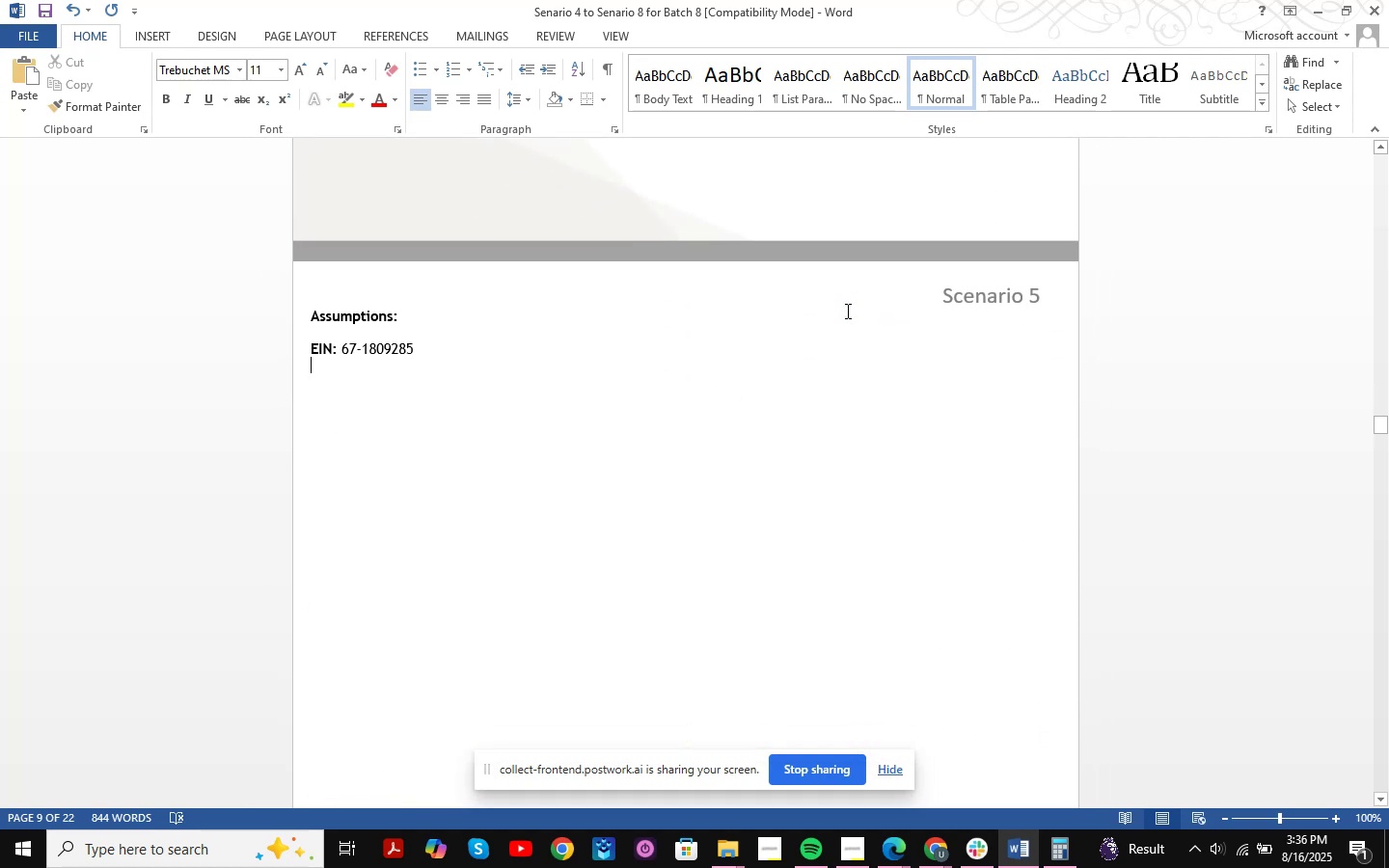 
key(Control+ControlLeft)
 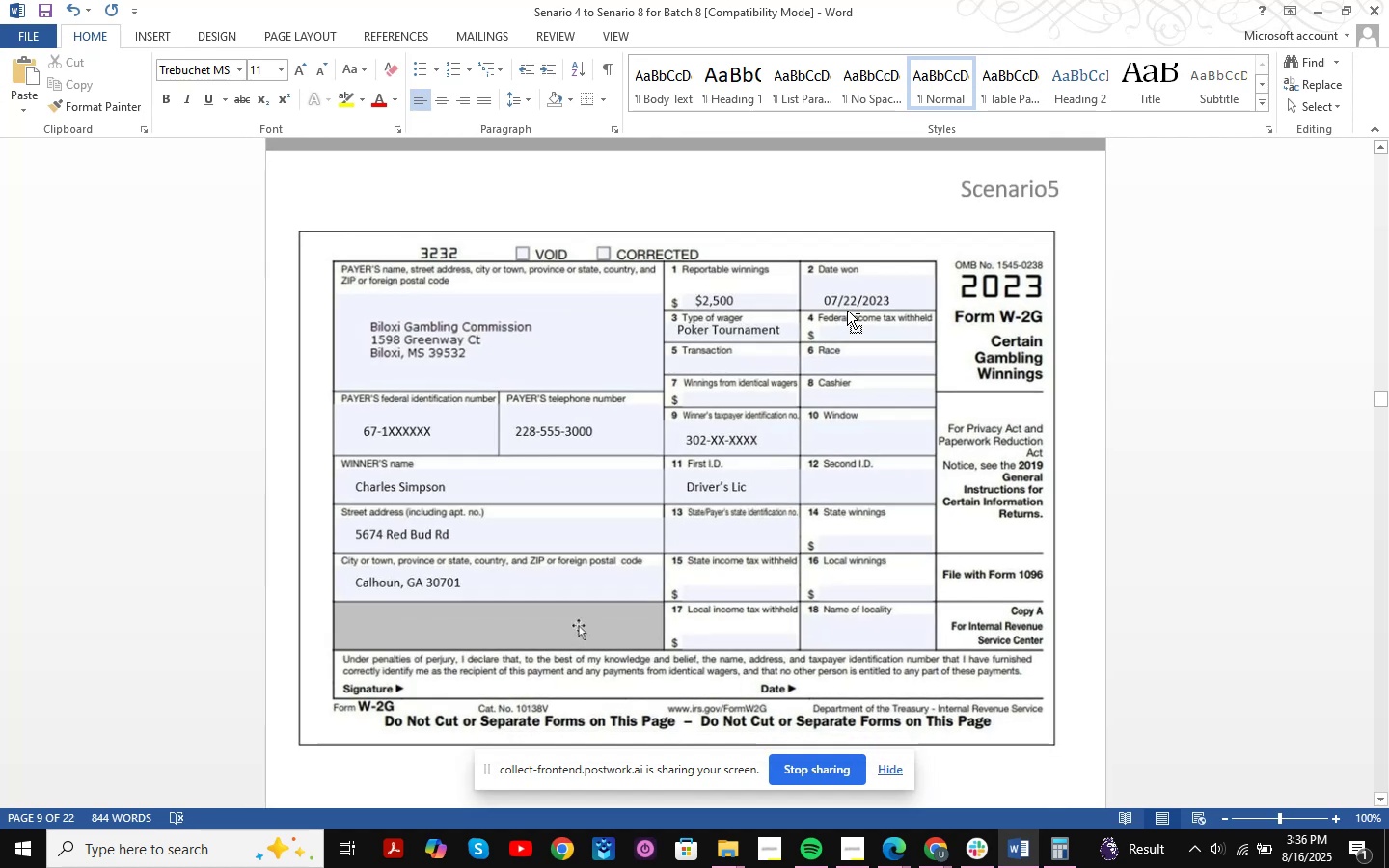 
key(Control+ControlLeft)
 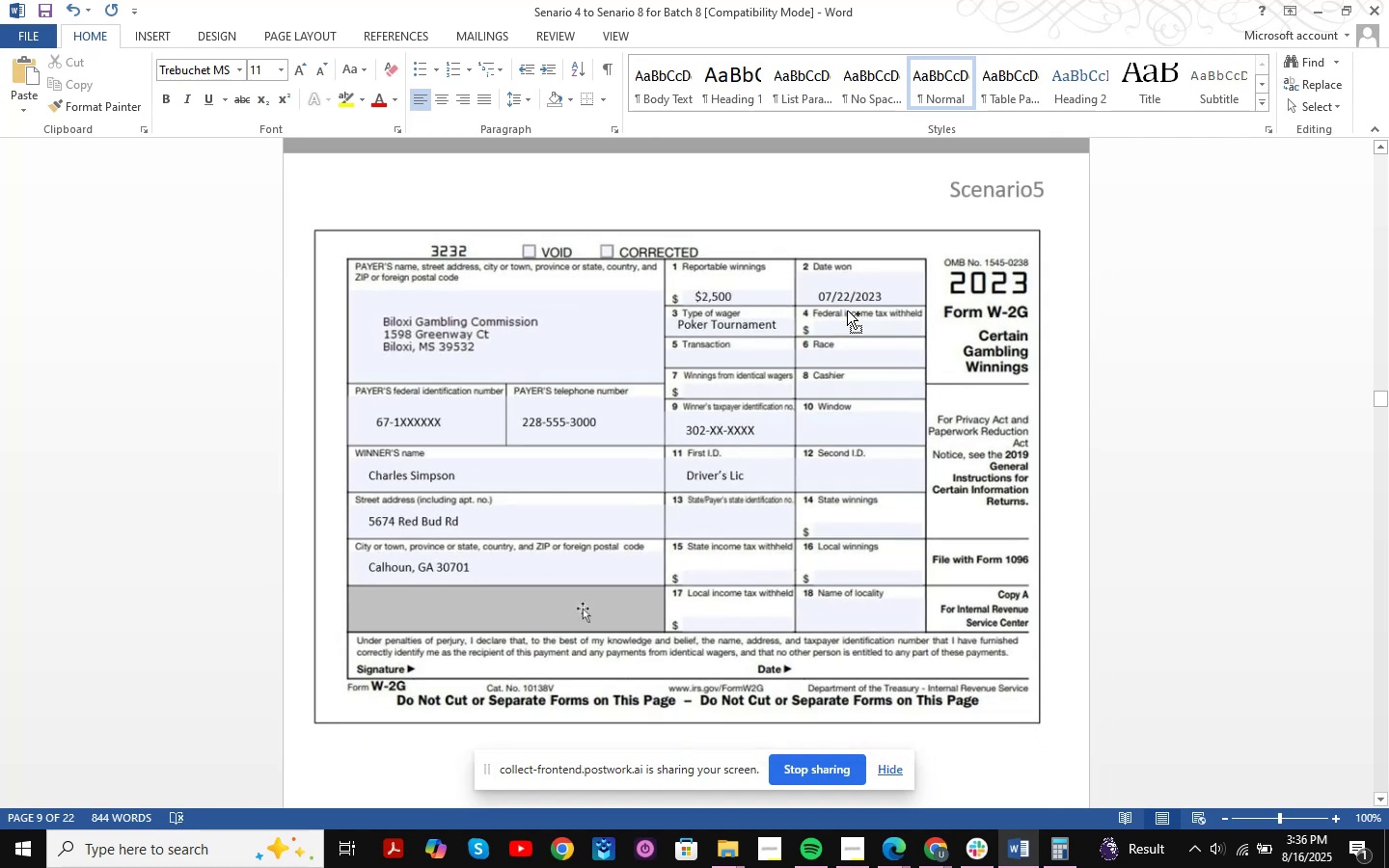 
key(Control+ControlLeft)
 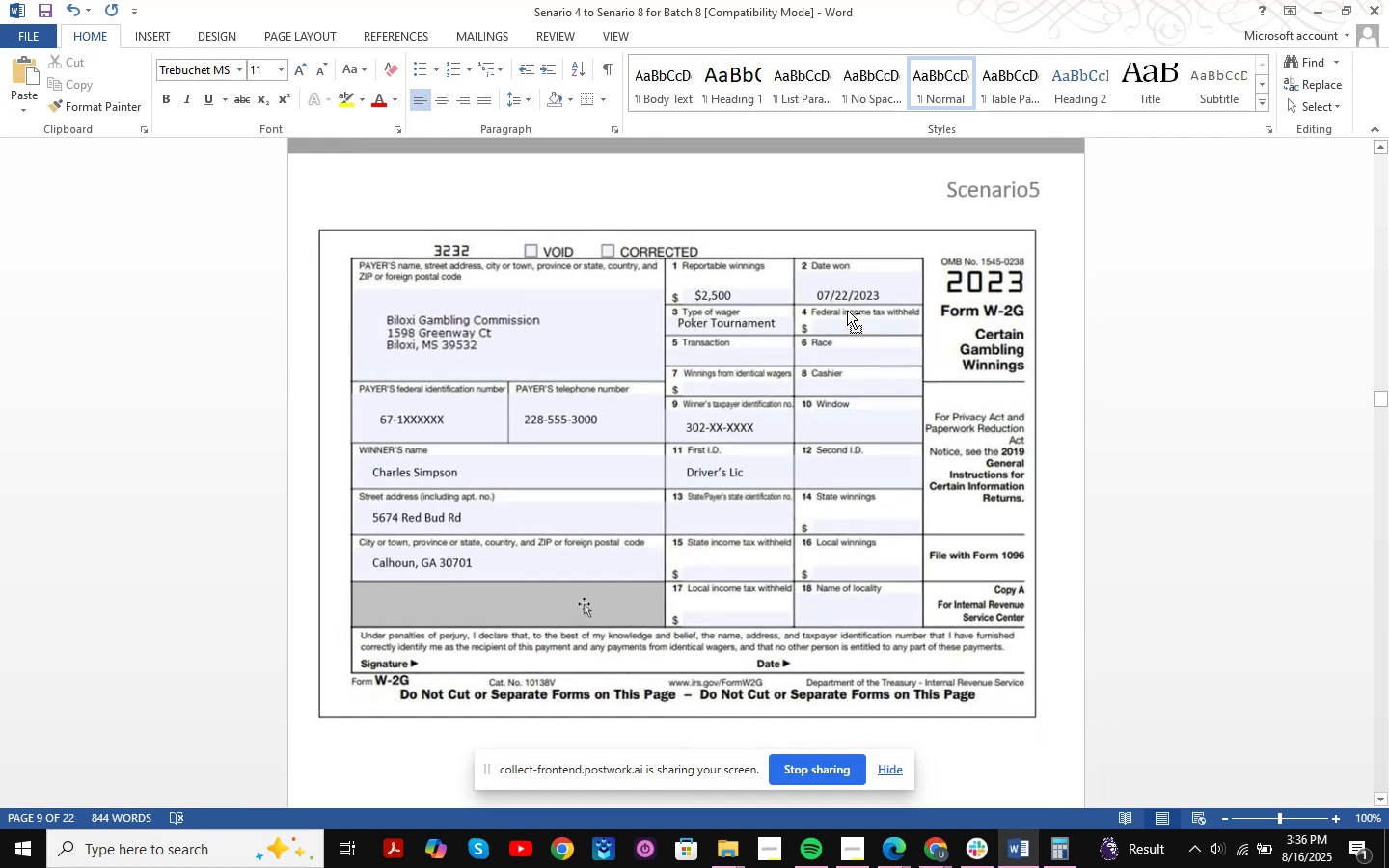 
key(Control+ControlLeft)
 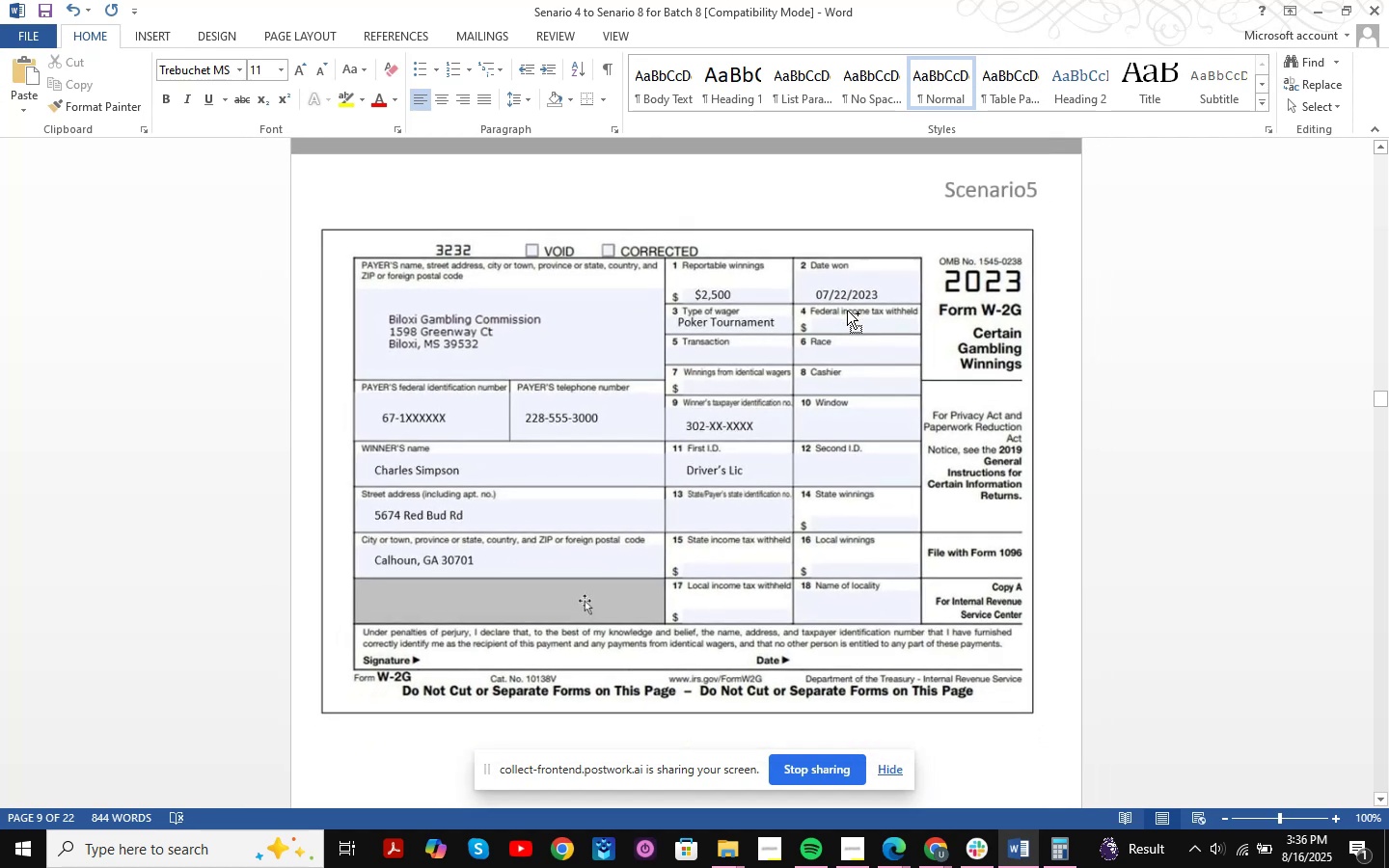 
key(Control+ControlLeft)
 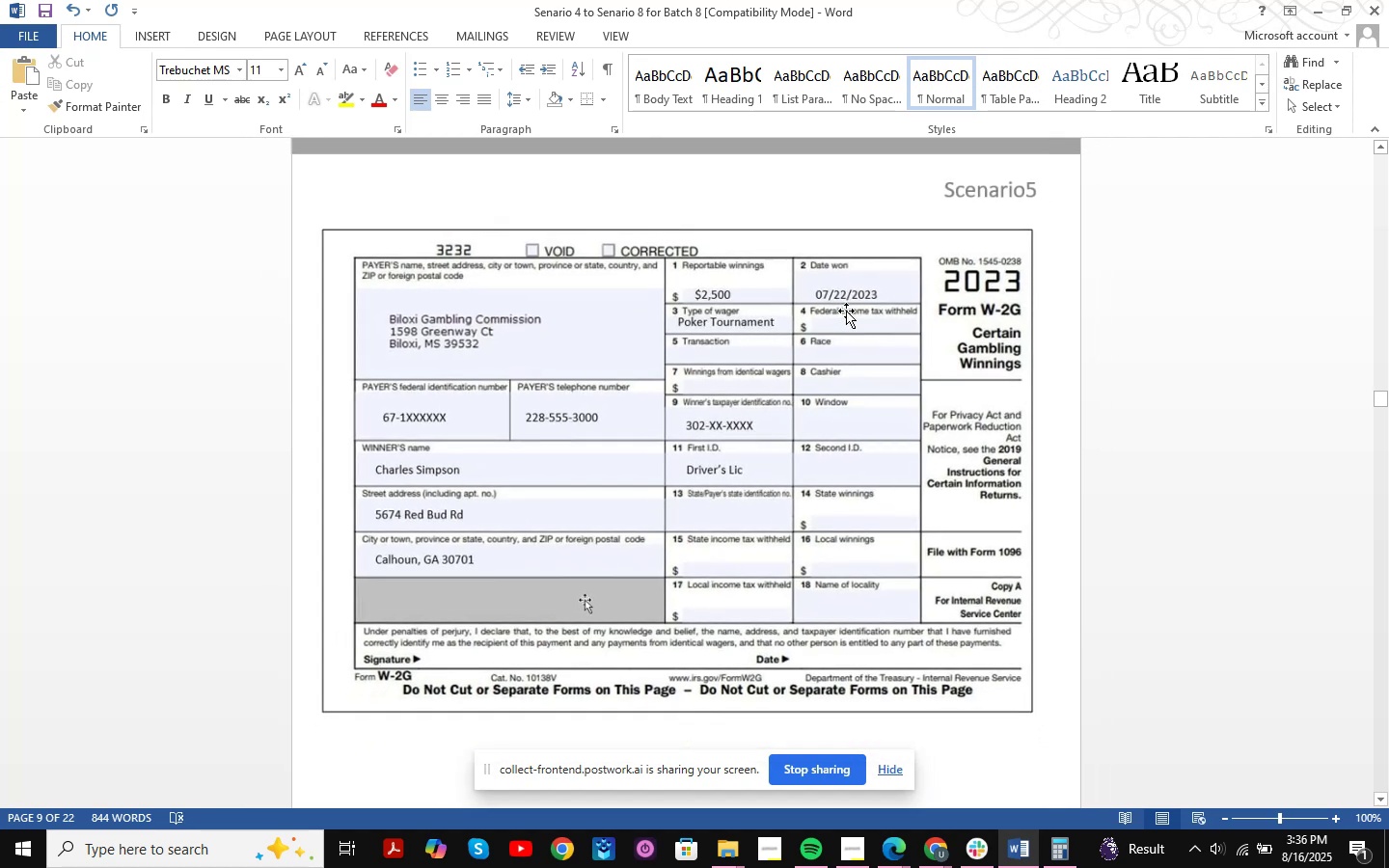 
key(Control+ControlLeft)
 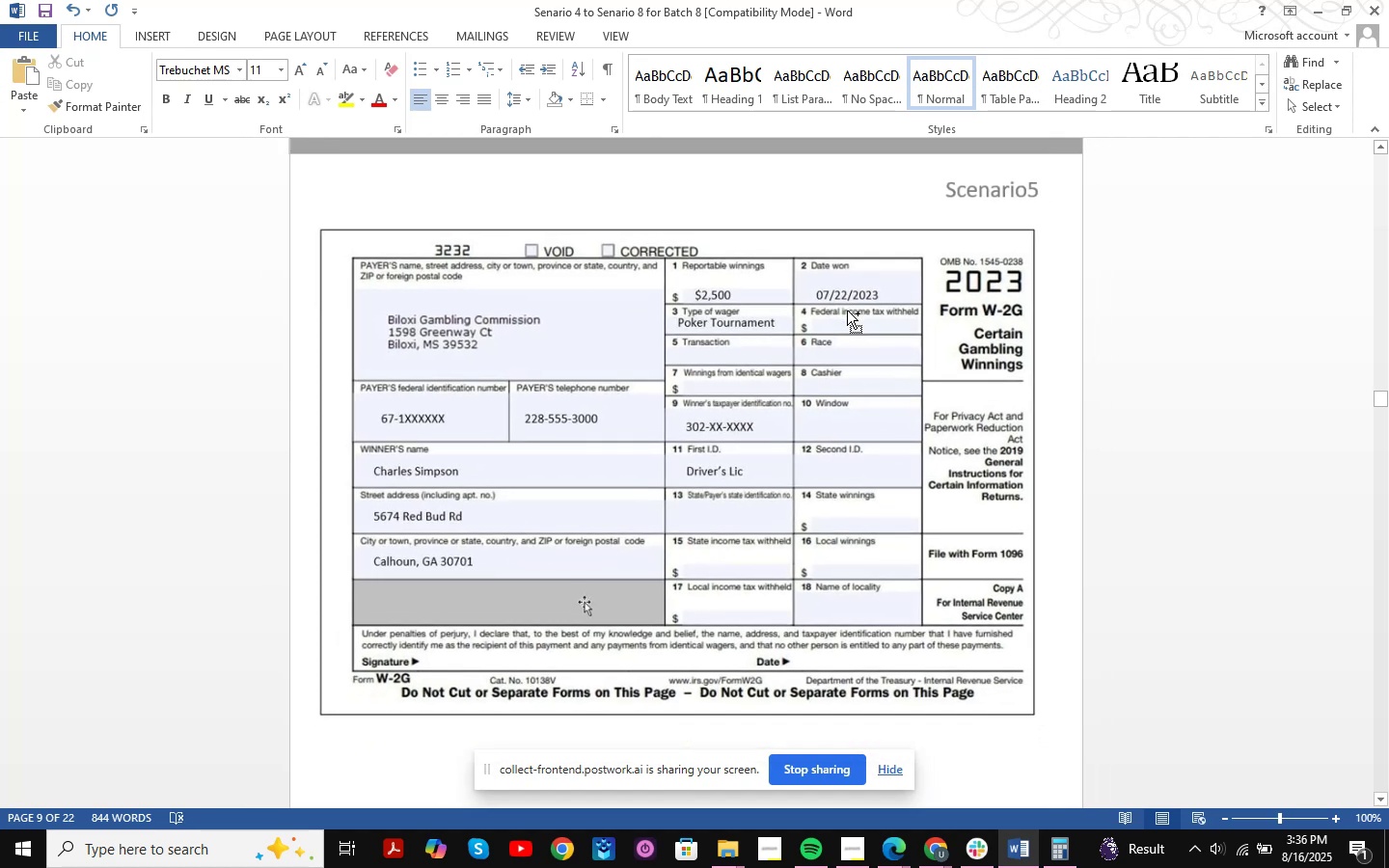 
key(Control+ControlLeft)
 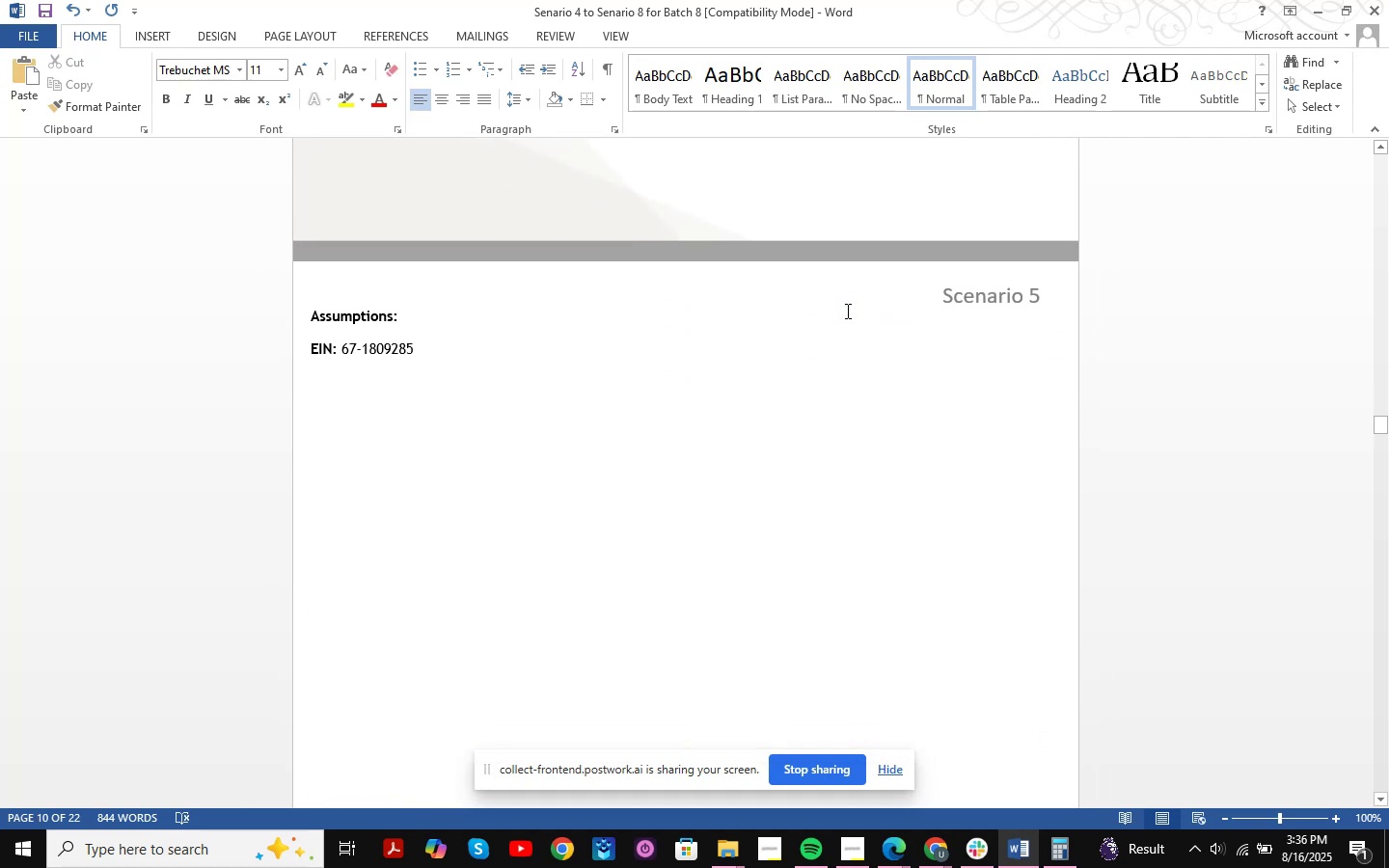 
left_click([1020, 843])
 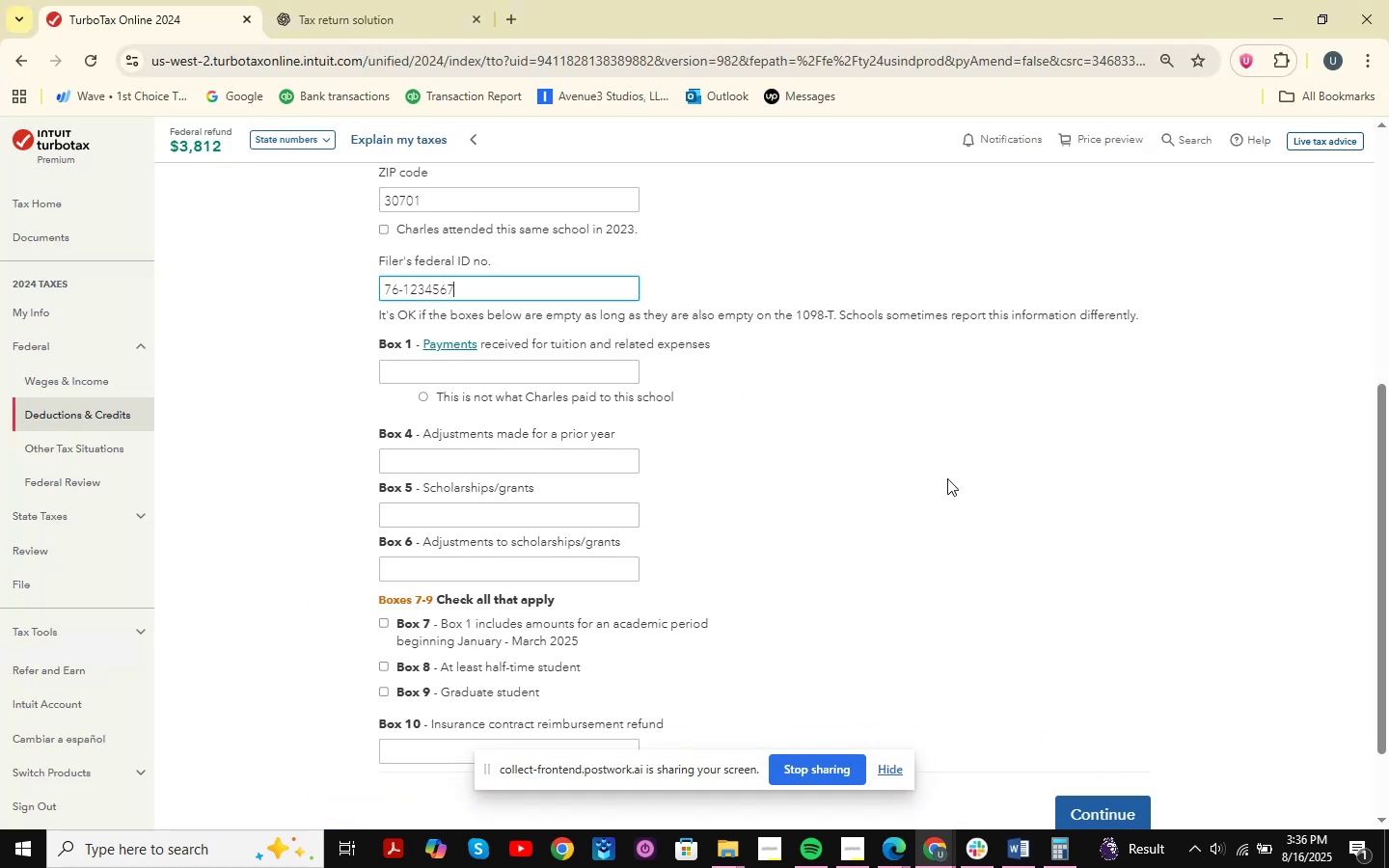 
scroll: coordinate [947, 477], scroll_direction: up, amount: 1.0
 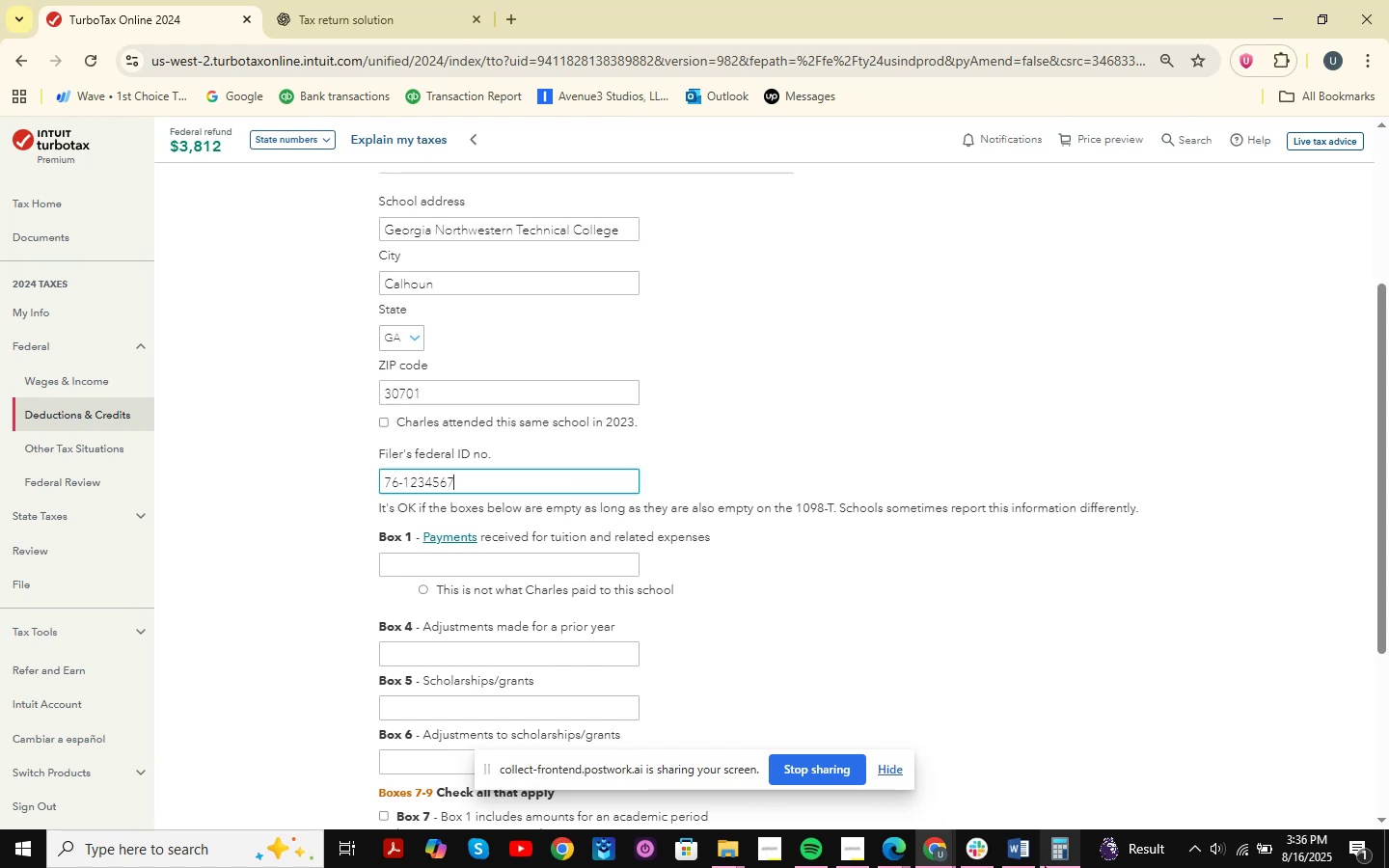 
left_click([889, 850])
 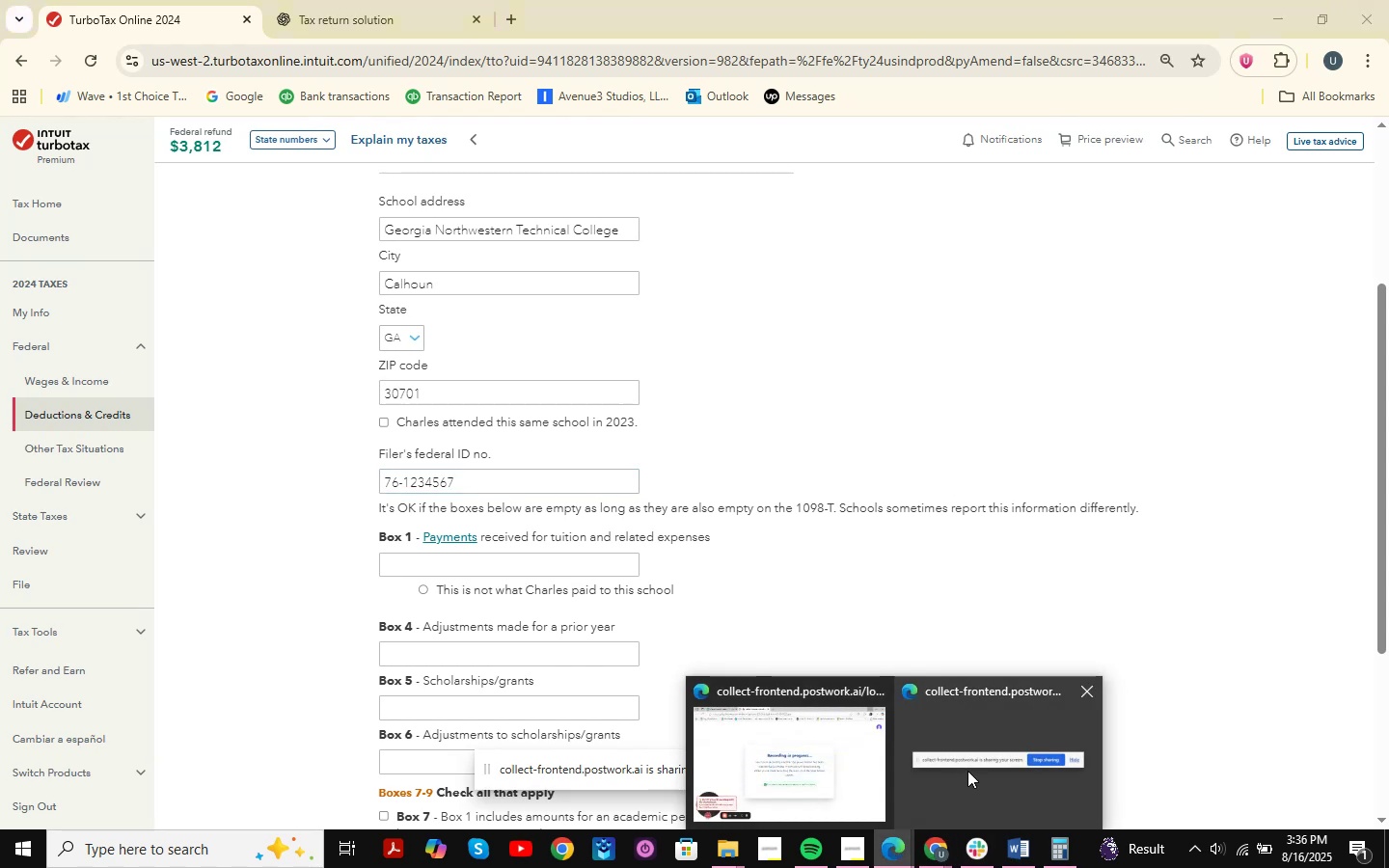 
mouse_move([825, 768])
 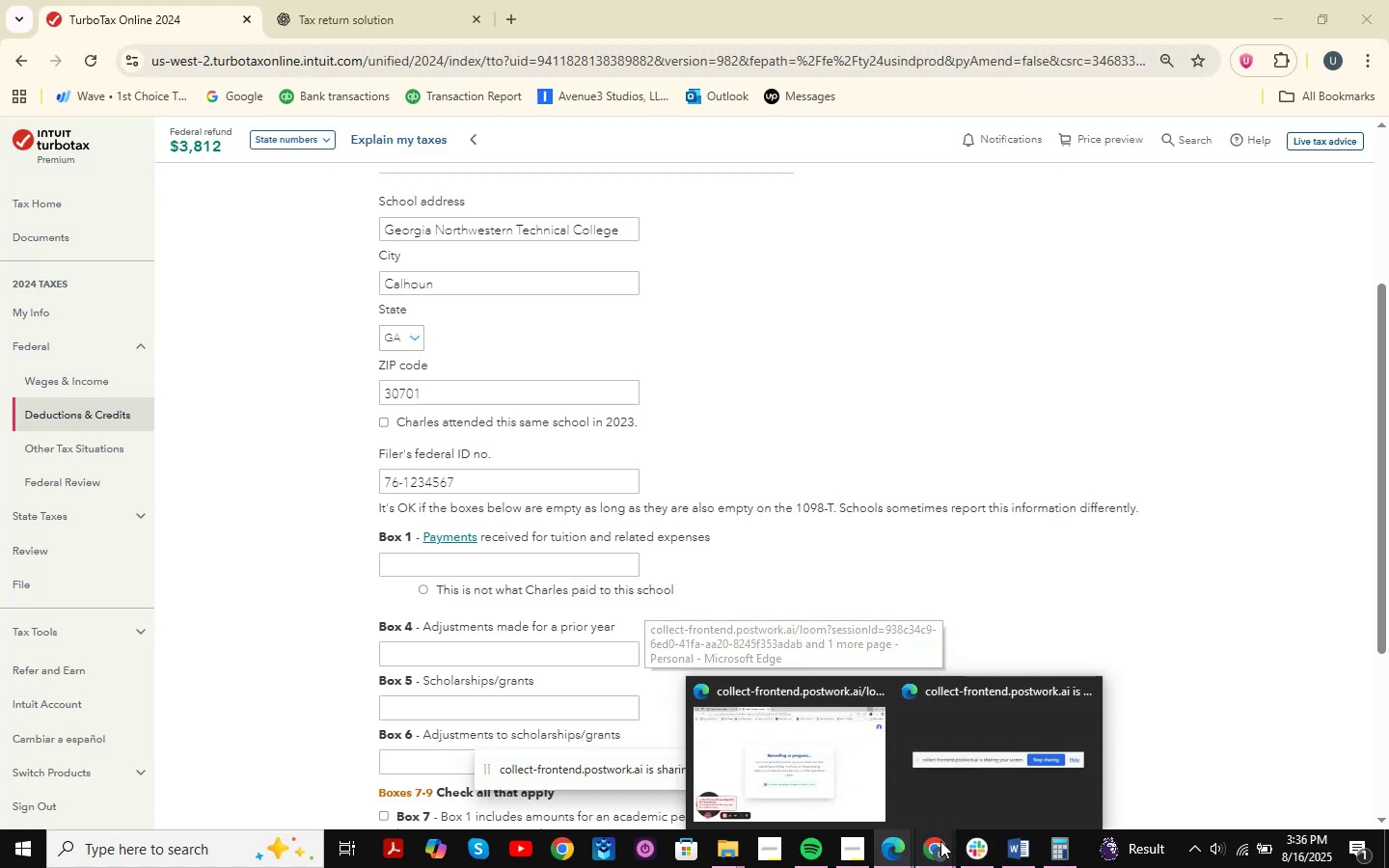 
left_click([940, 842])
 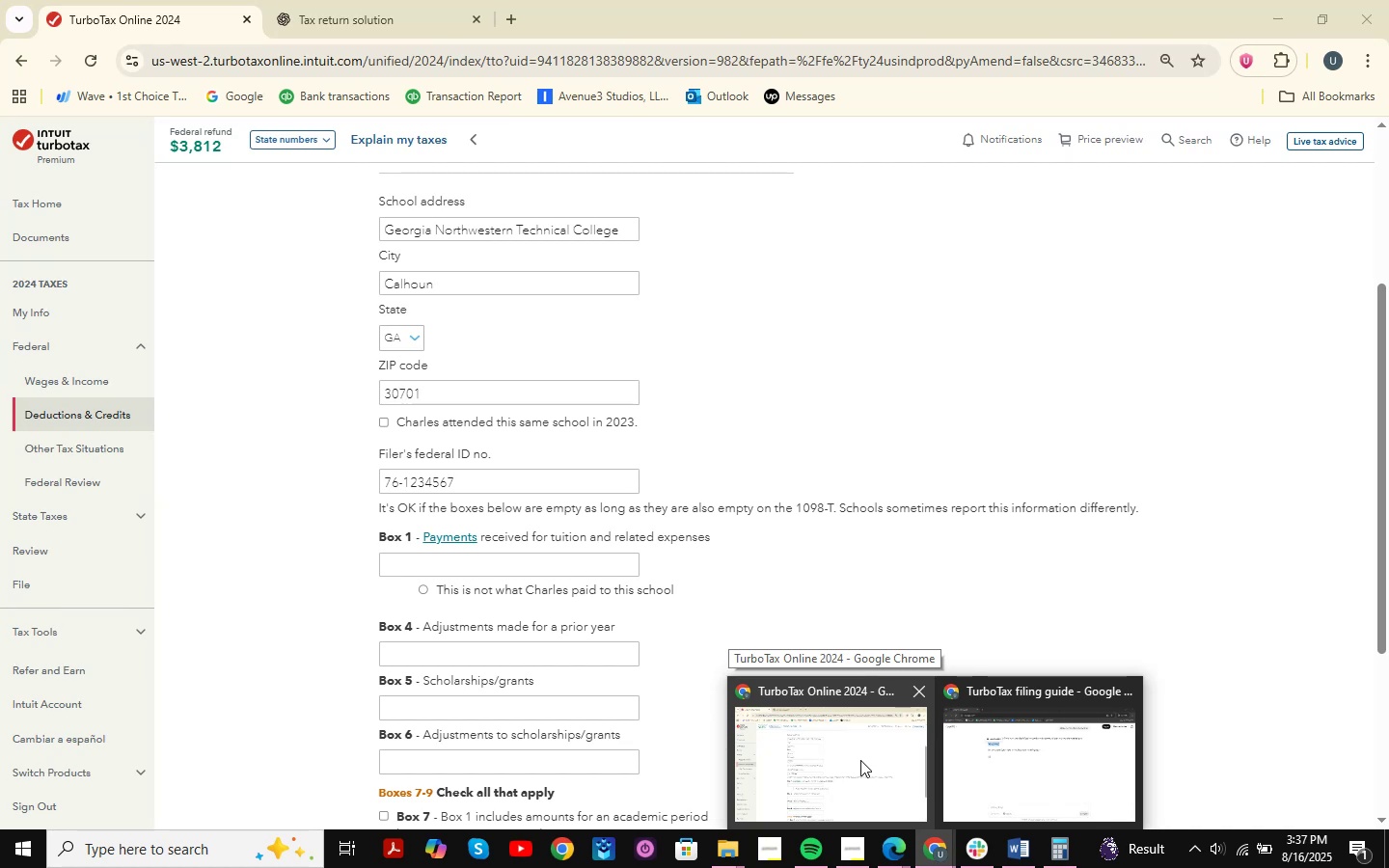 
wait(6.58)
 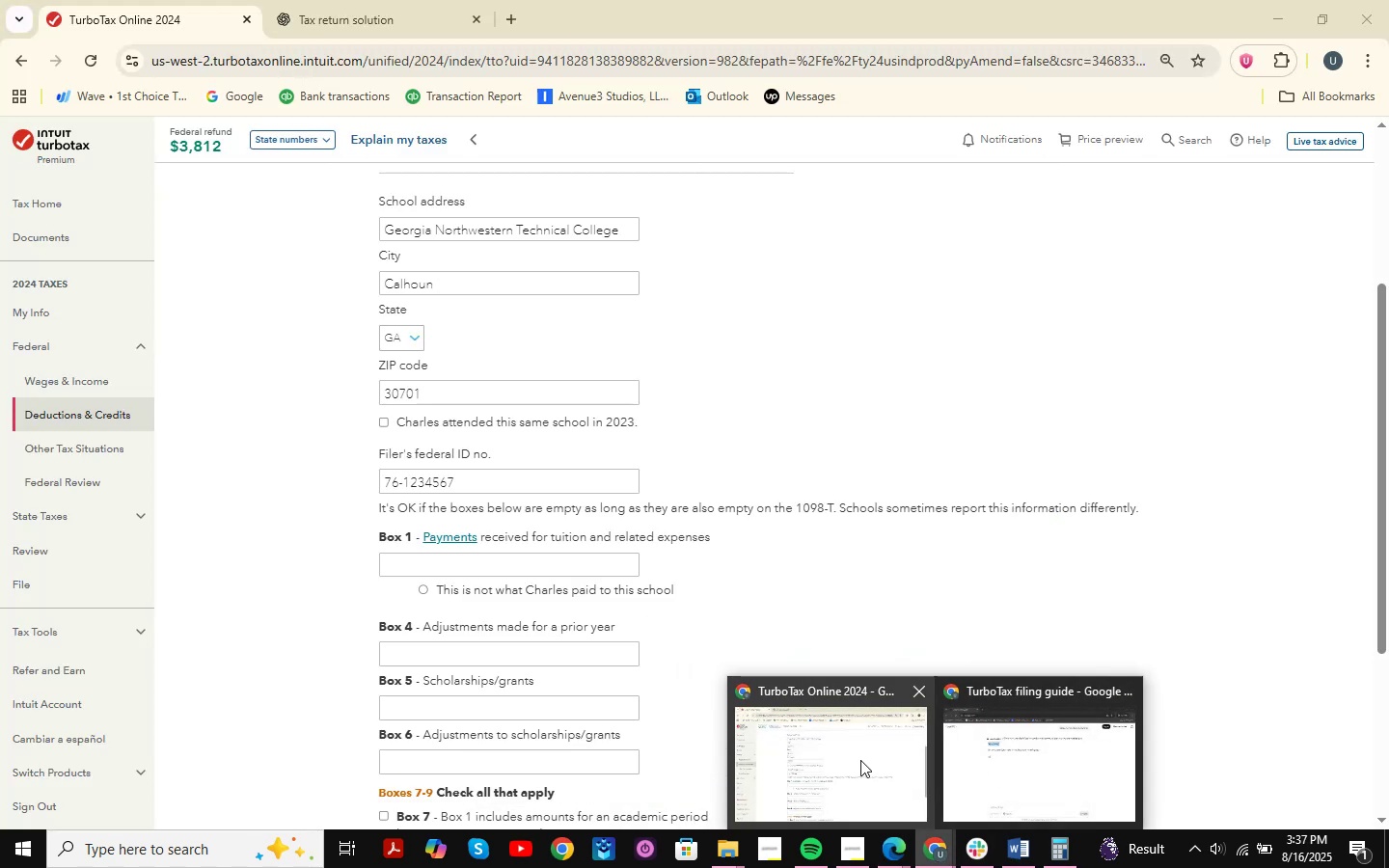 
left_click([1012, 851])
 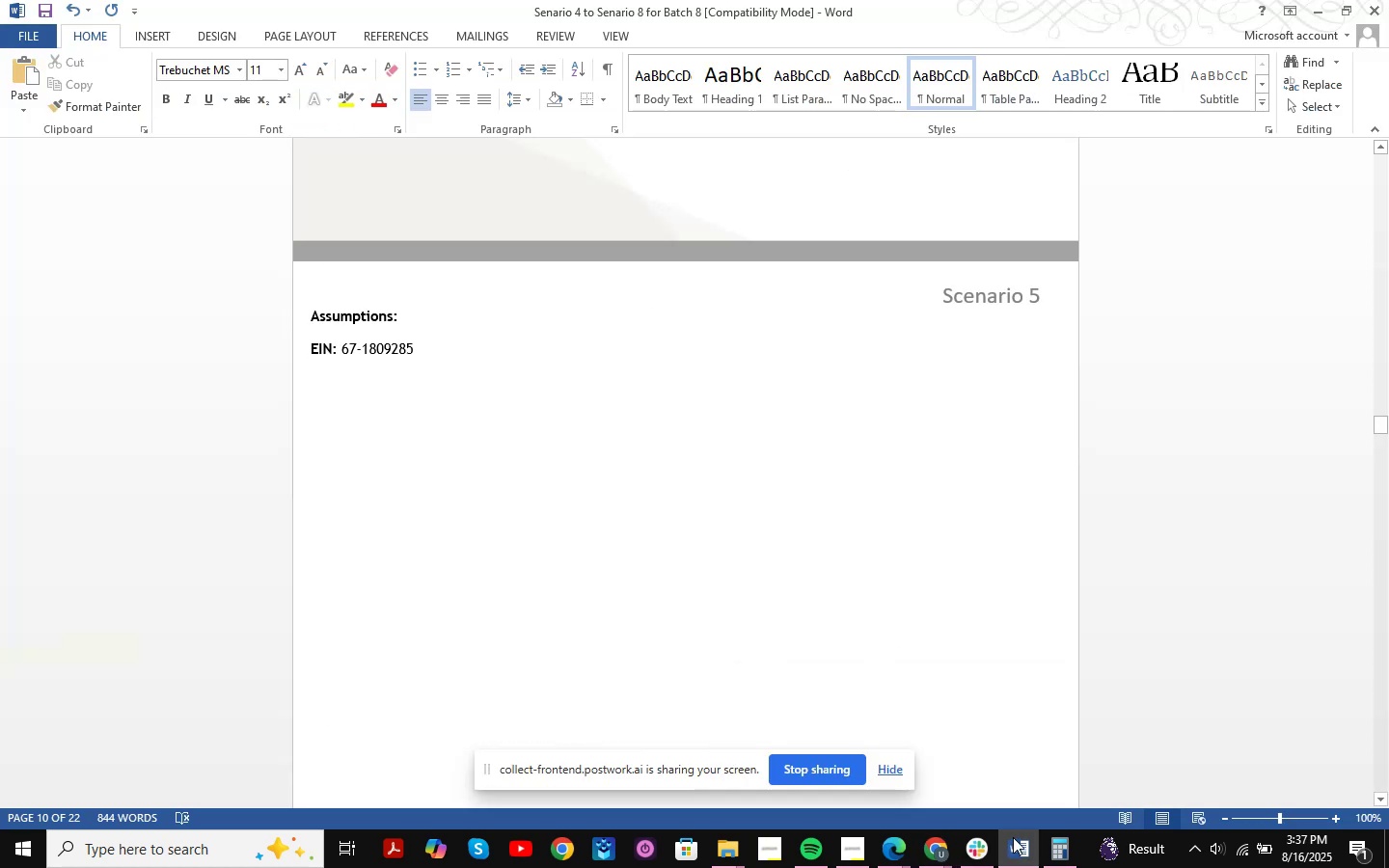 
scroll: coordinate [923, 589], scroll_direction: up, amount: 60.0
 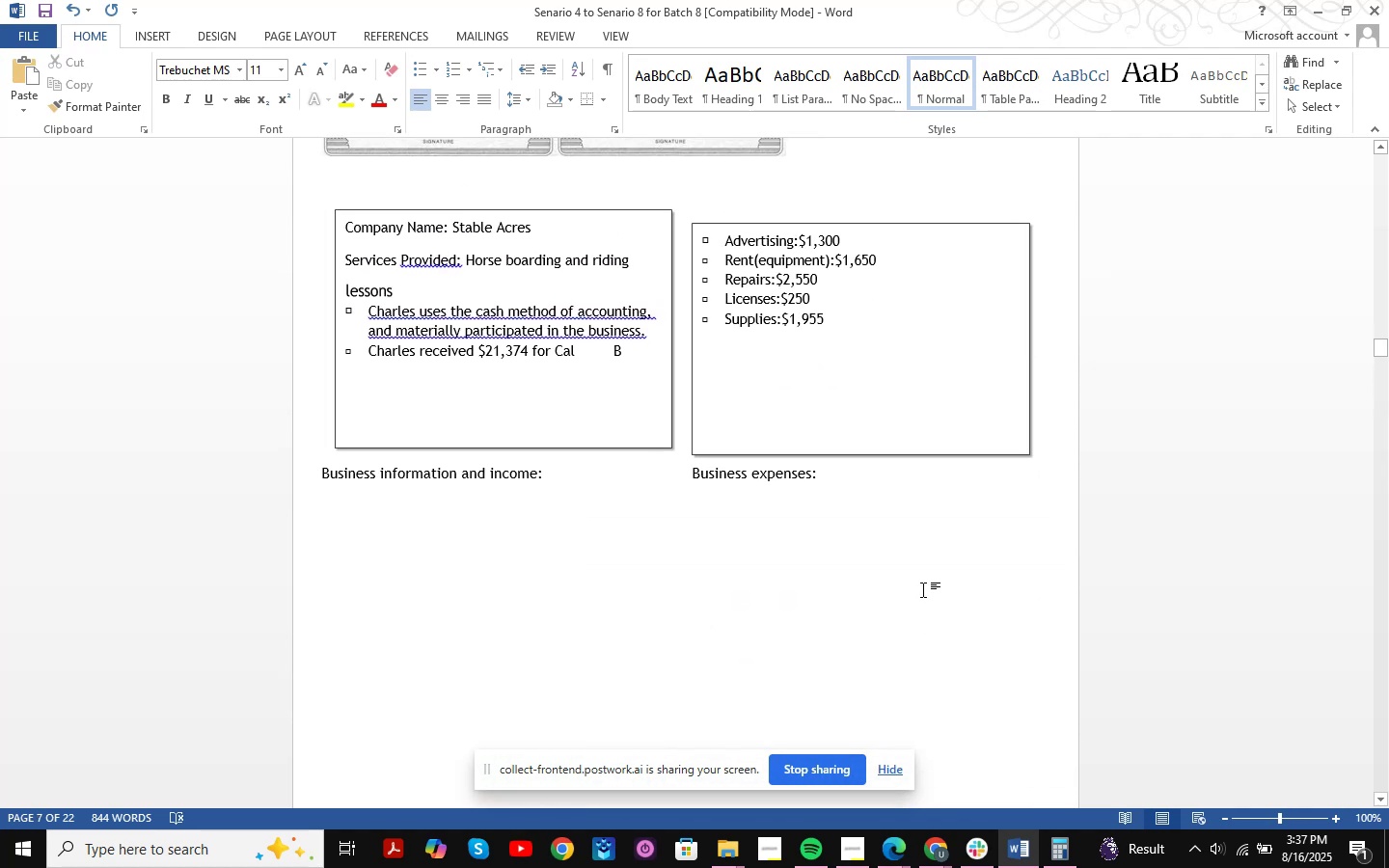 
scroll: coordinate [923, 589], scroll_direction: down, amount: 17.0
 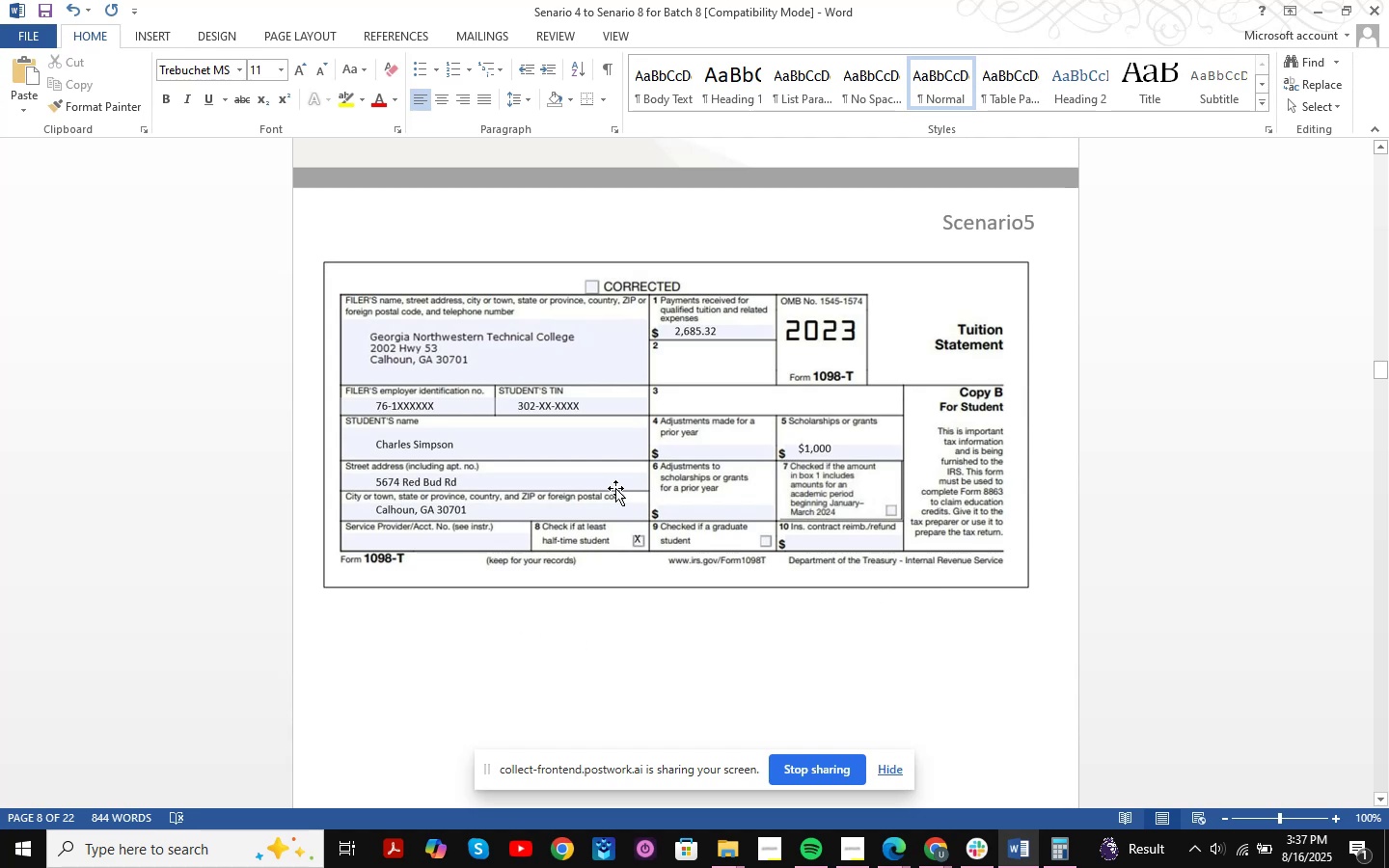 
wait(12.09)
 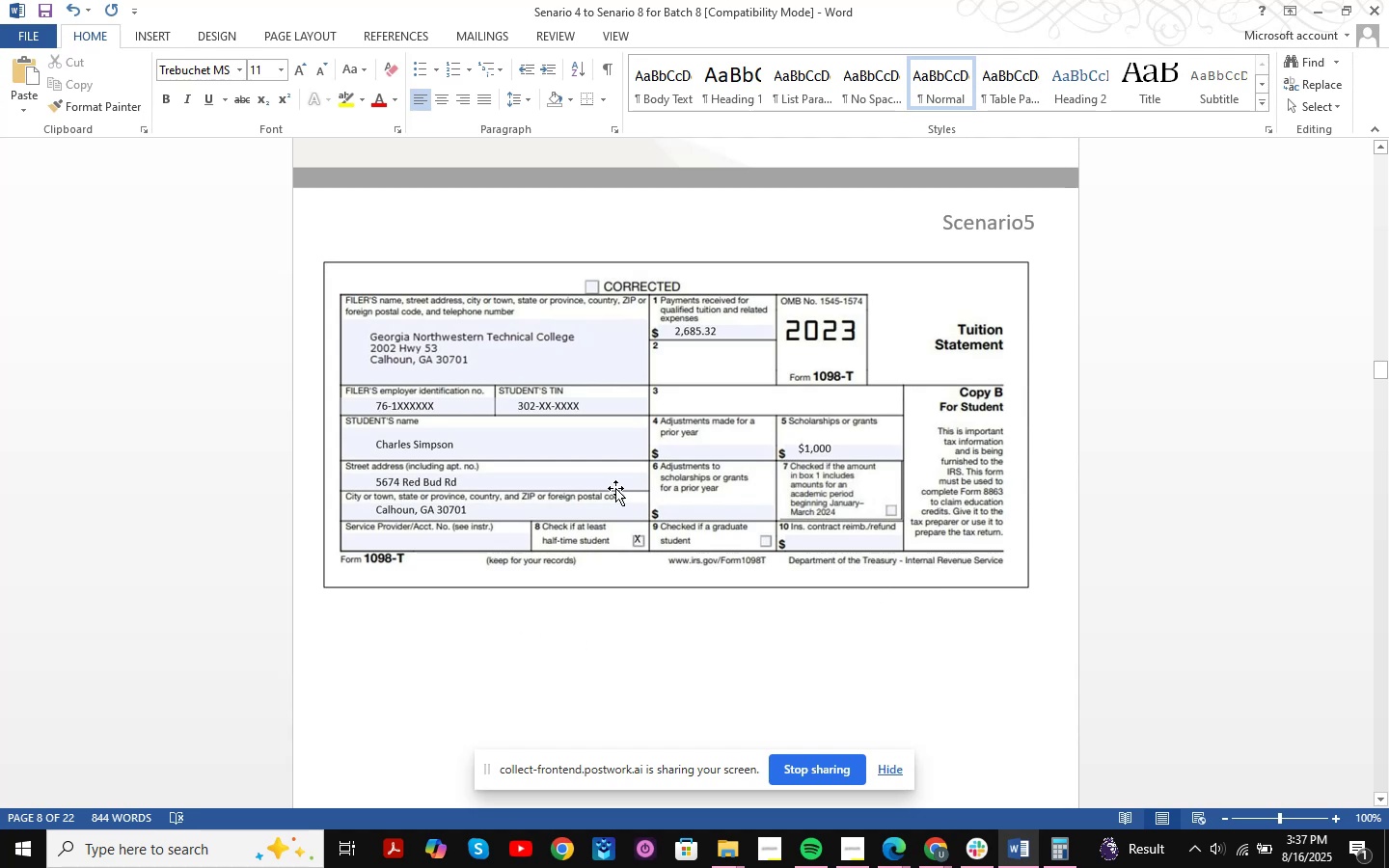 
scroll: coordinate [656, 314], scroll_direction: none, amount: 0.0
 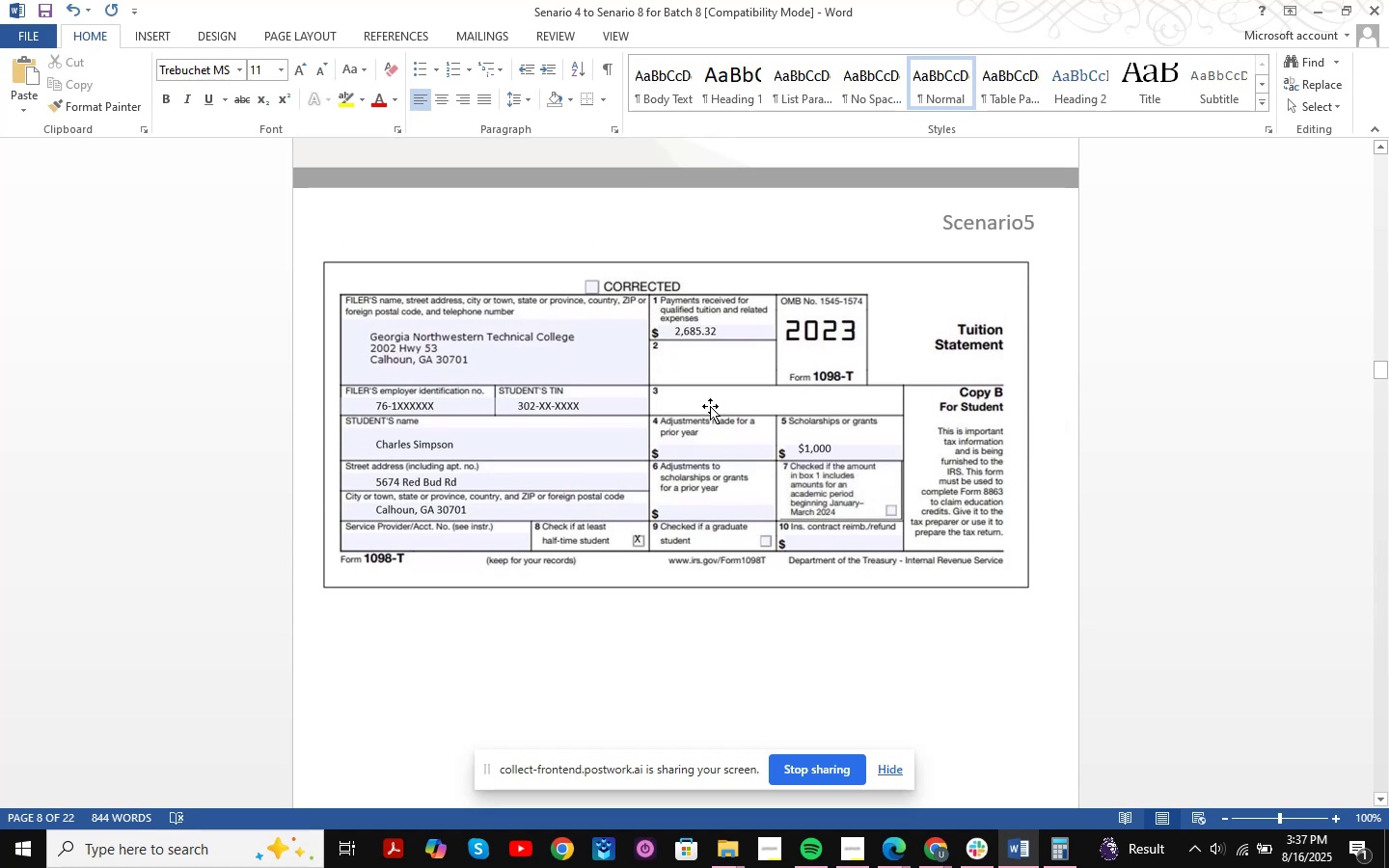 
left_click([931, 849])
 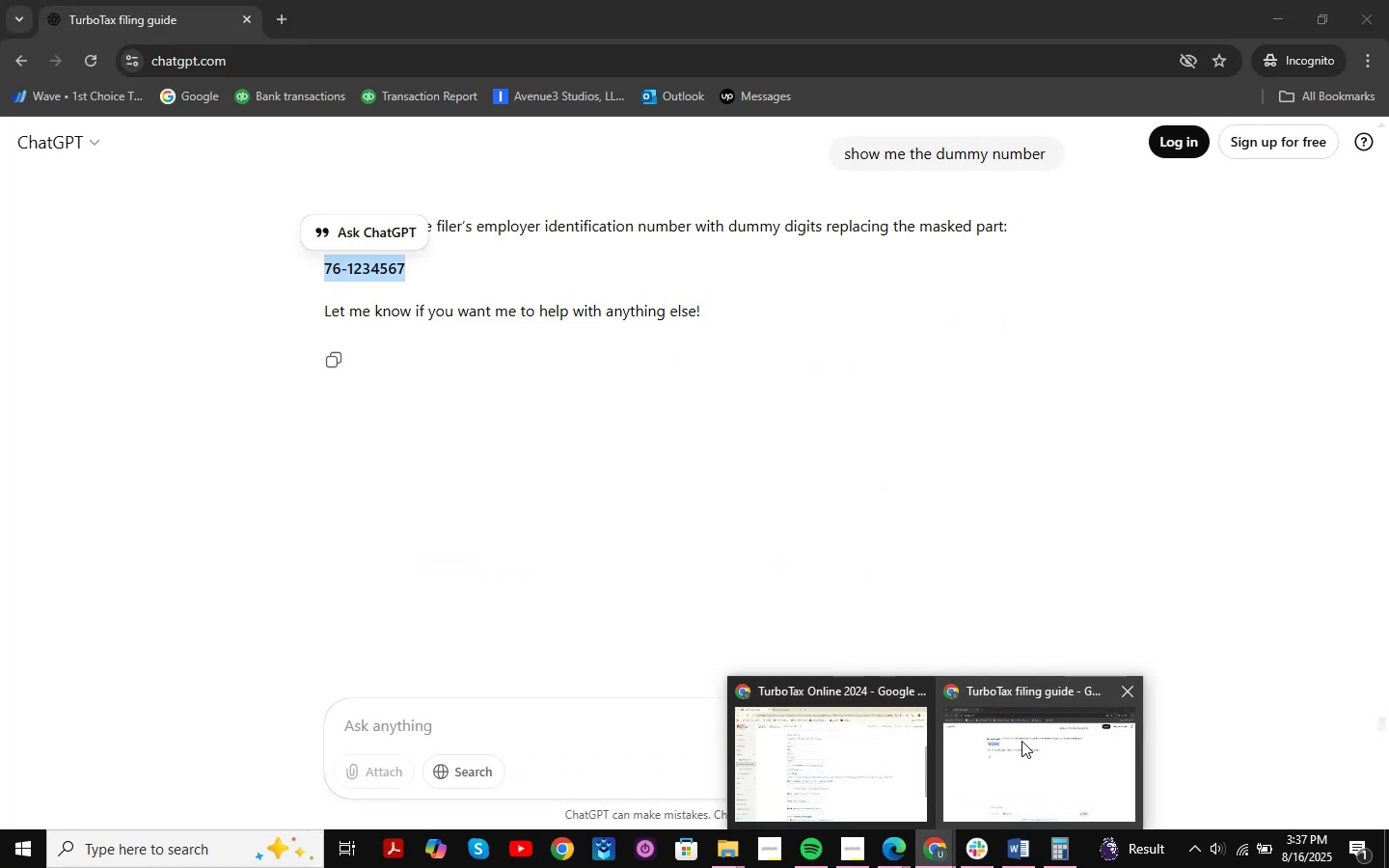 
mouse_move([899, 742])
 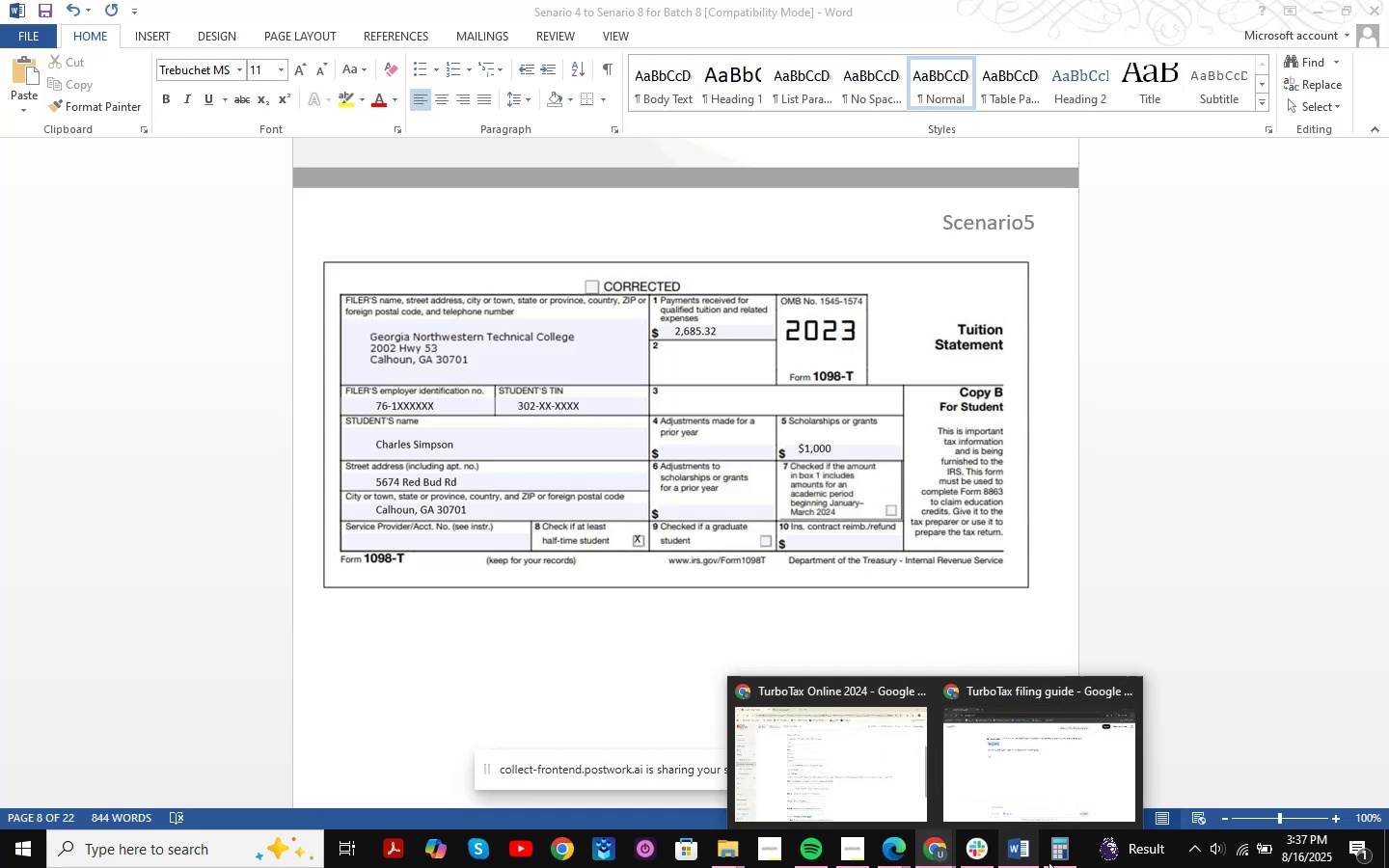 
left_click([1013, 854])
 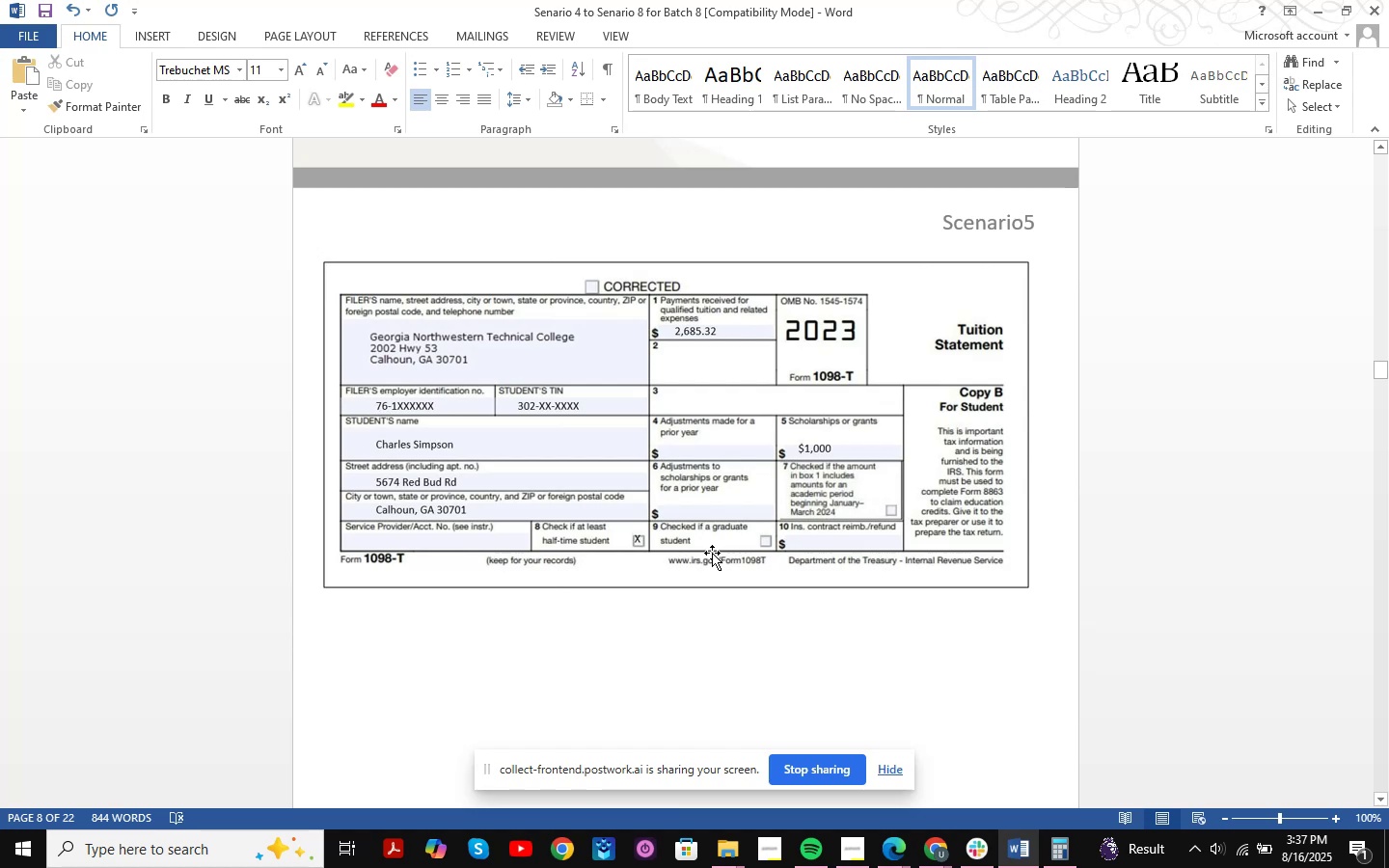 
hold_key(key=ControlLeft, duration=0.66)
scroll: coordinate [719, 441], scroll_direction: up, amount: 1.0
 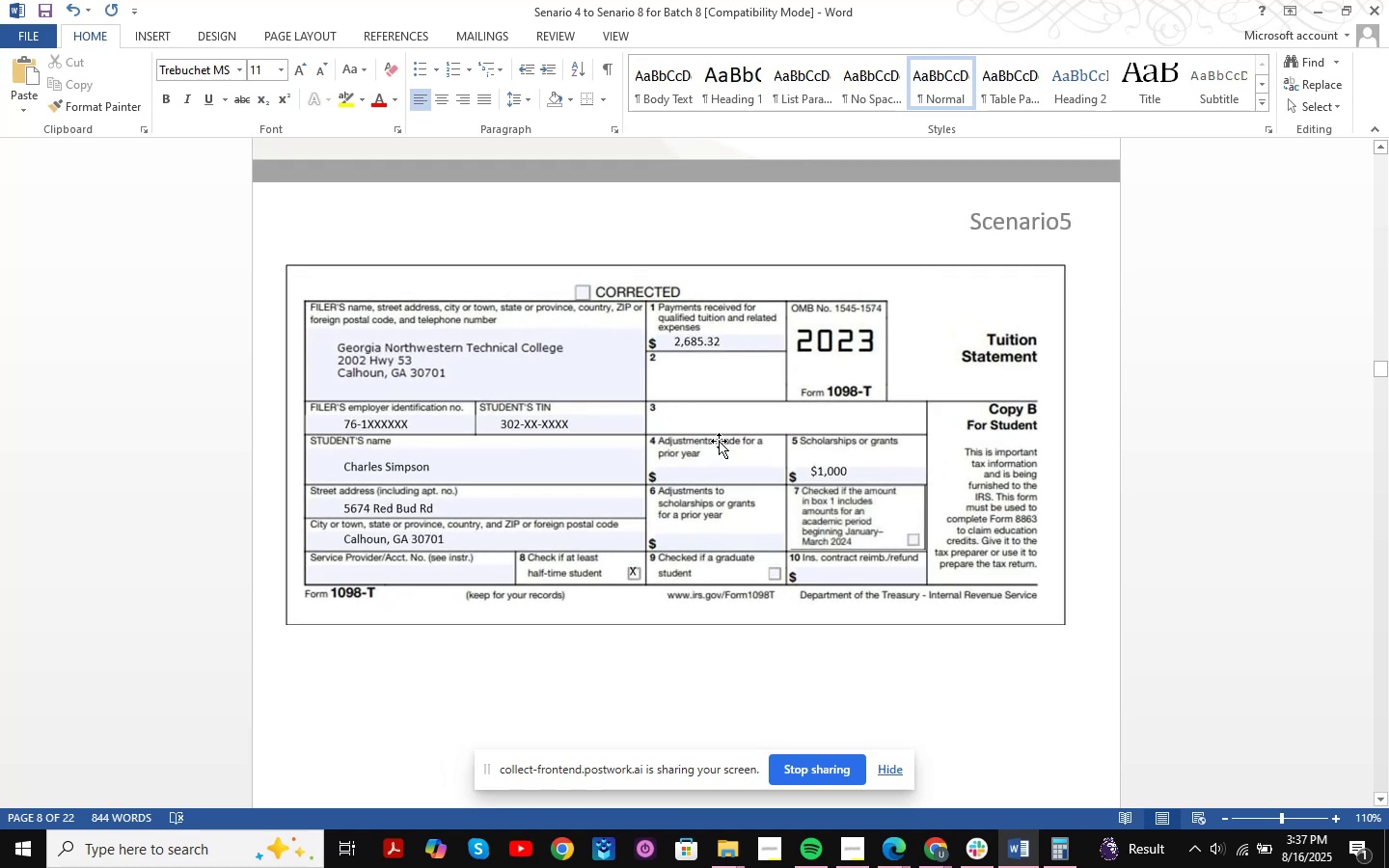 
key(Alt+AltLeft)
 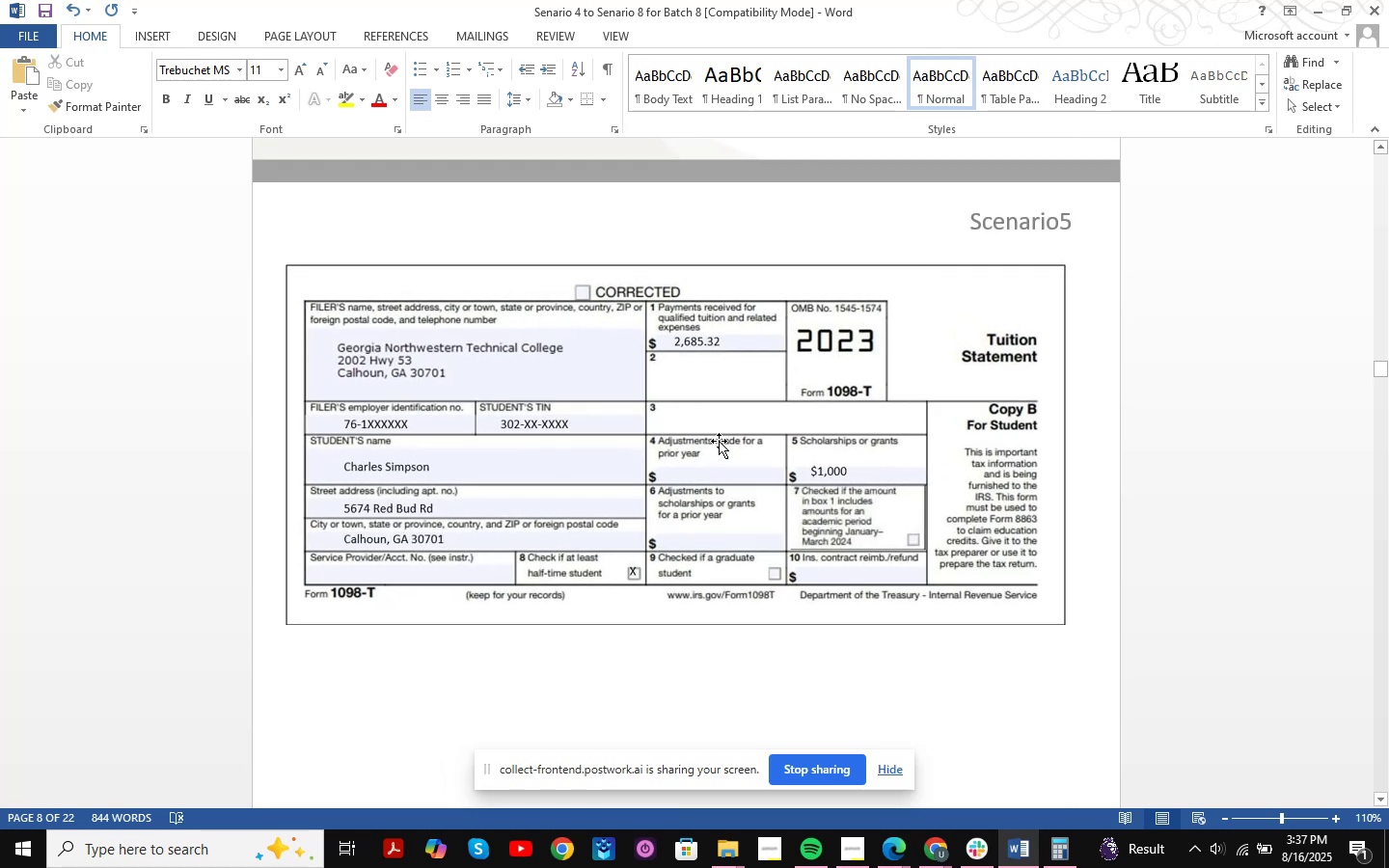 
key(Alt+Tab)
 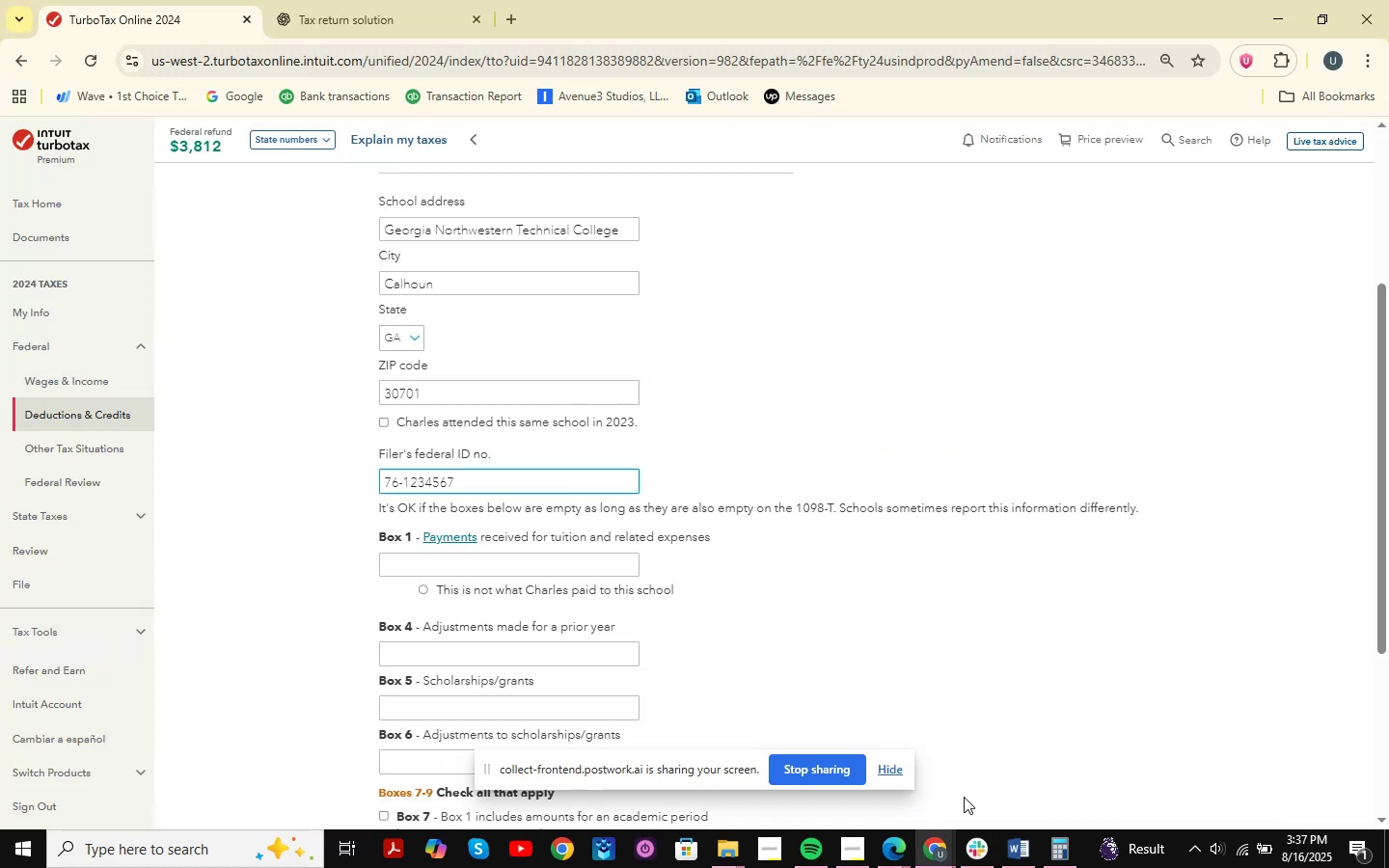 
scroll: coordinate [858, 560], scroll_direction: up, amount: 3.0
 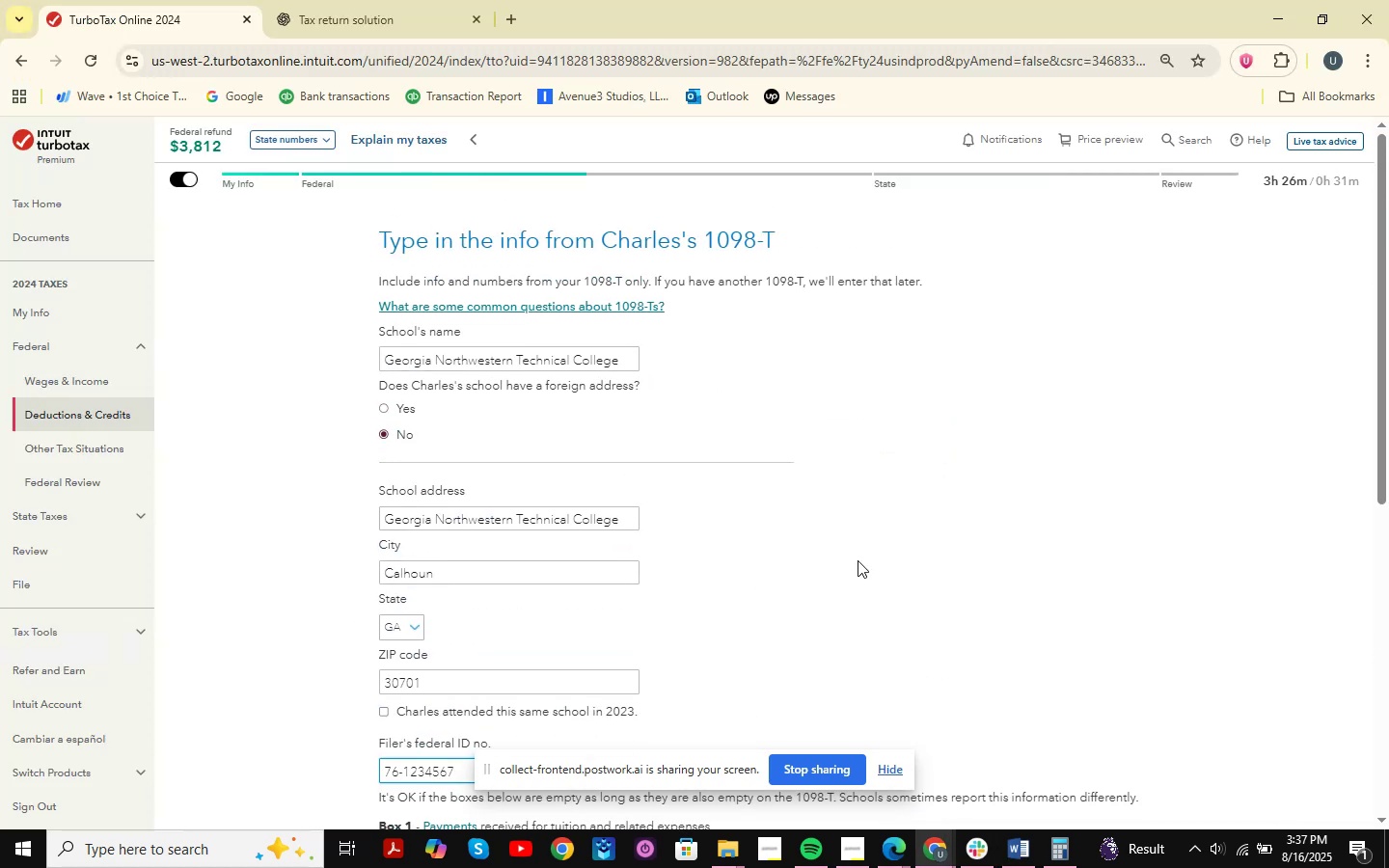 
scroll: coordinate [858, 560], scroll_direction: down, amount: 5.0
 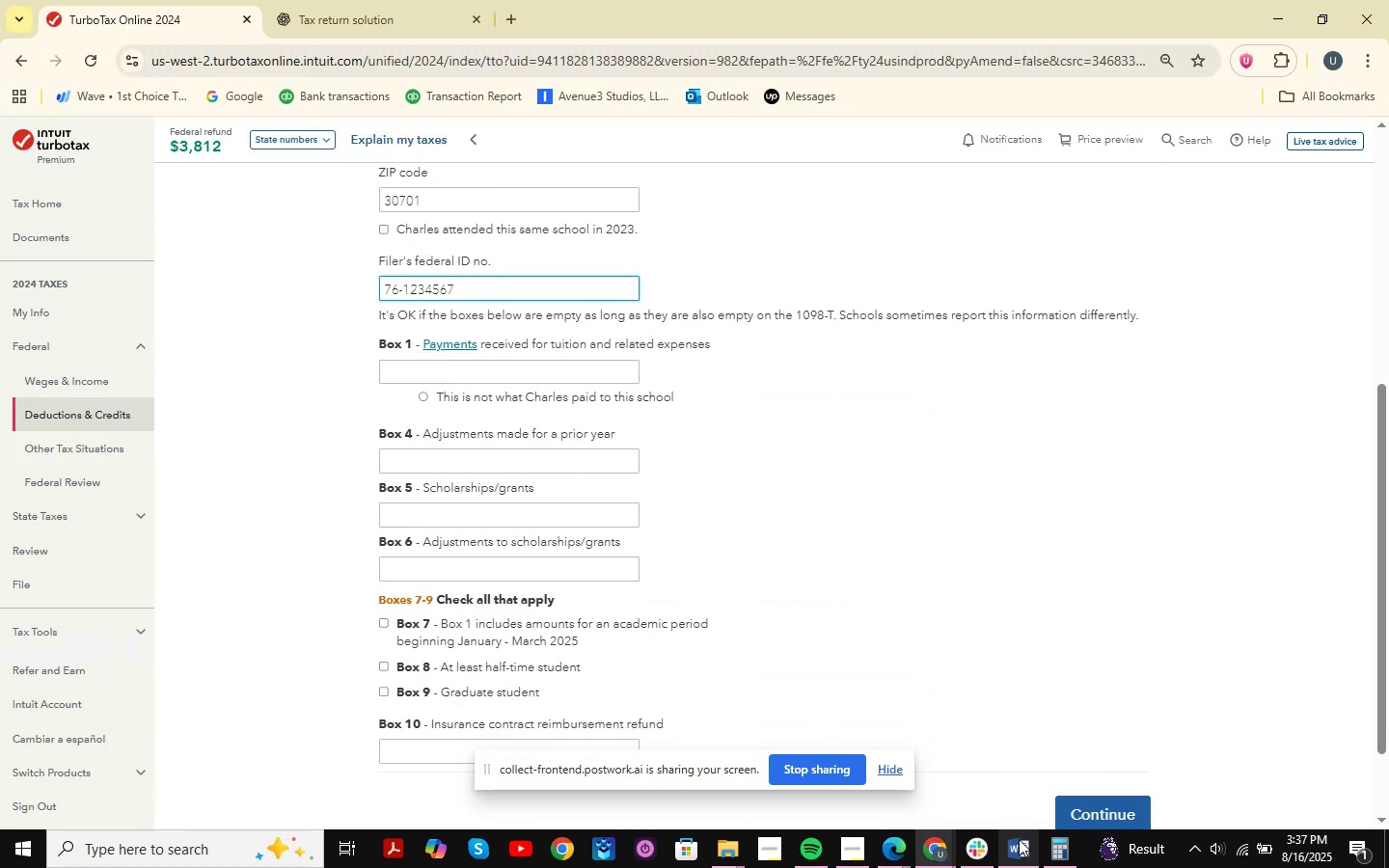 
left_click([1009, 847])
 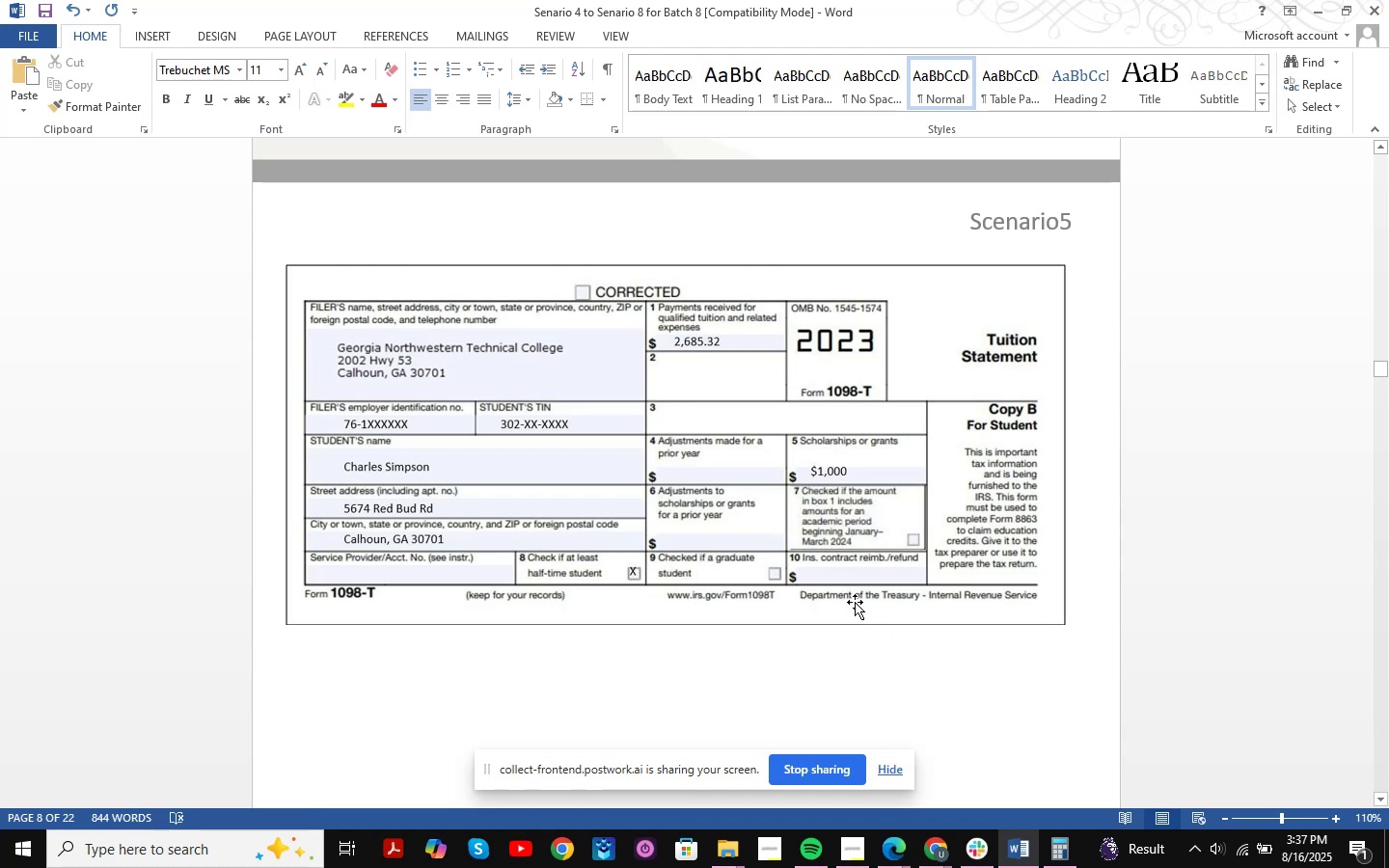 
key(Alt+AltLeft)
 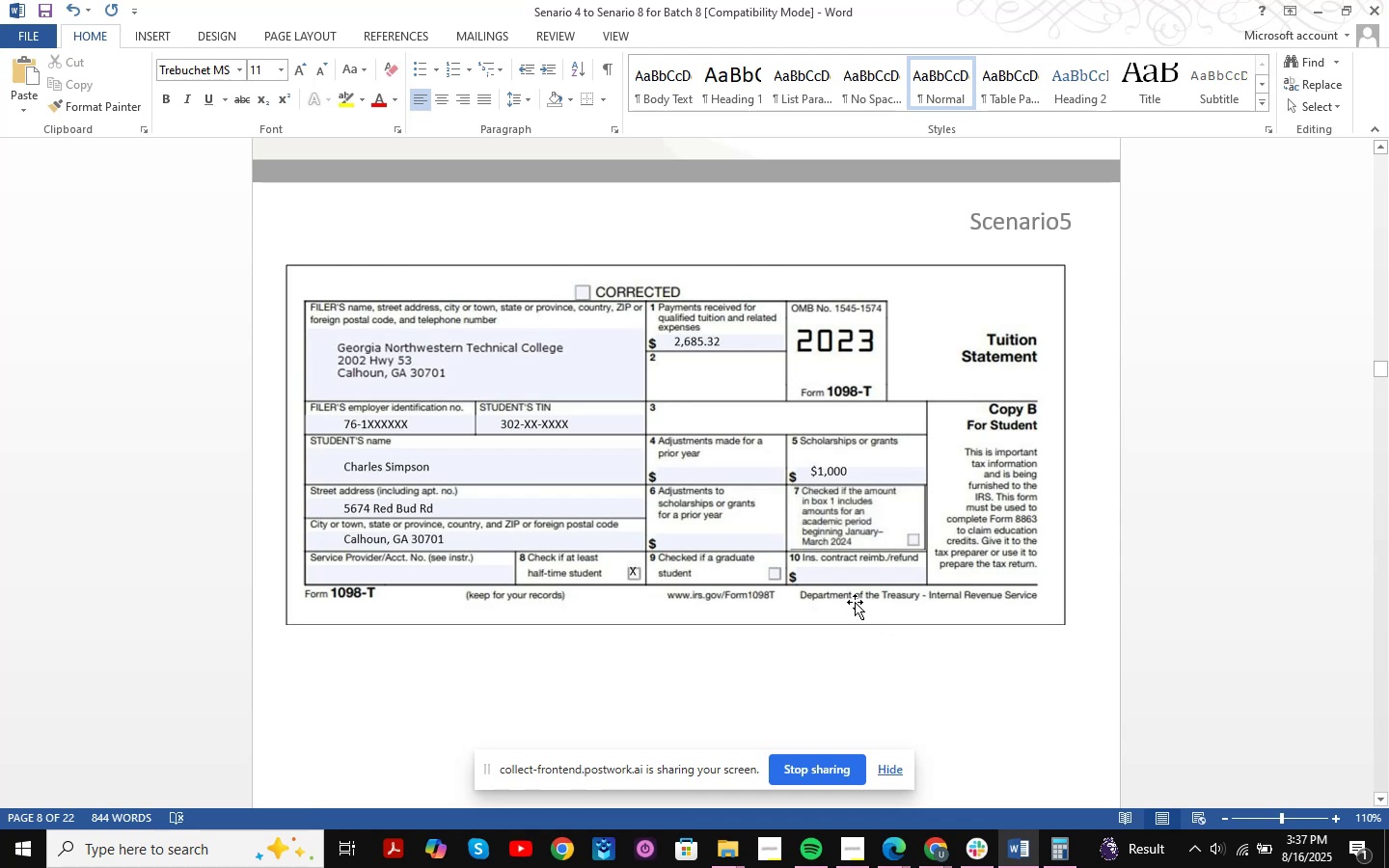 
key(Alt+Tab)
 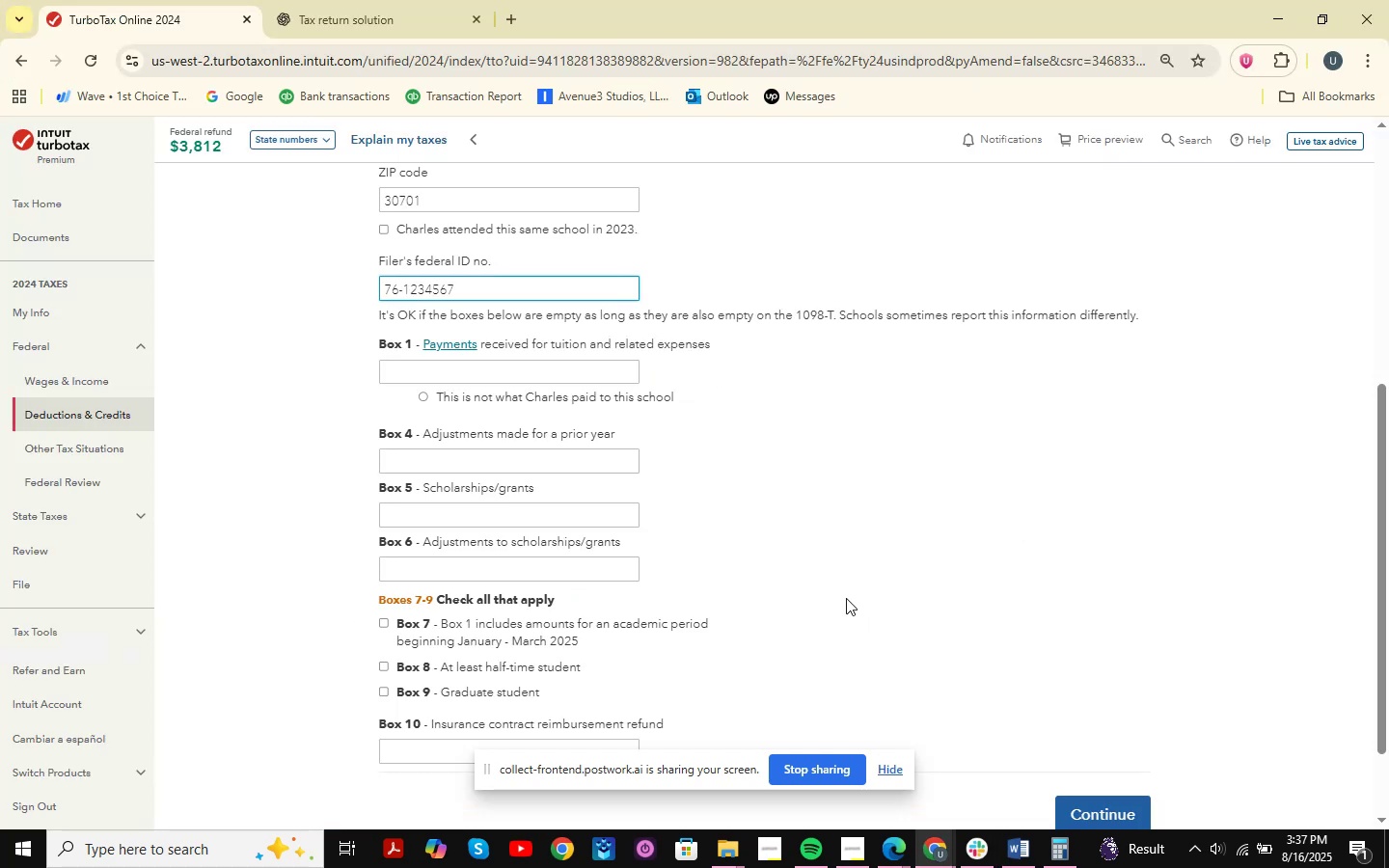 
key(Alt+AltLeft)
 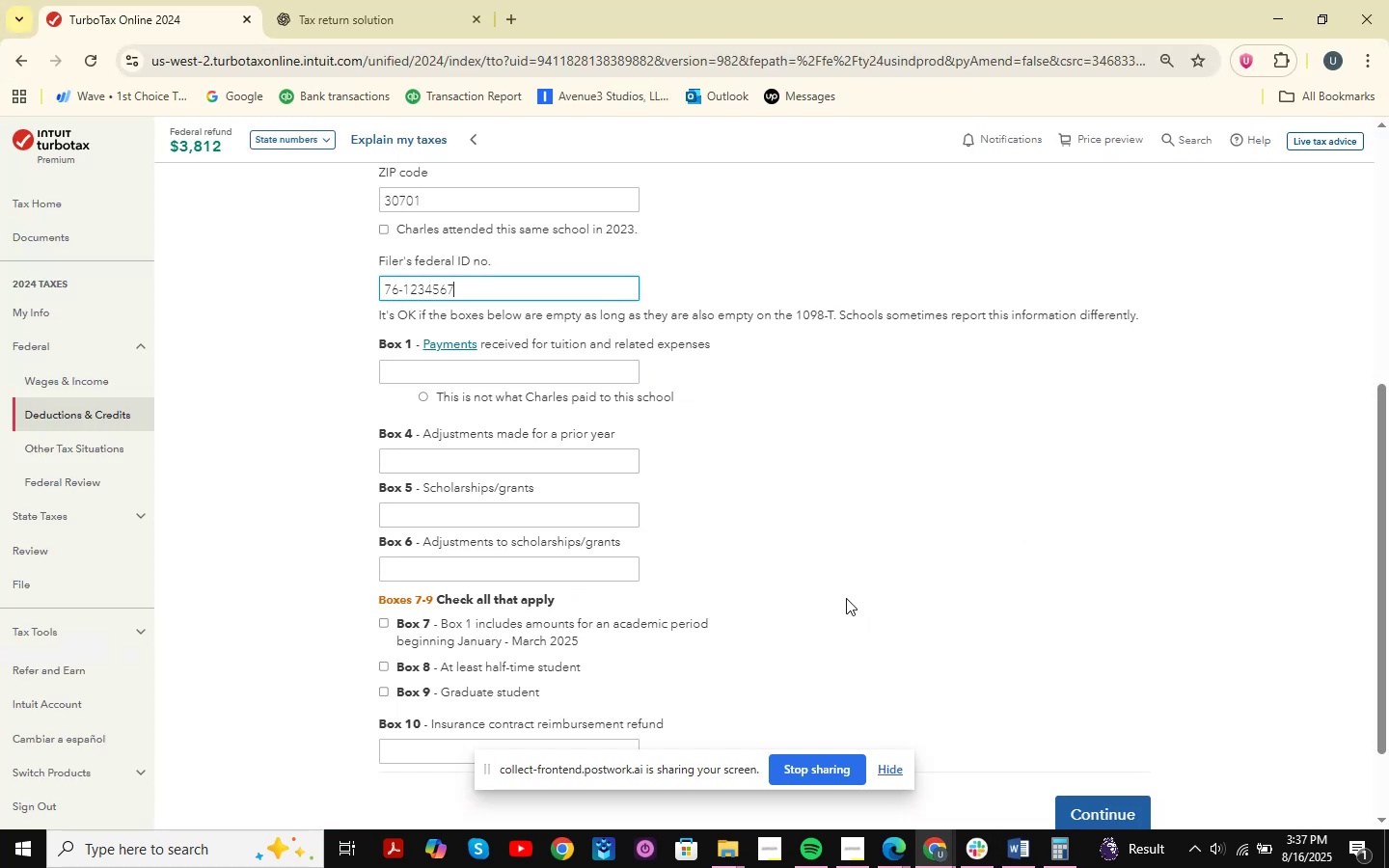 
key(Alt+Tab)
 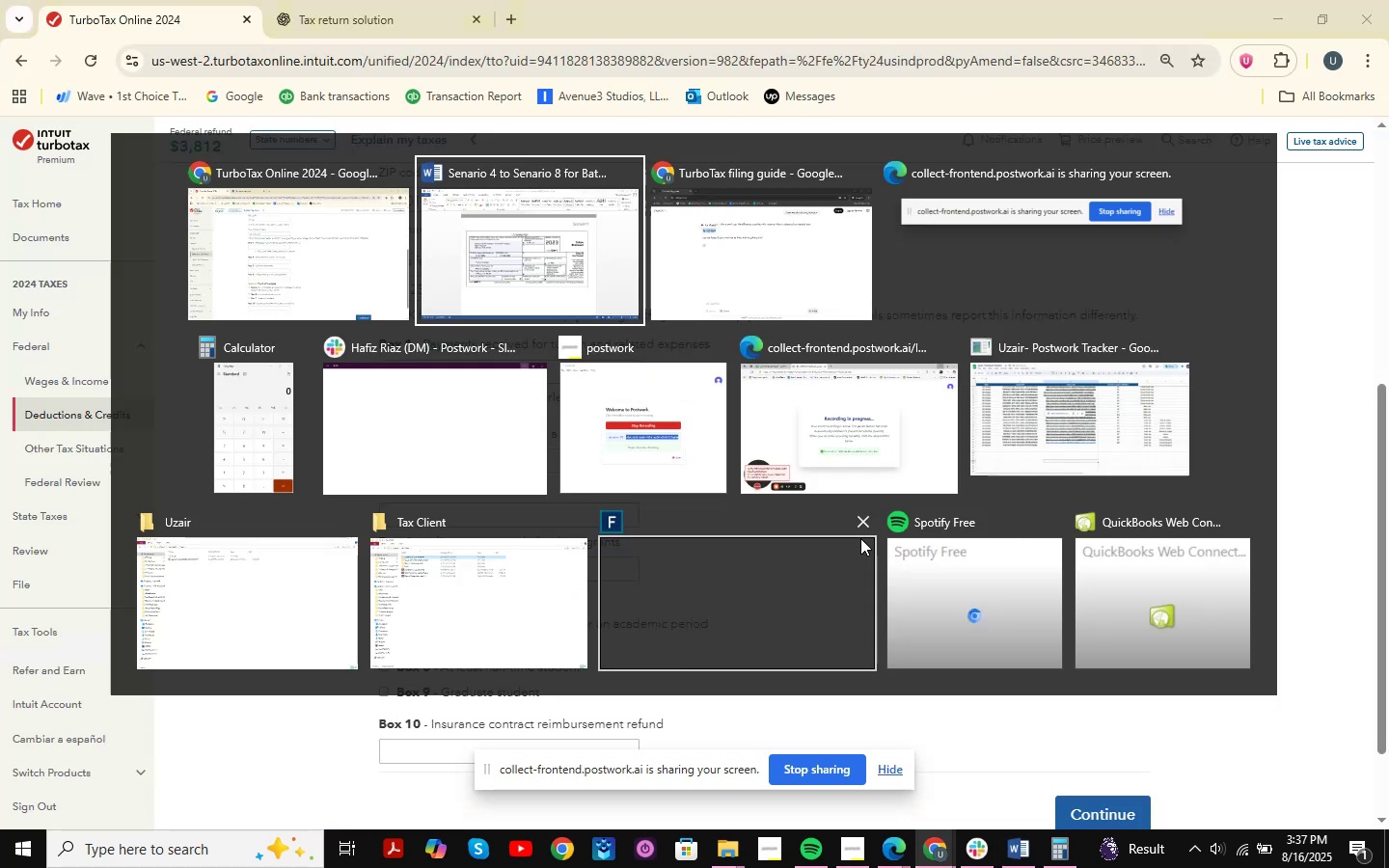 
scroll: coordinate [437, 534], scroll_direction: down, amount: 41.0
 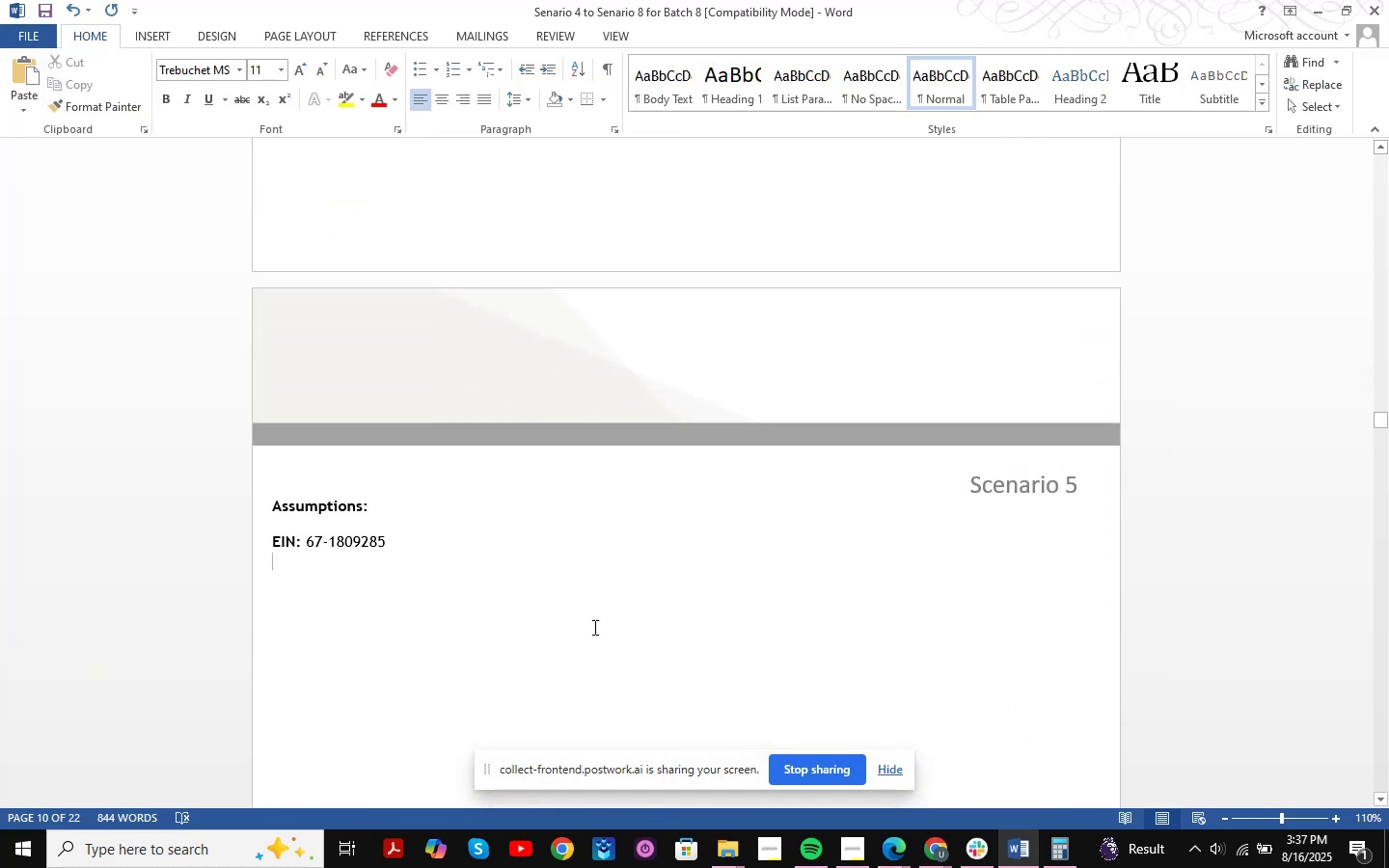 
type(Charles 1098 )
key(Backspace)
type(t )
key(Backspace)
key(Backspace)
type(T )
key(Backspace)
 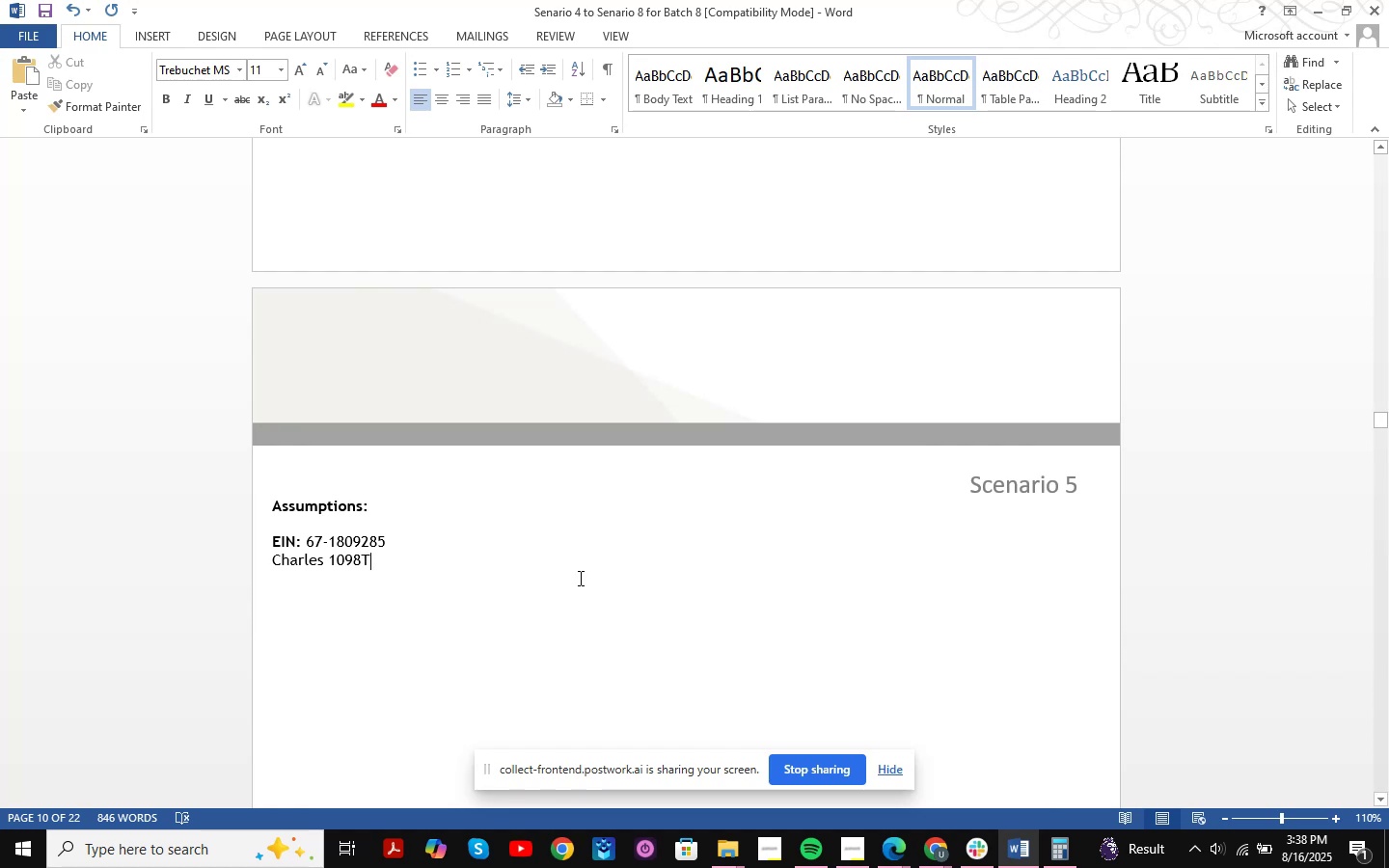 
left_click_drag(start_coordinate=[380, 570], to_coordinate=[232, 556])
 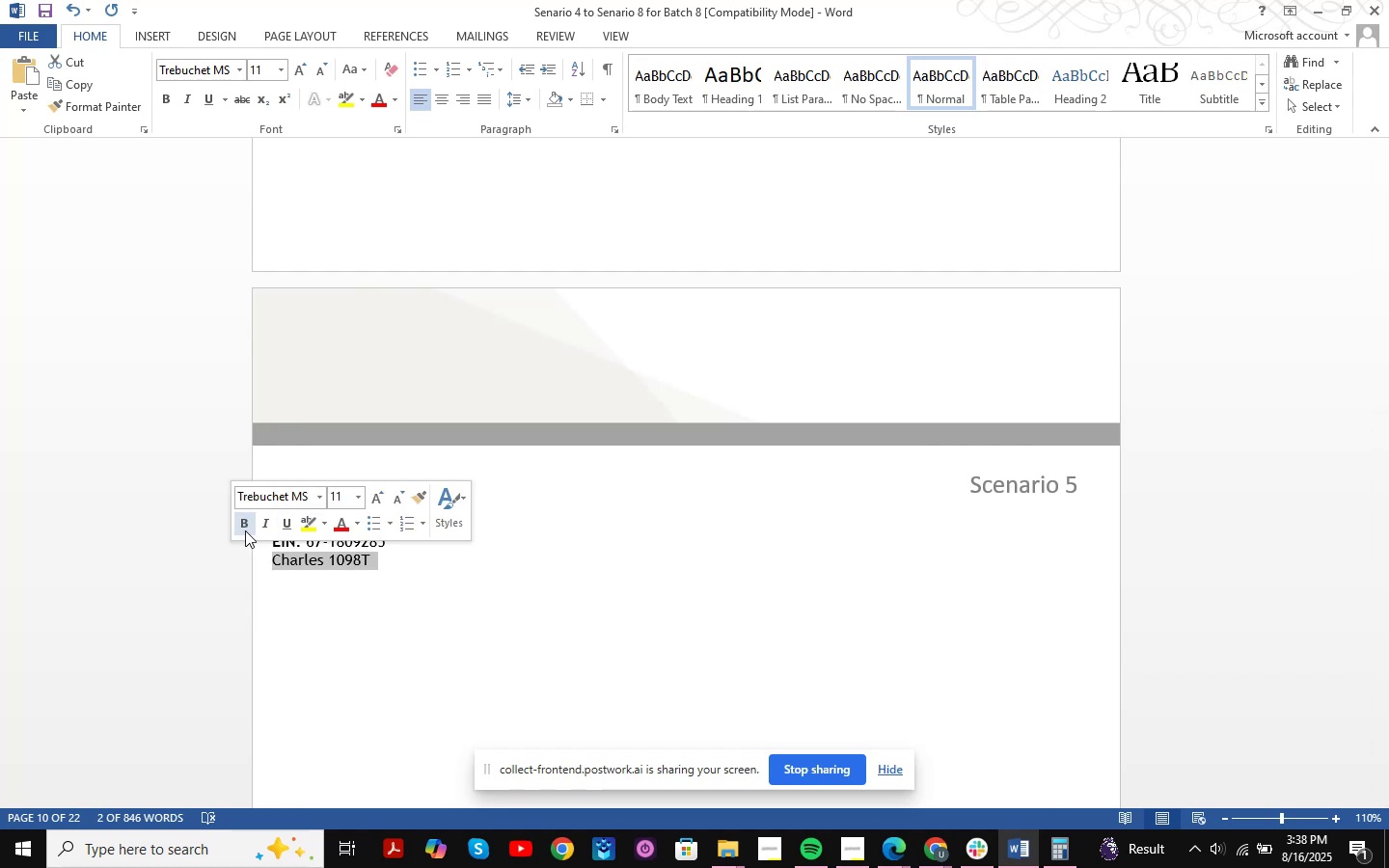 
left_click([245, 530])
 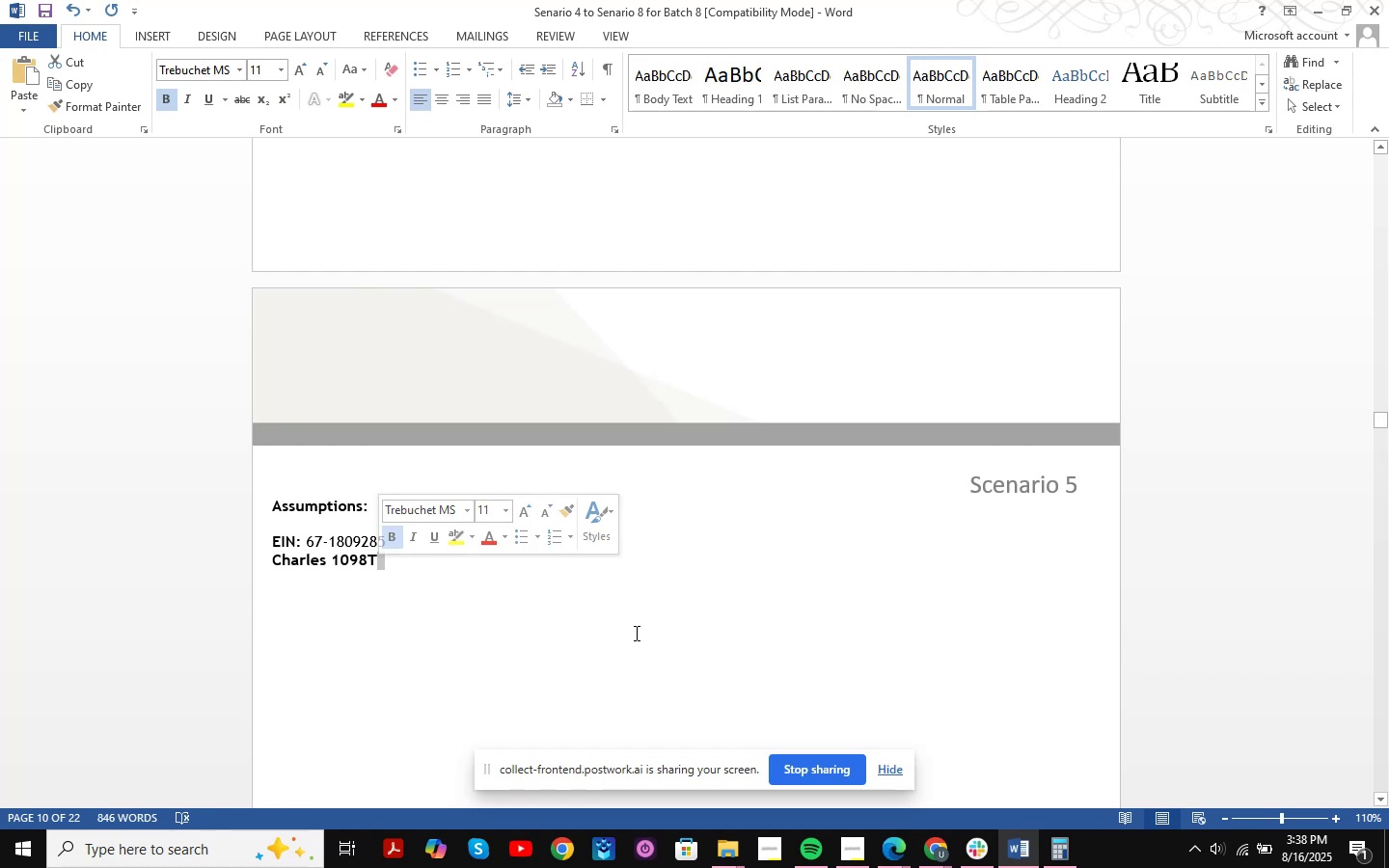 
key(NumpadEnter)
 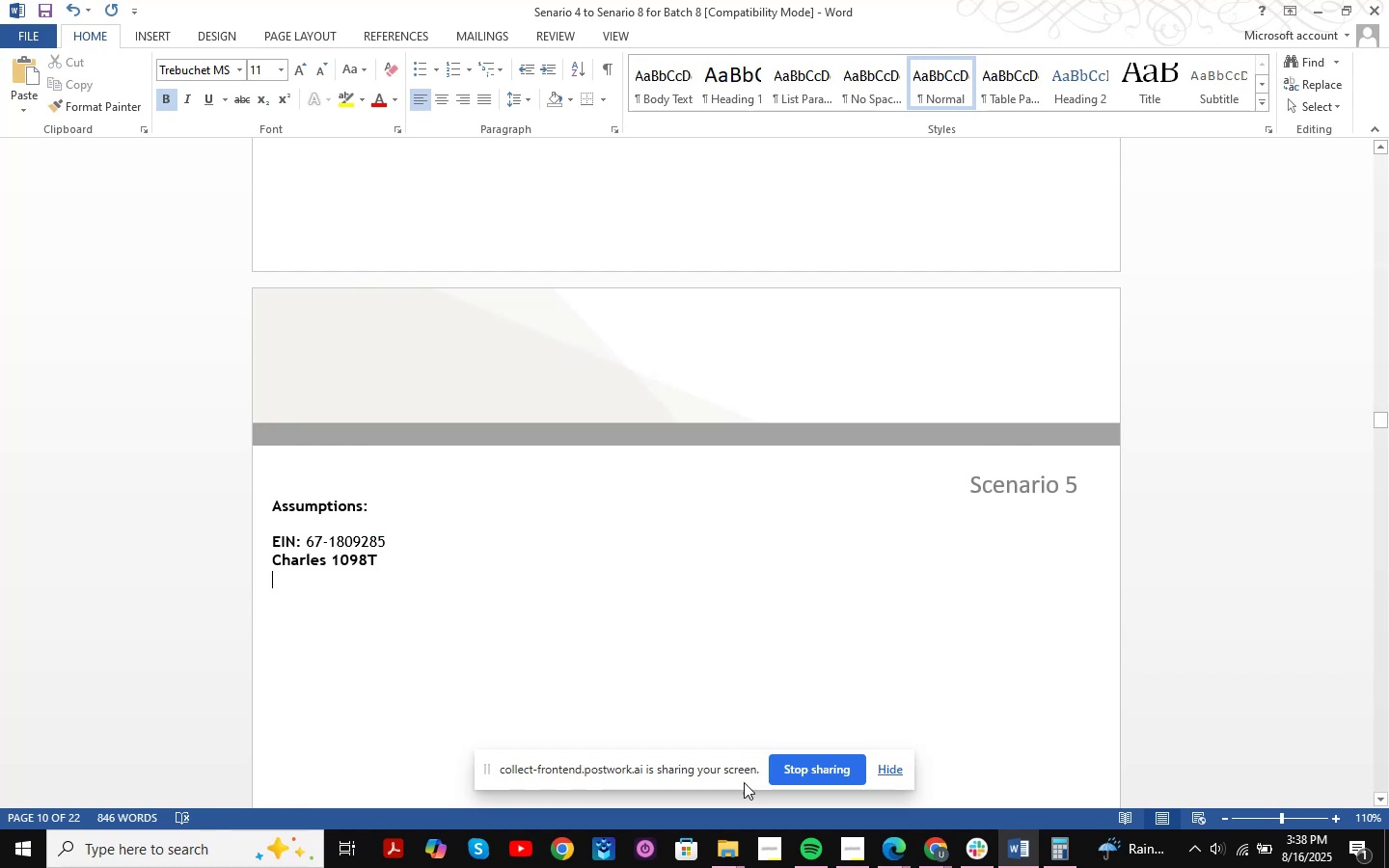 
key(Alt+AltLeft)
 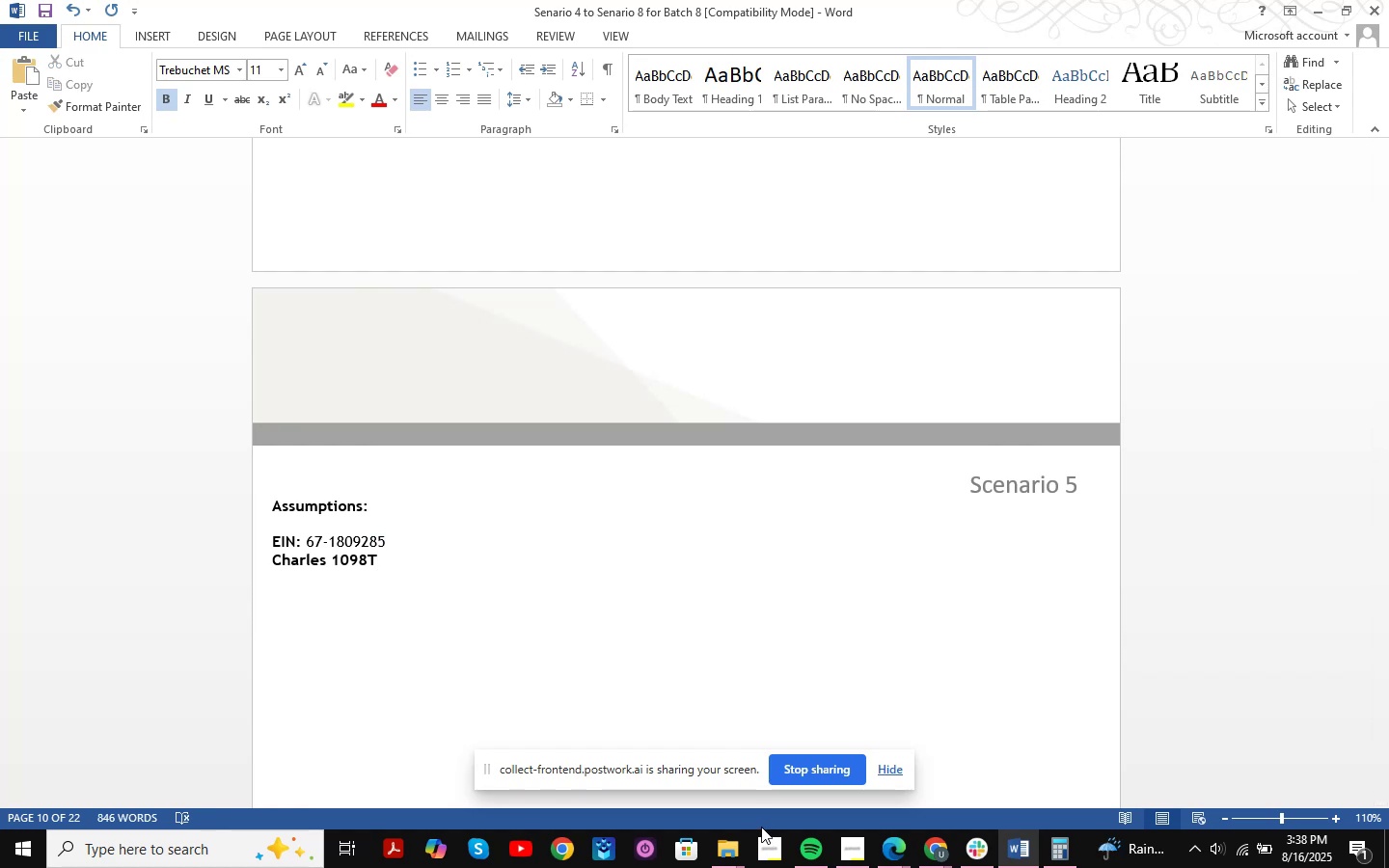 
key(Alt+Tab)
 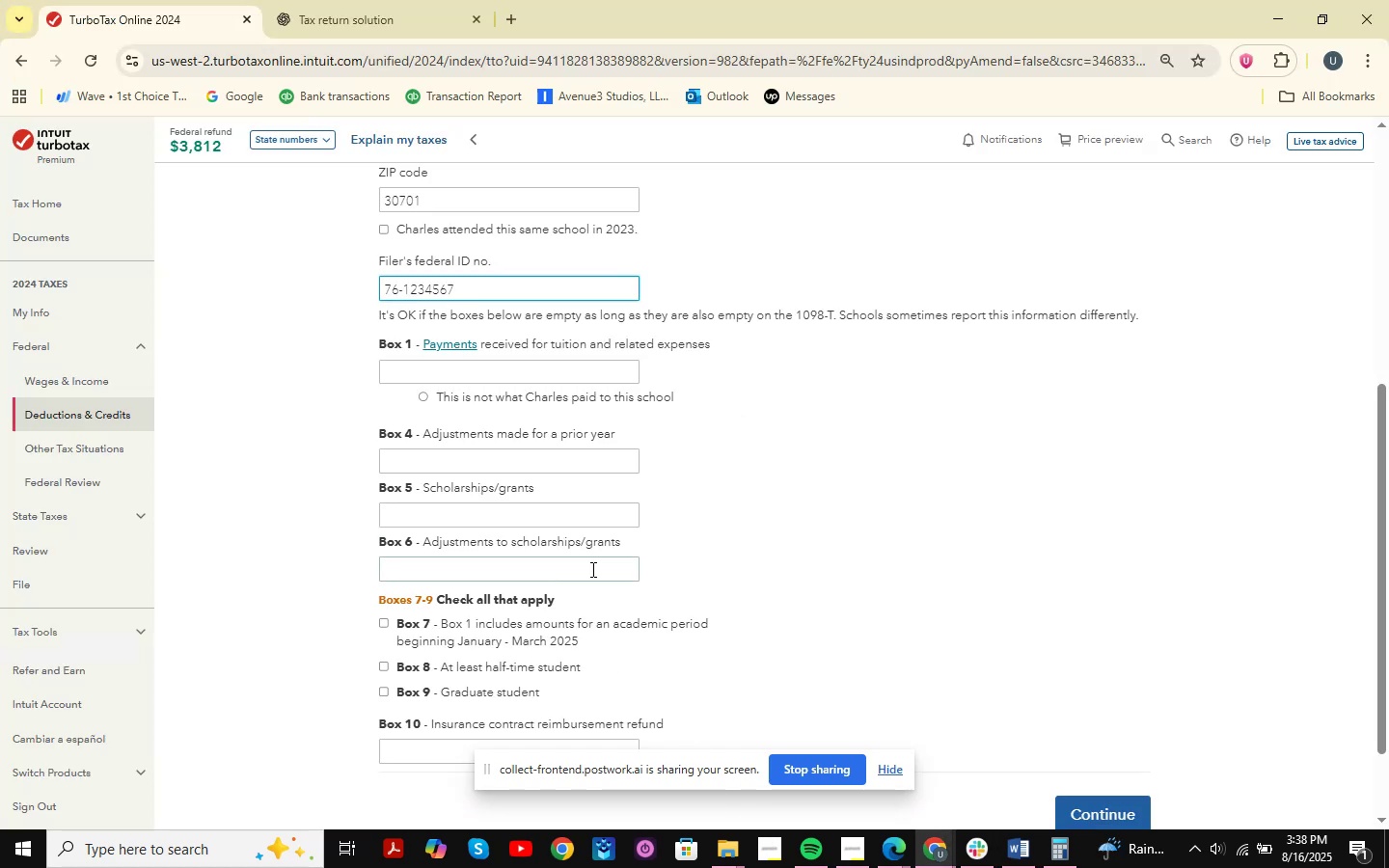 
scroll: coordinate [636, 463], scroll_direction: up, amount: 3.0
 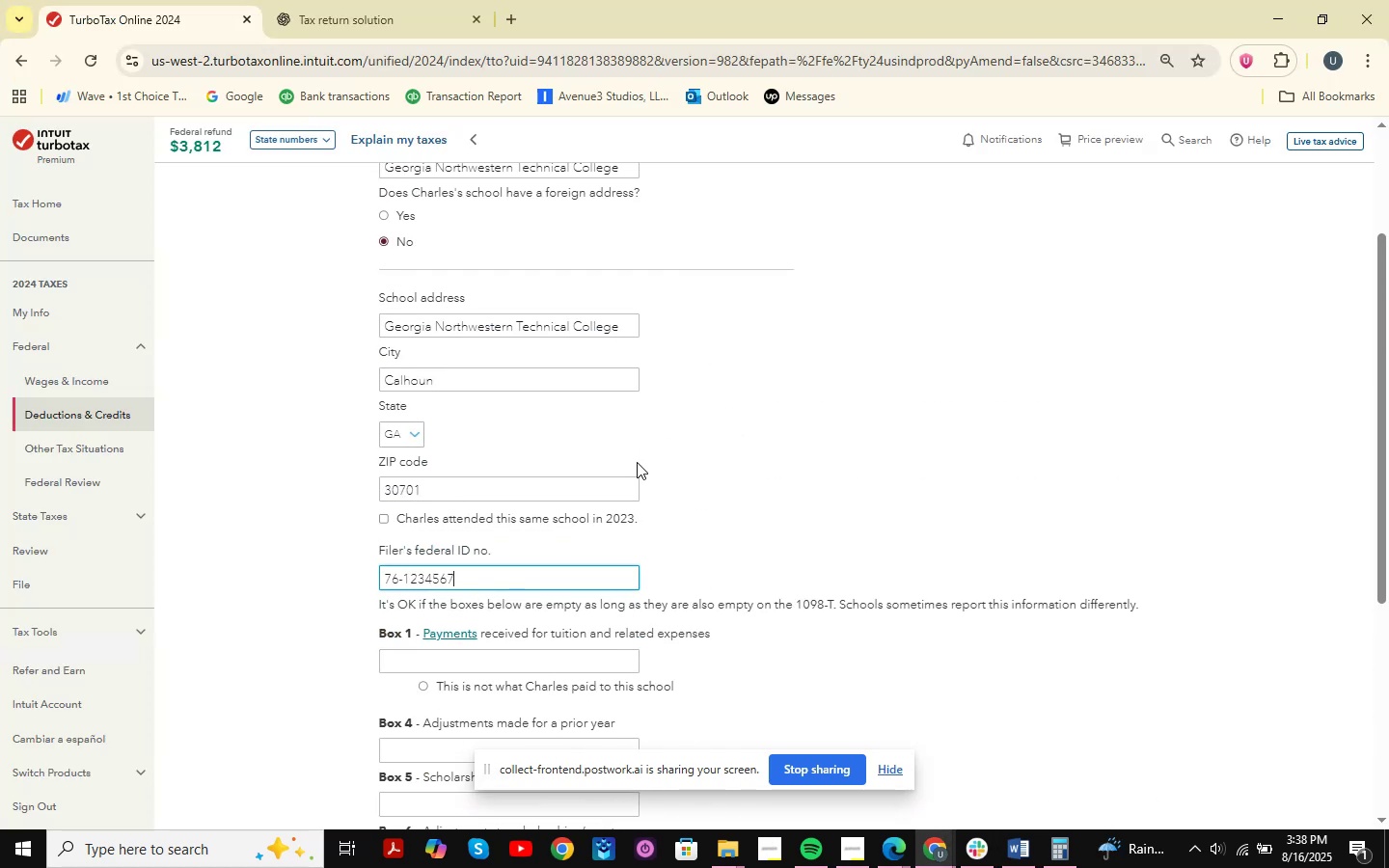 
scroll: coordinate [637, 462], scroll_direction: down, amount: 2.0
 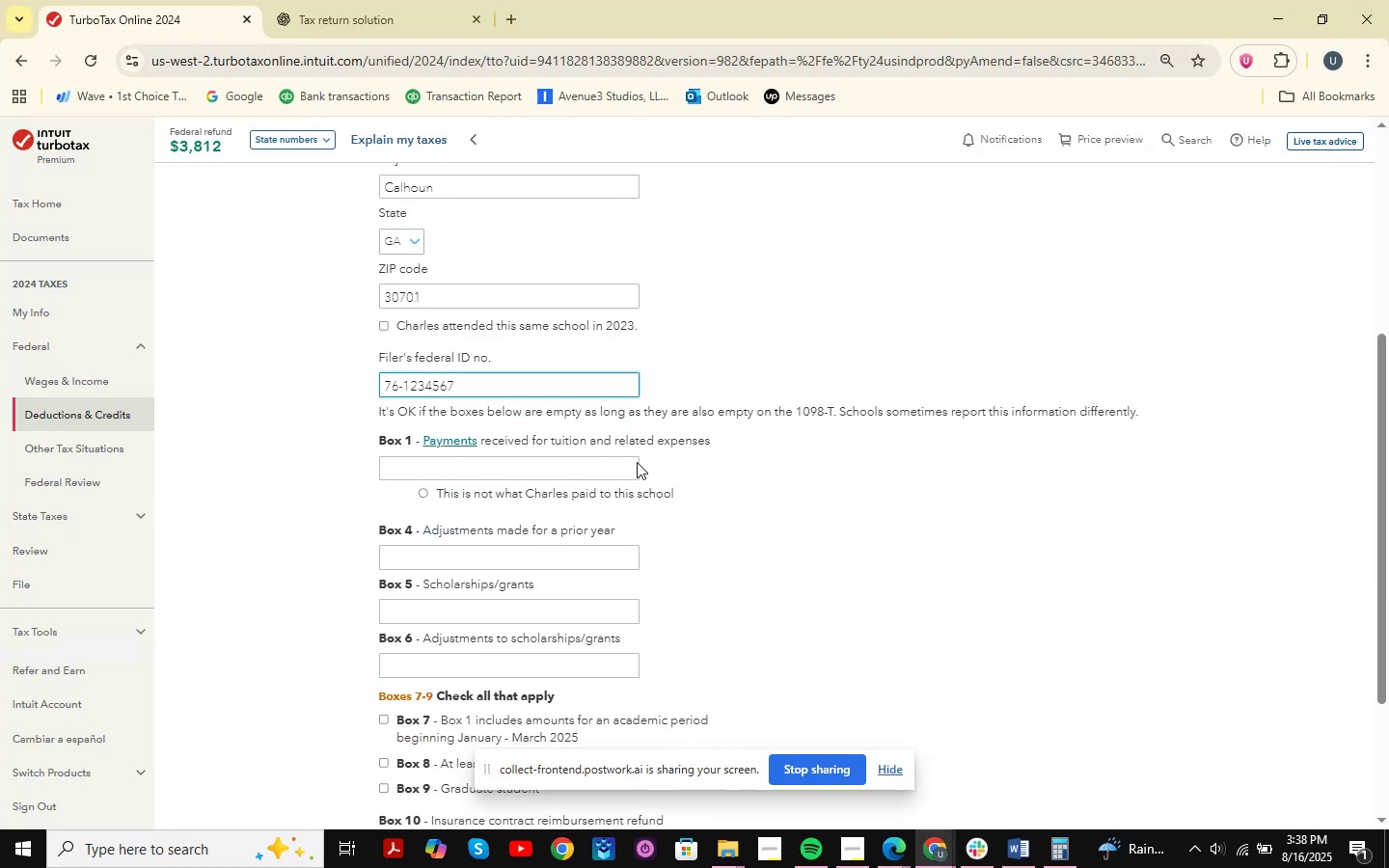 
key(Alt+AltLeft)
 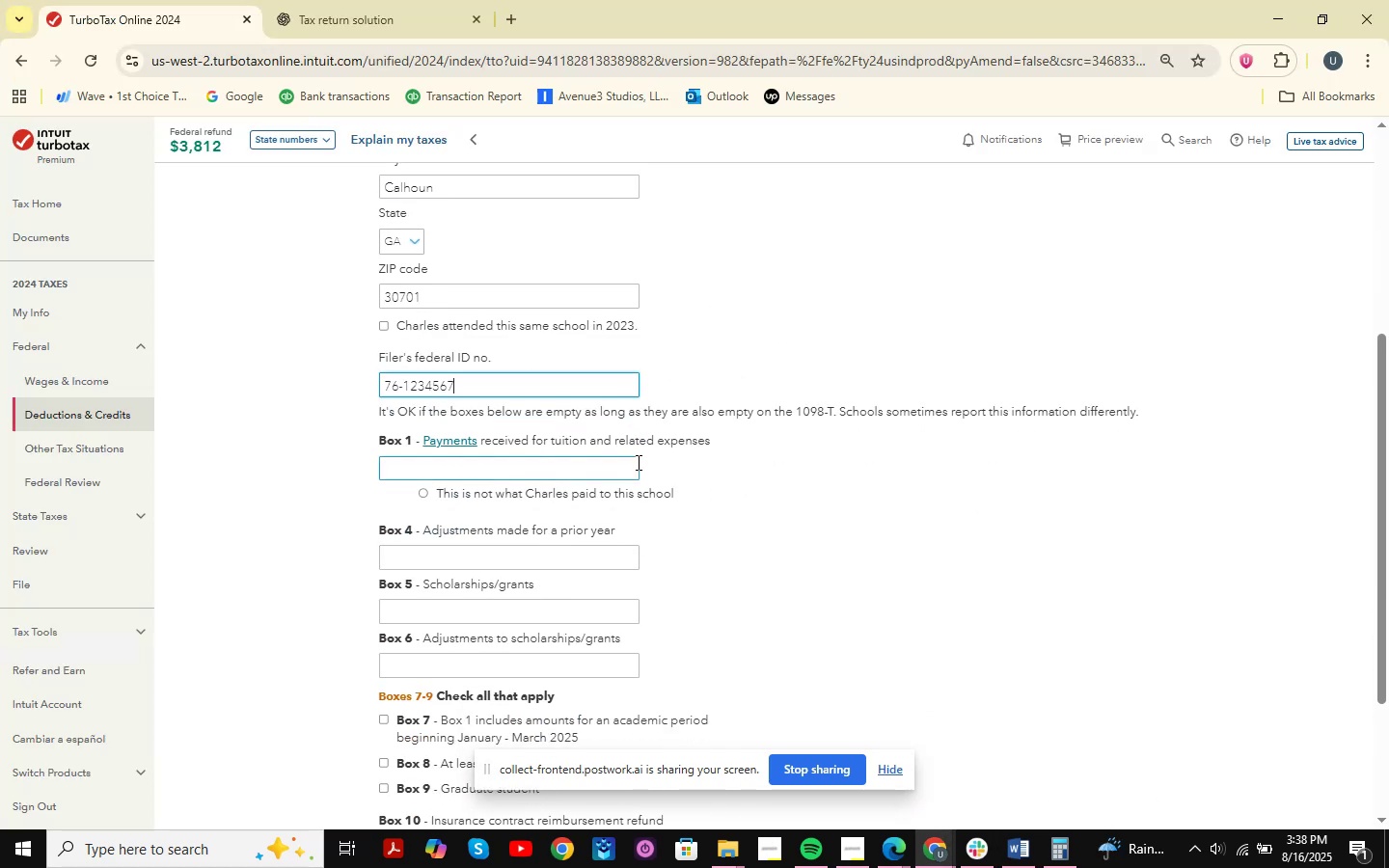 
key(Tab)
type(Filers)
 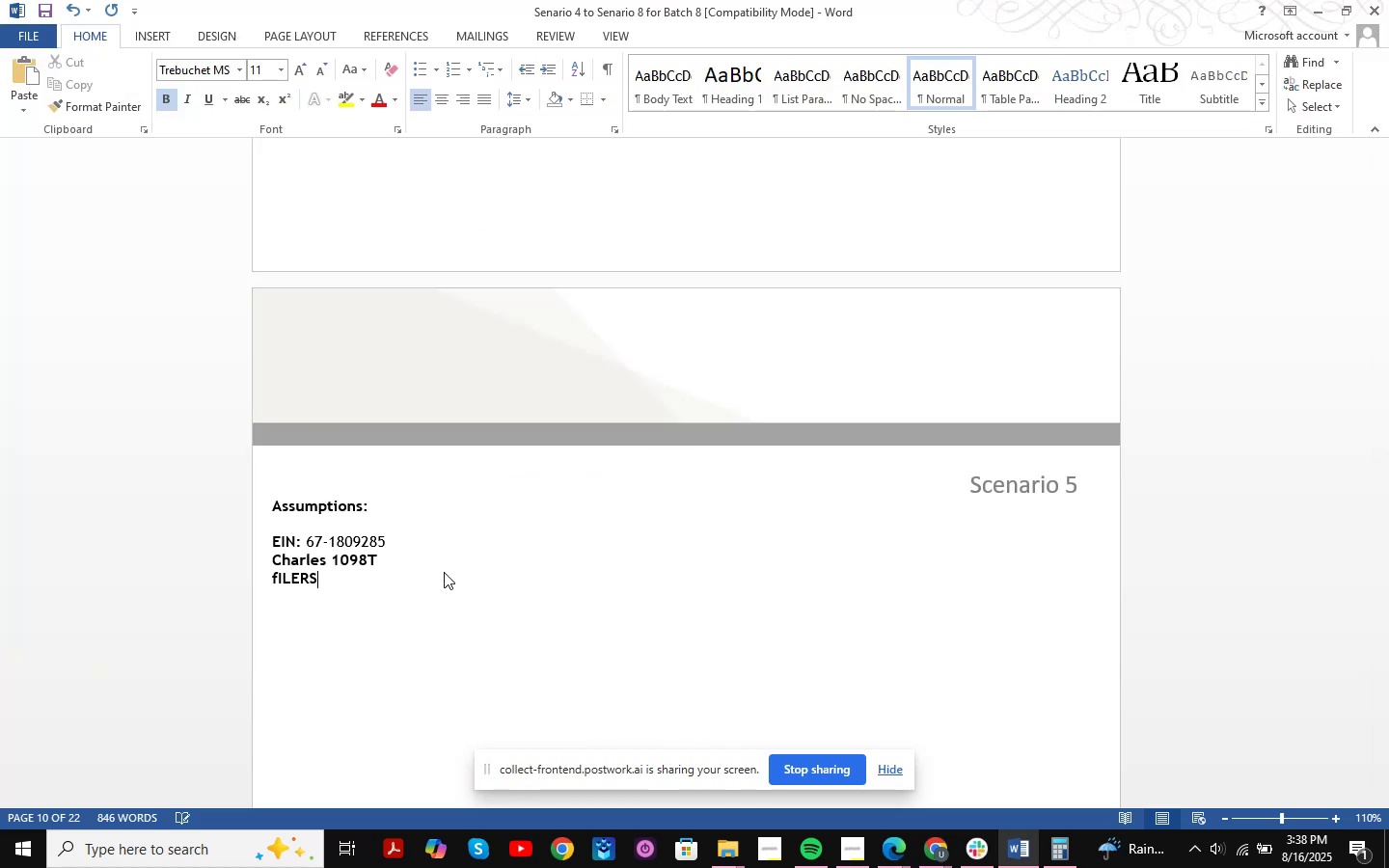 
hold_key(key=Backspace, duration=1.02)
 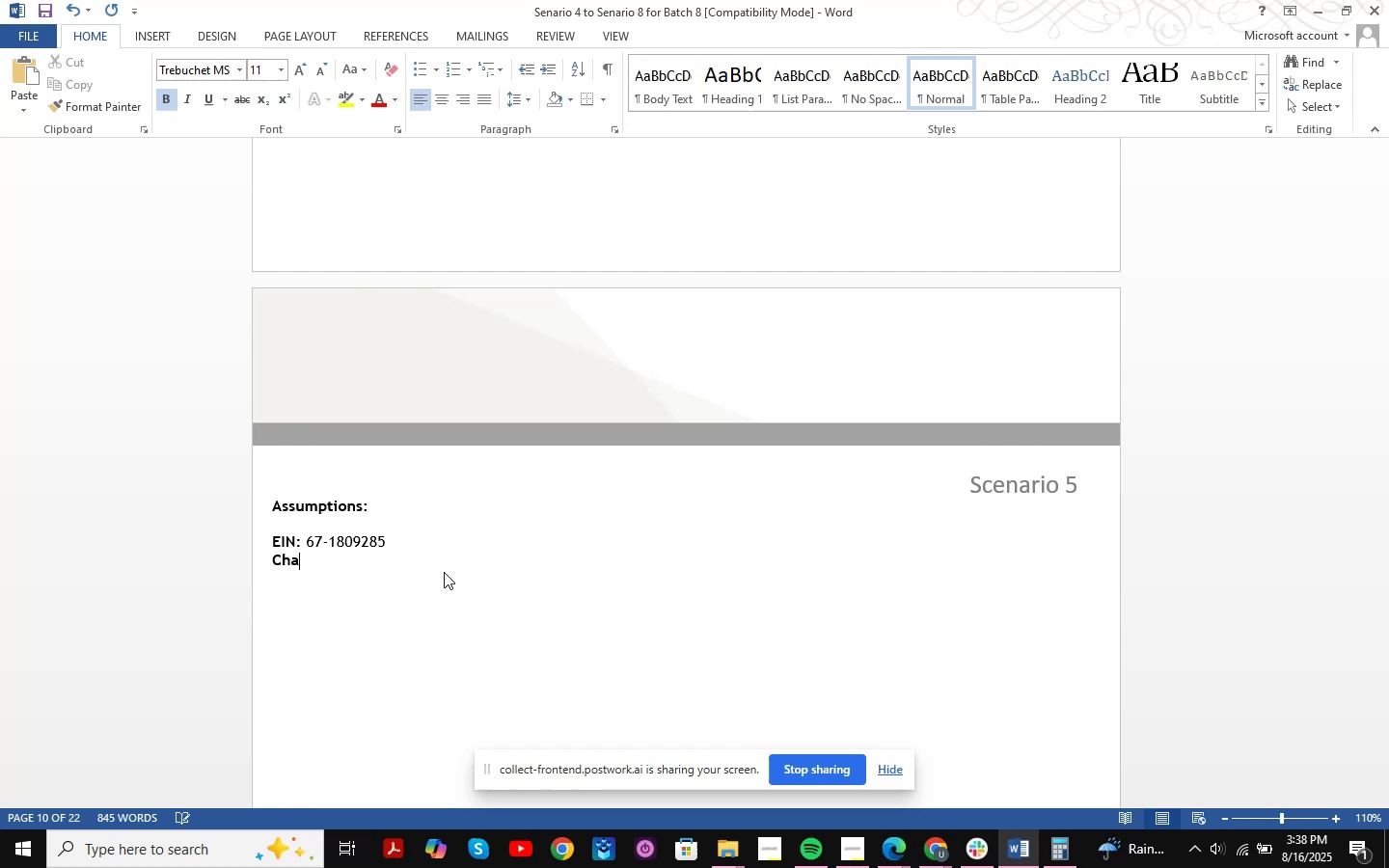 
key(Control+Z)
 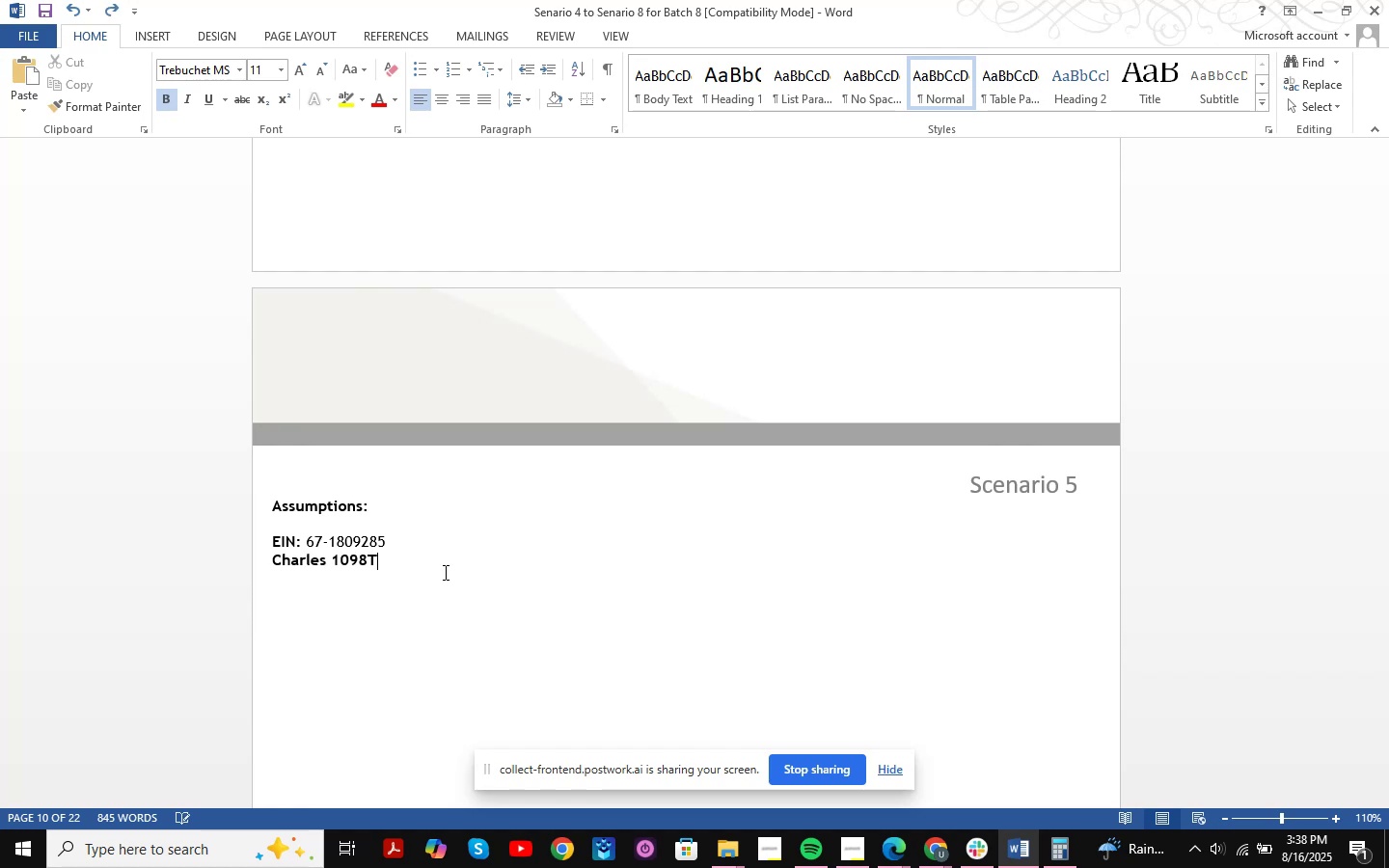 
key(Control+Z)
 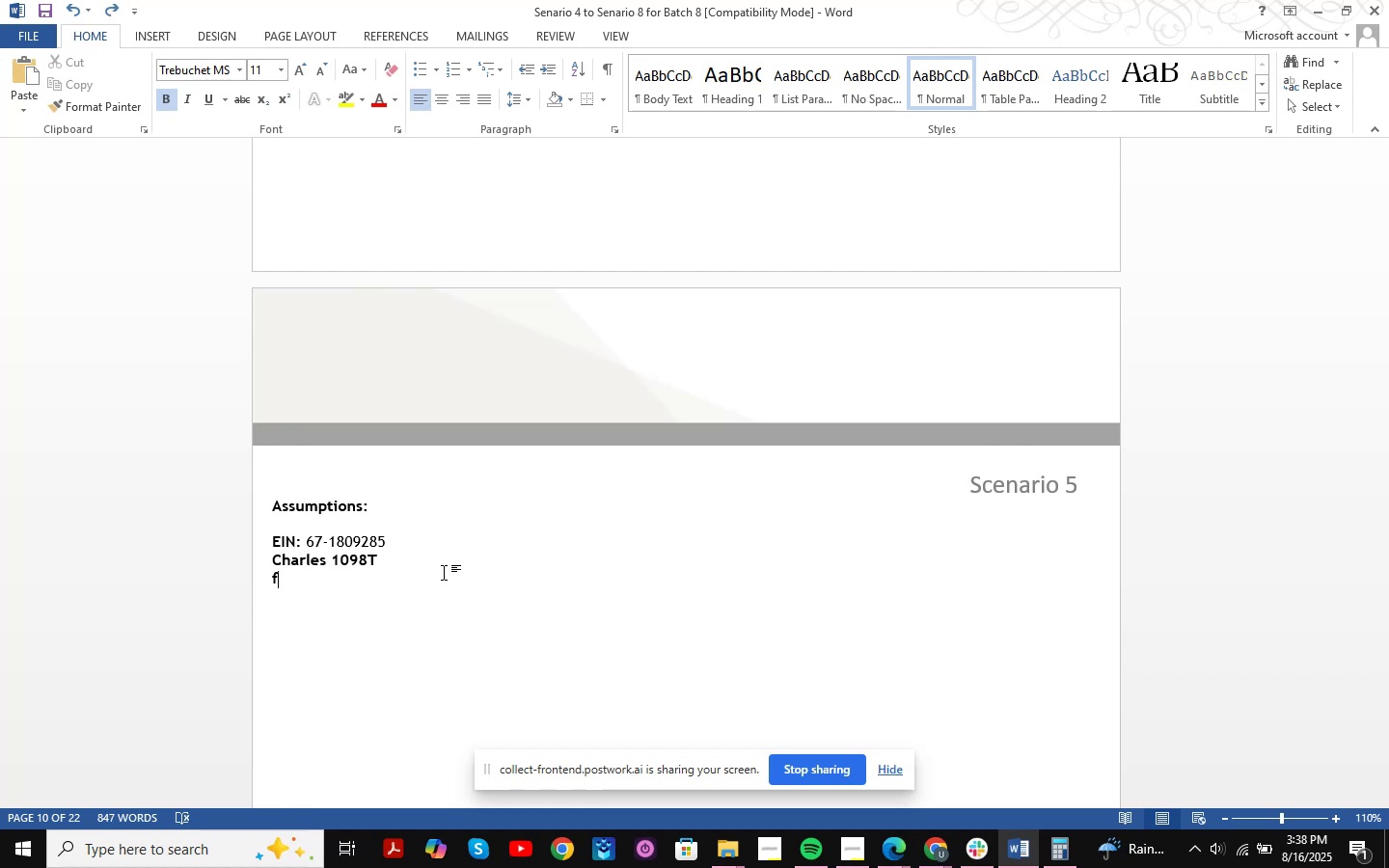 
key(Backspace)
type(Filer )
key(Backspace)
type('s Federal id )
key(Backspace)
key(Backspace)
key(Backspace)
type(ID NO )
key(Backspace)
key(Backspace)
type(o )
key(Backspace)
type(: )
 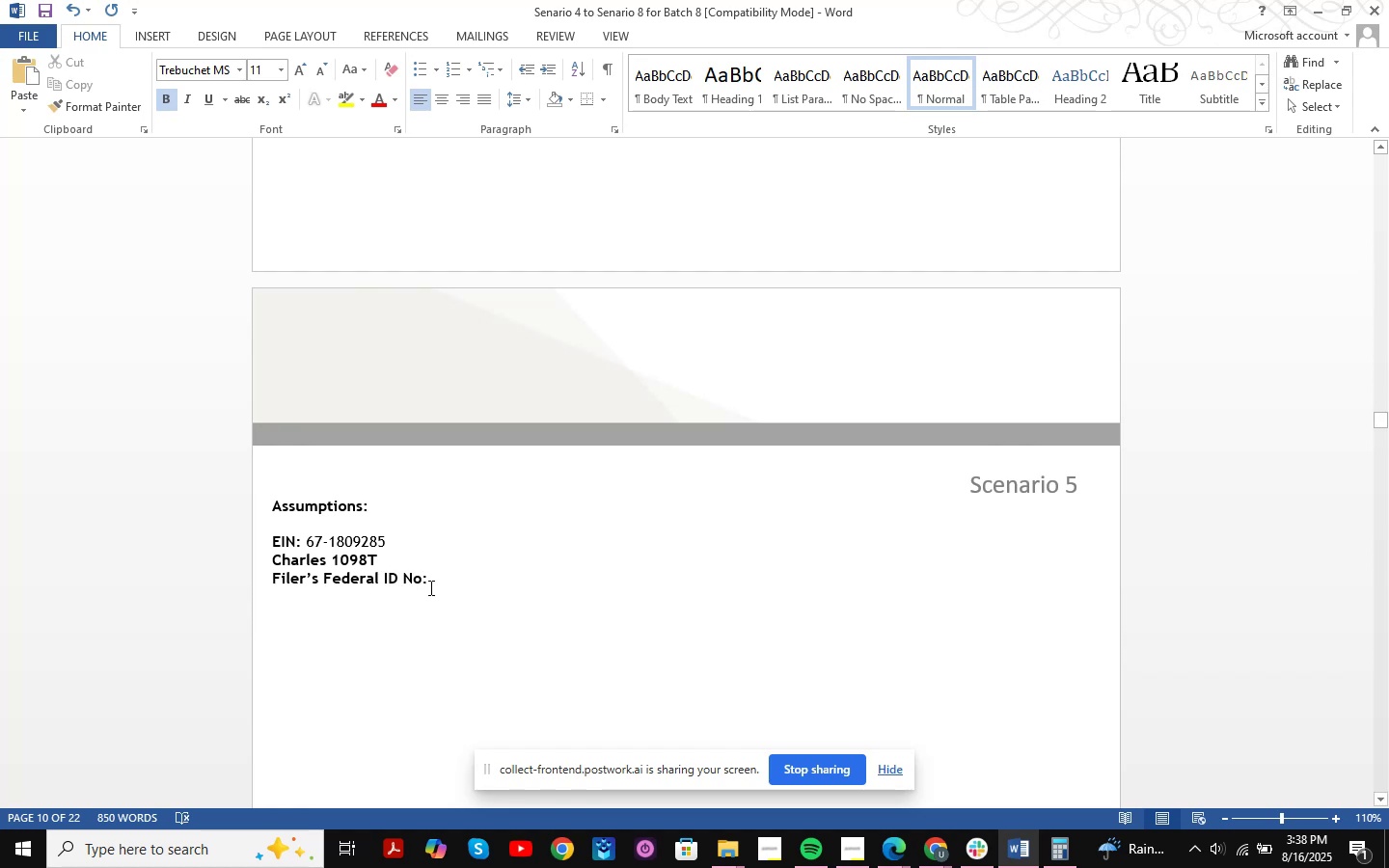 
key(Alt+AltLeft)
 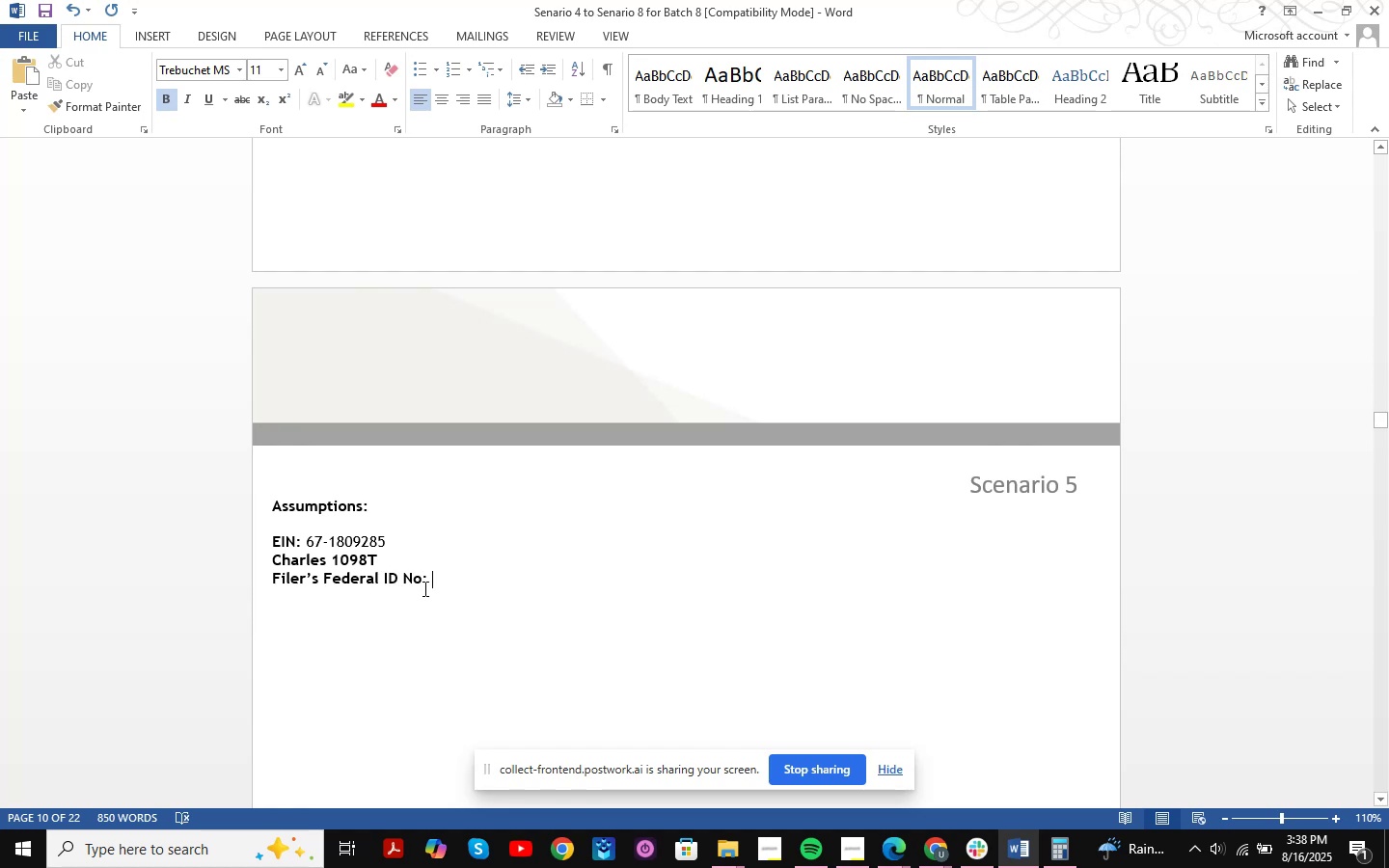 
key(Alt+Tab)
 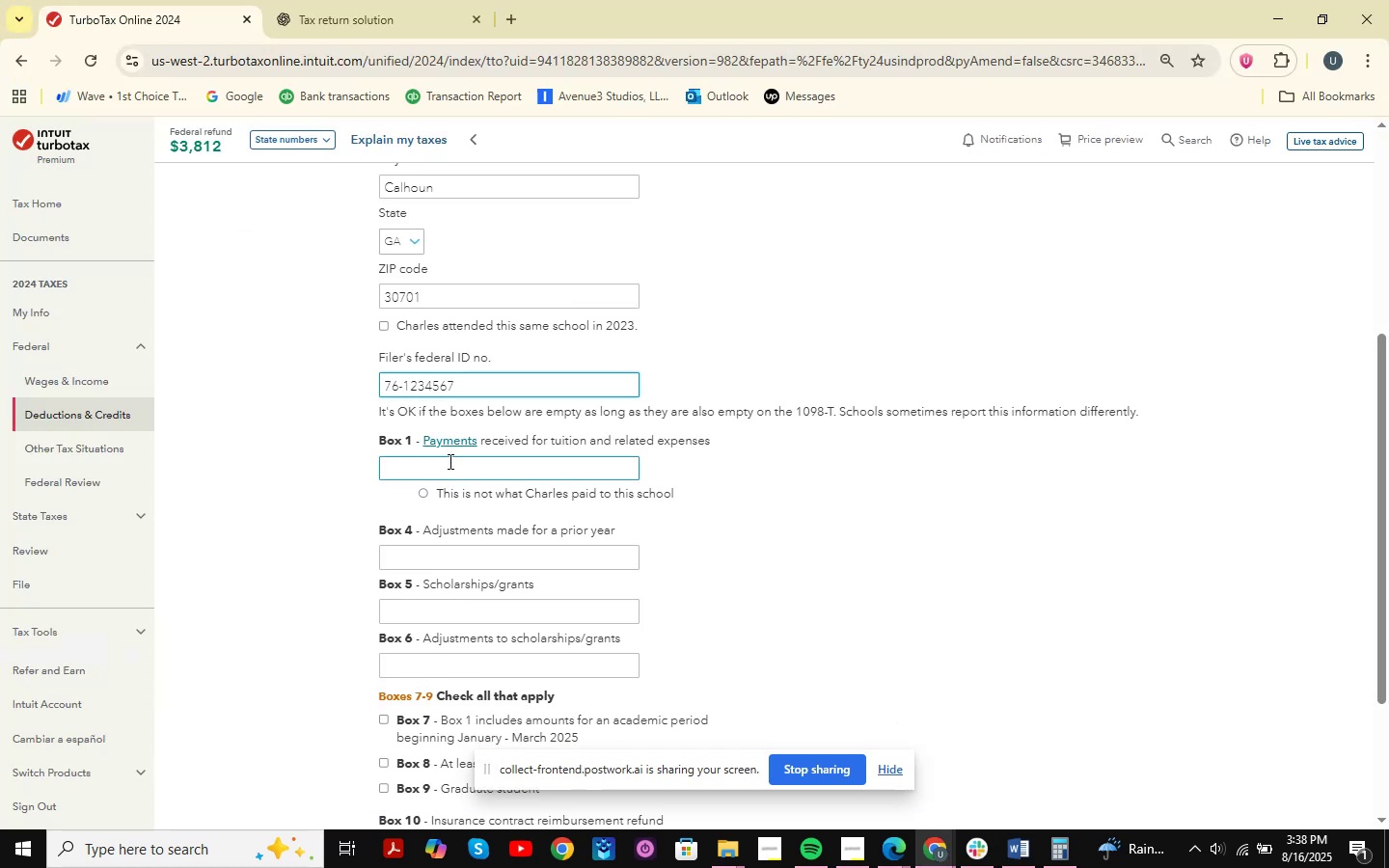 
left_click_drag(start_coordinate=[491, 379], to_coordinate=[383, 372])
 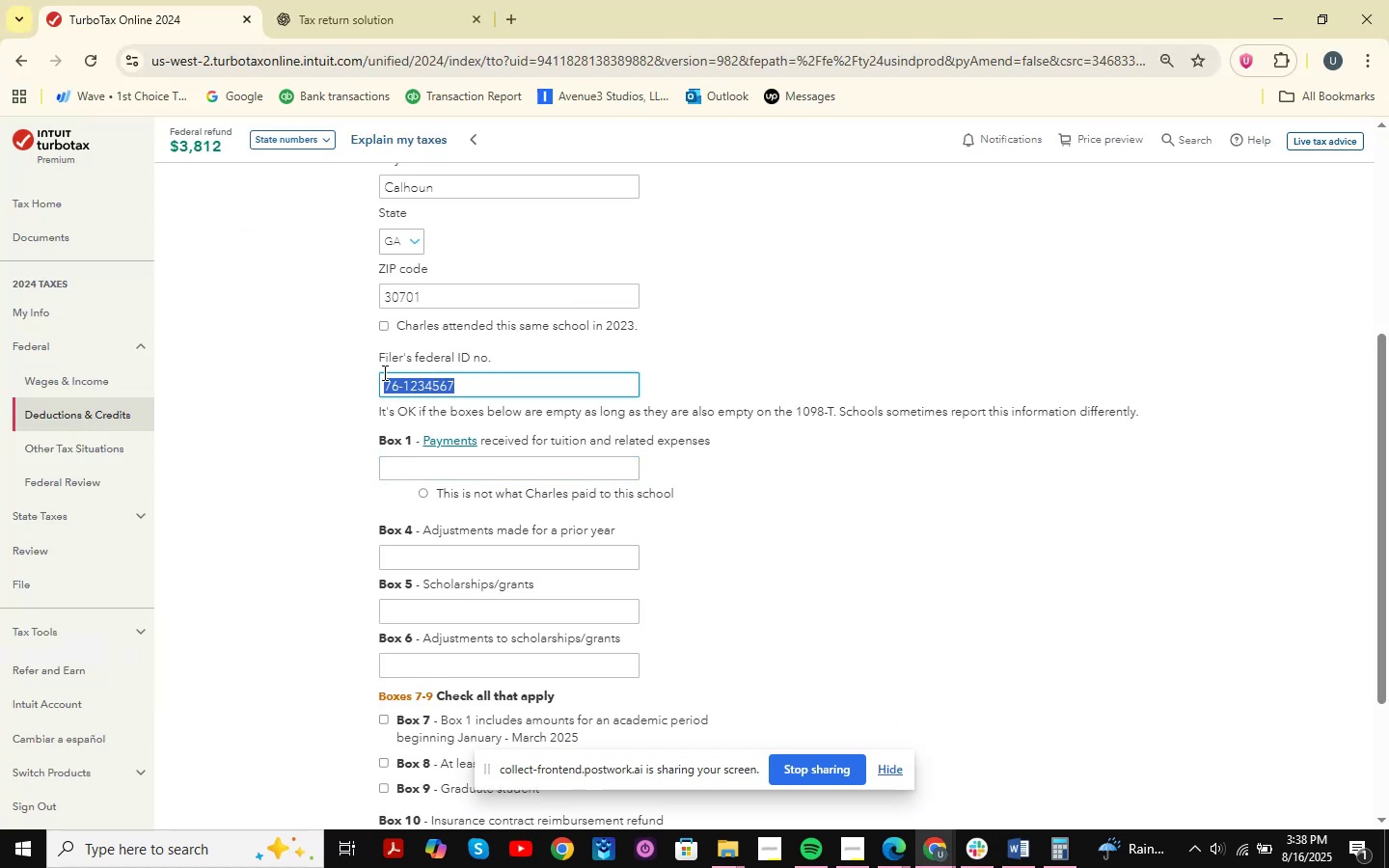 
key(Control+C)
 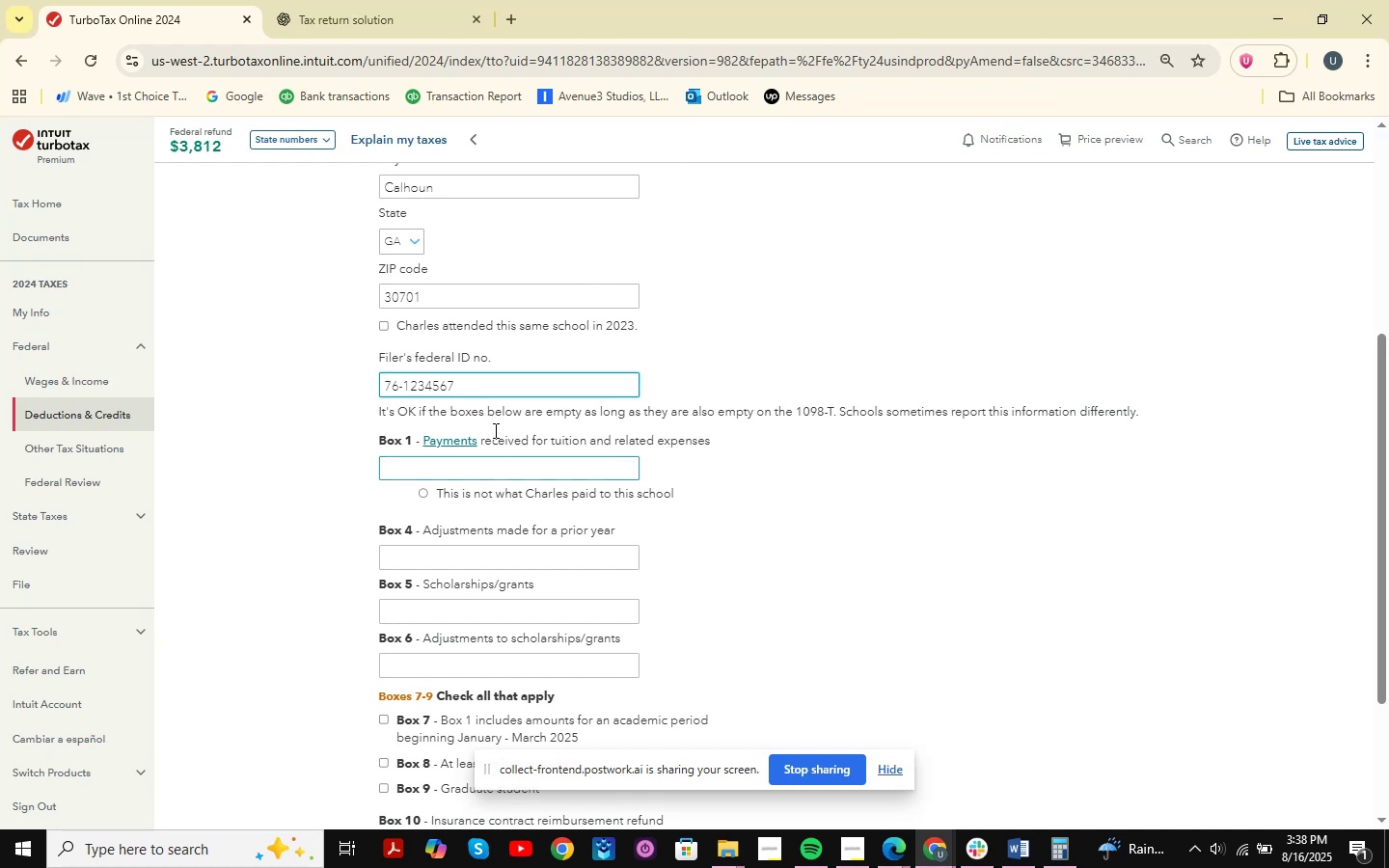 
left_click_drag(start_coordinate=[498, 393], to_coordinate=[346, 380])
 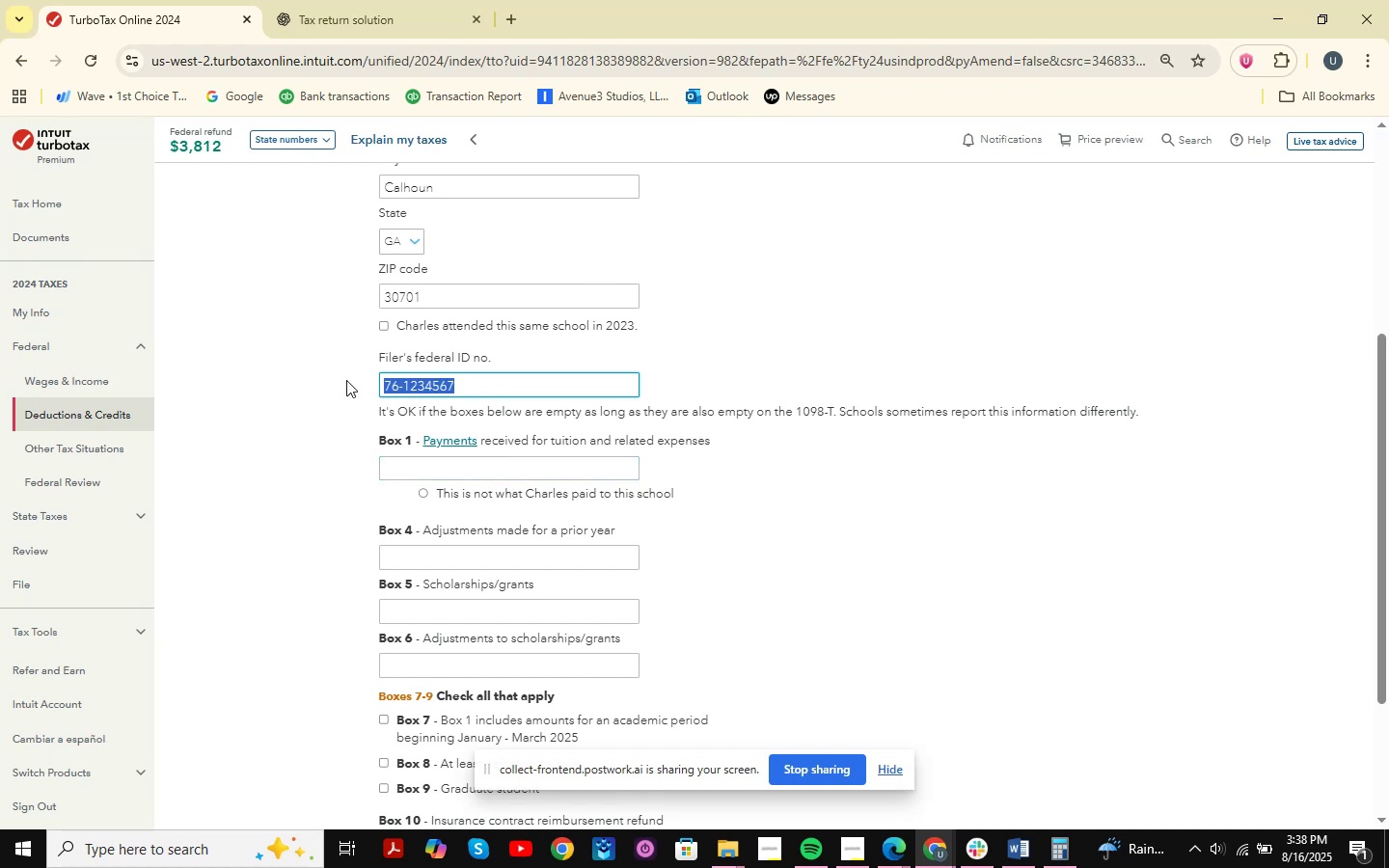 
key(Control+C)
 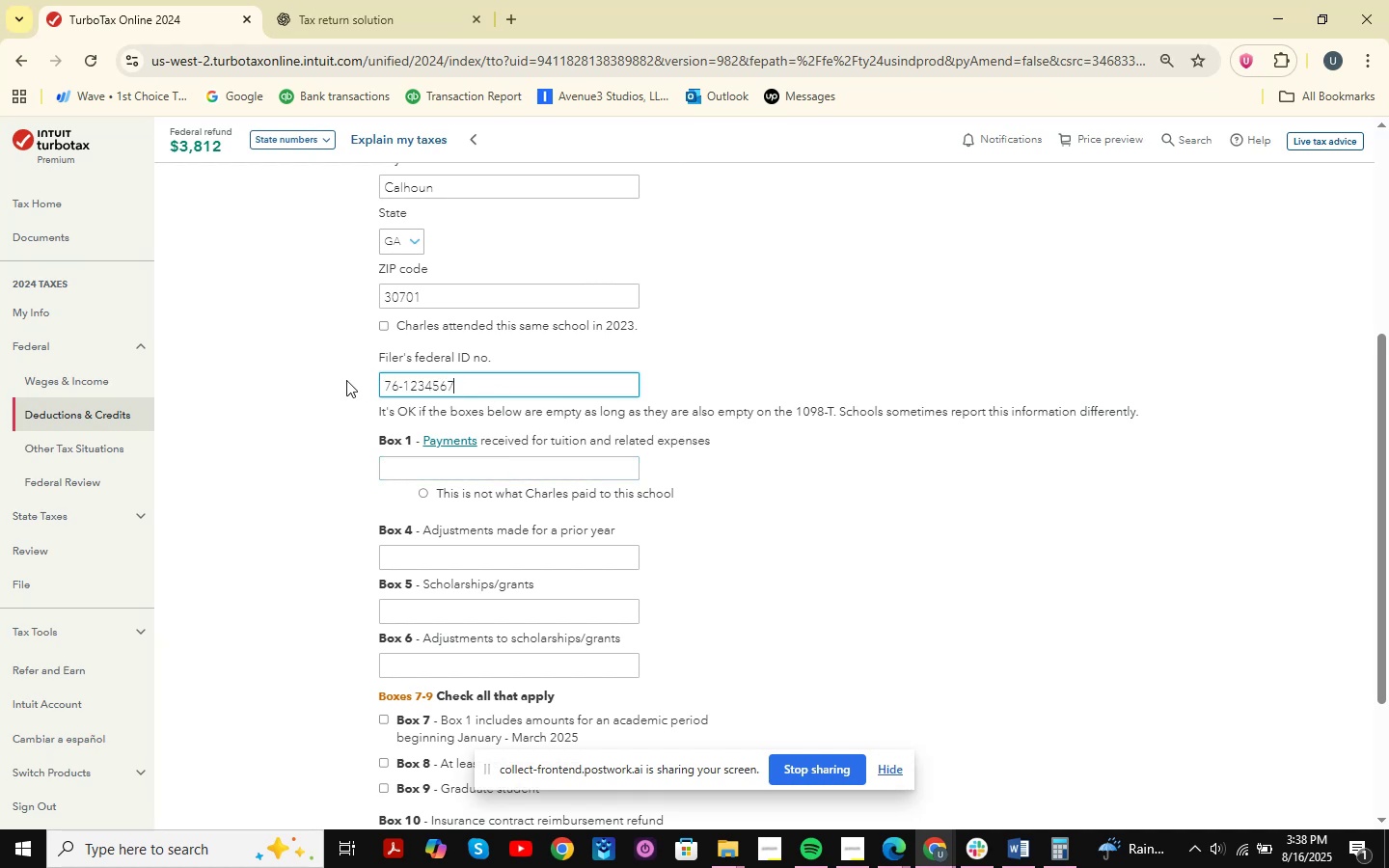 
key(Alt+AltLeft)
 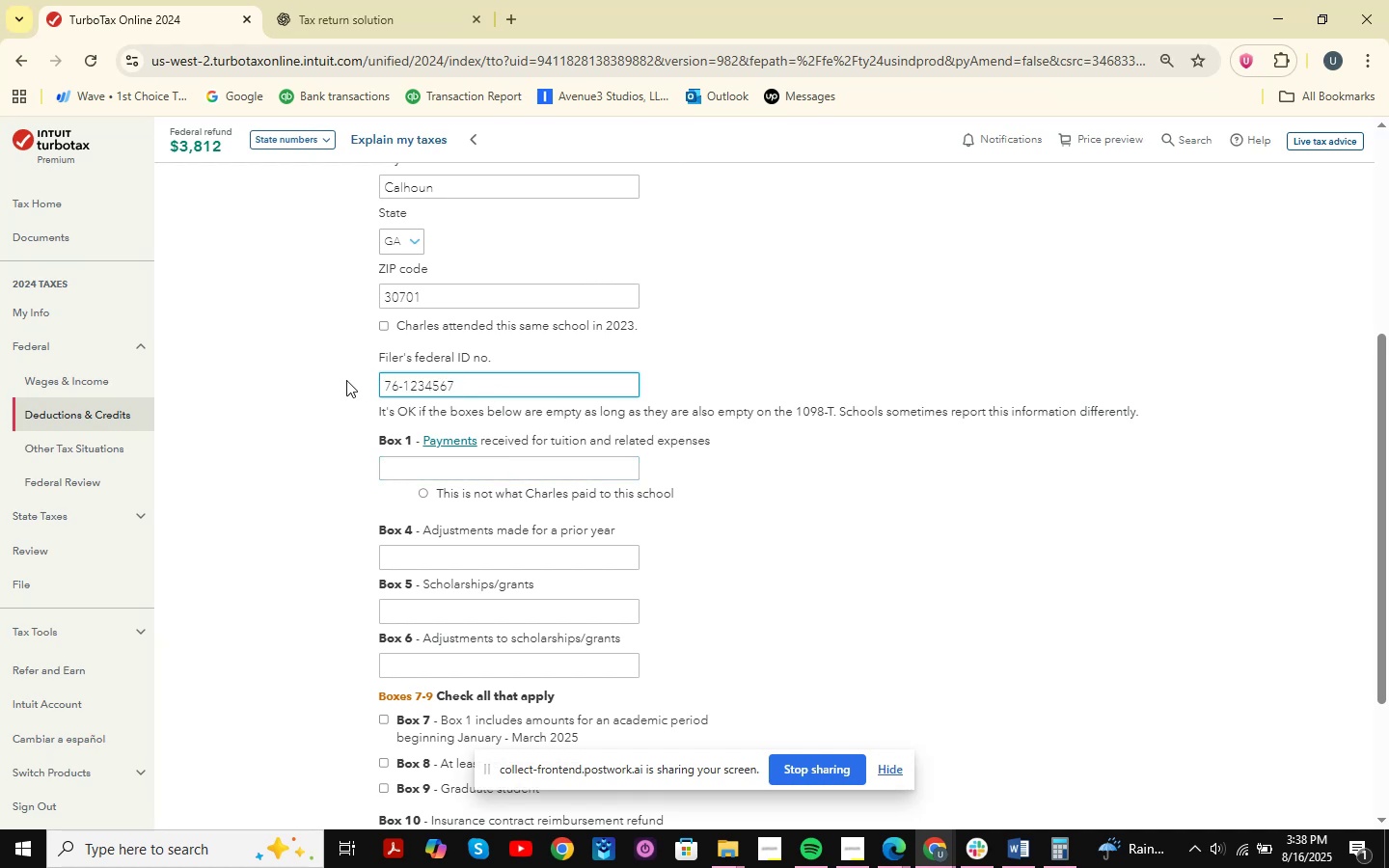 
key(Alt+Tab)
 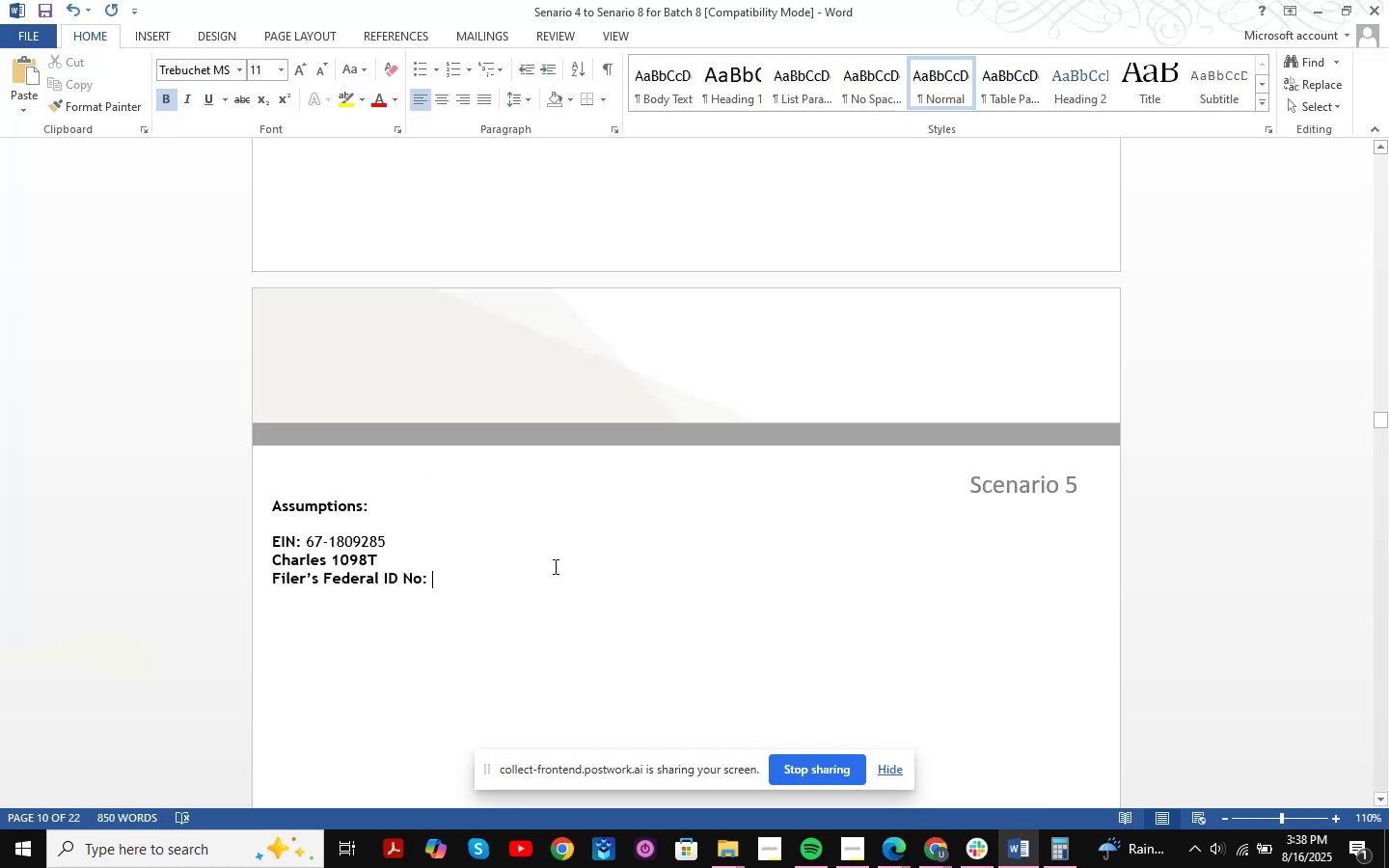 
key(Control+ControlLeft)
 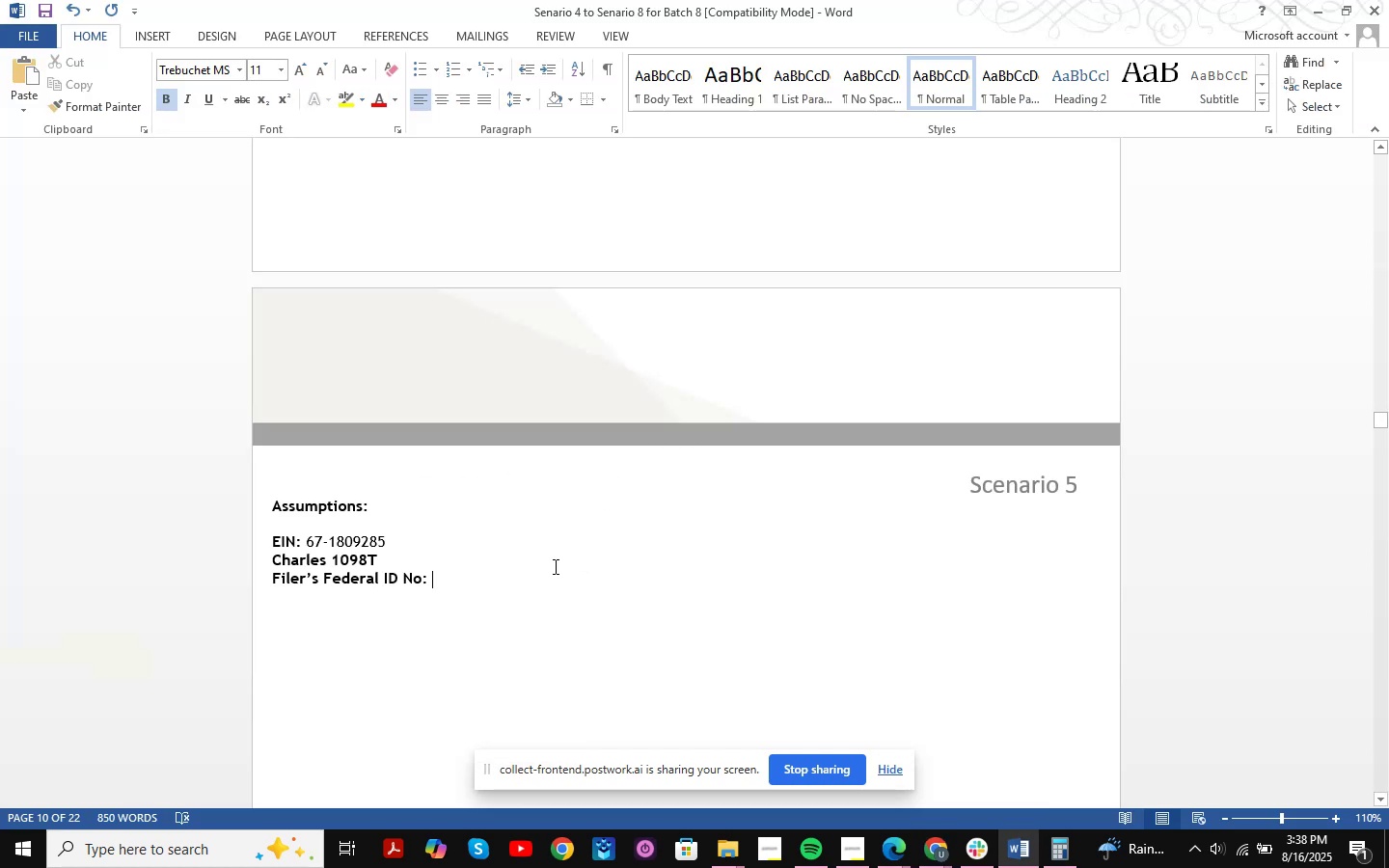 
key(Control+V)
 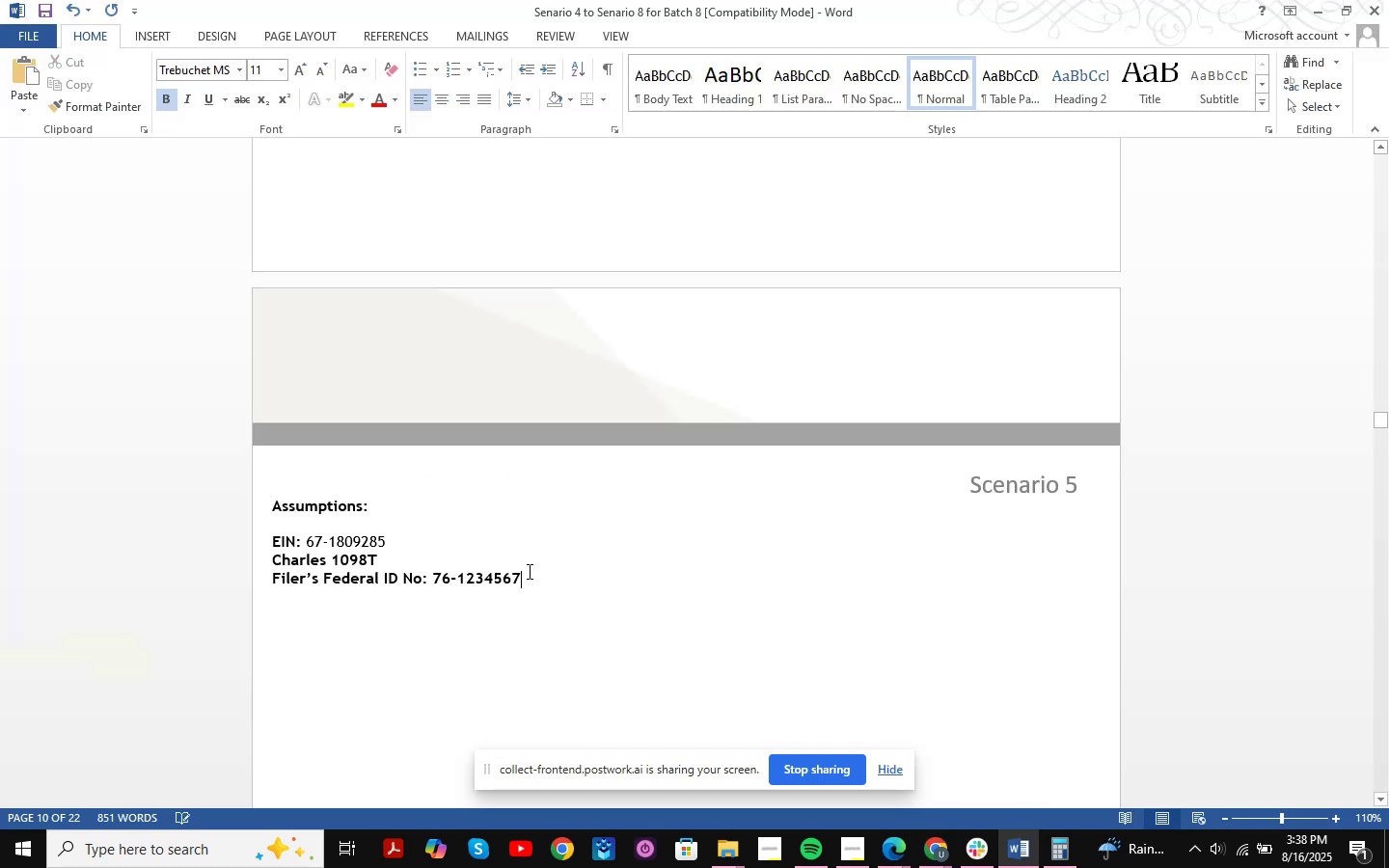 
left_click_drag(start_coordinate=[529, 580], to_coordinate=[433, 580])
 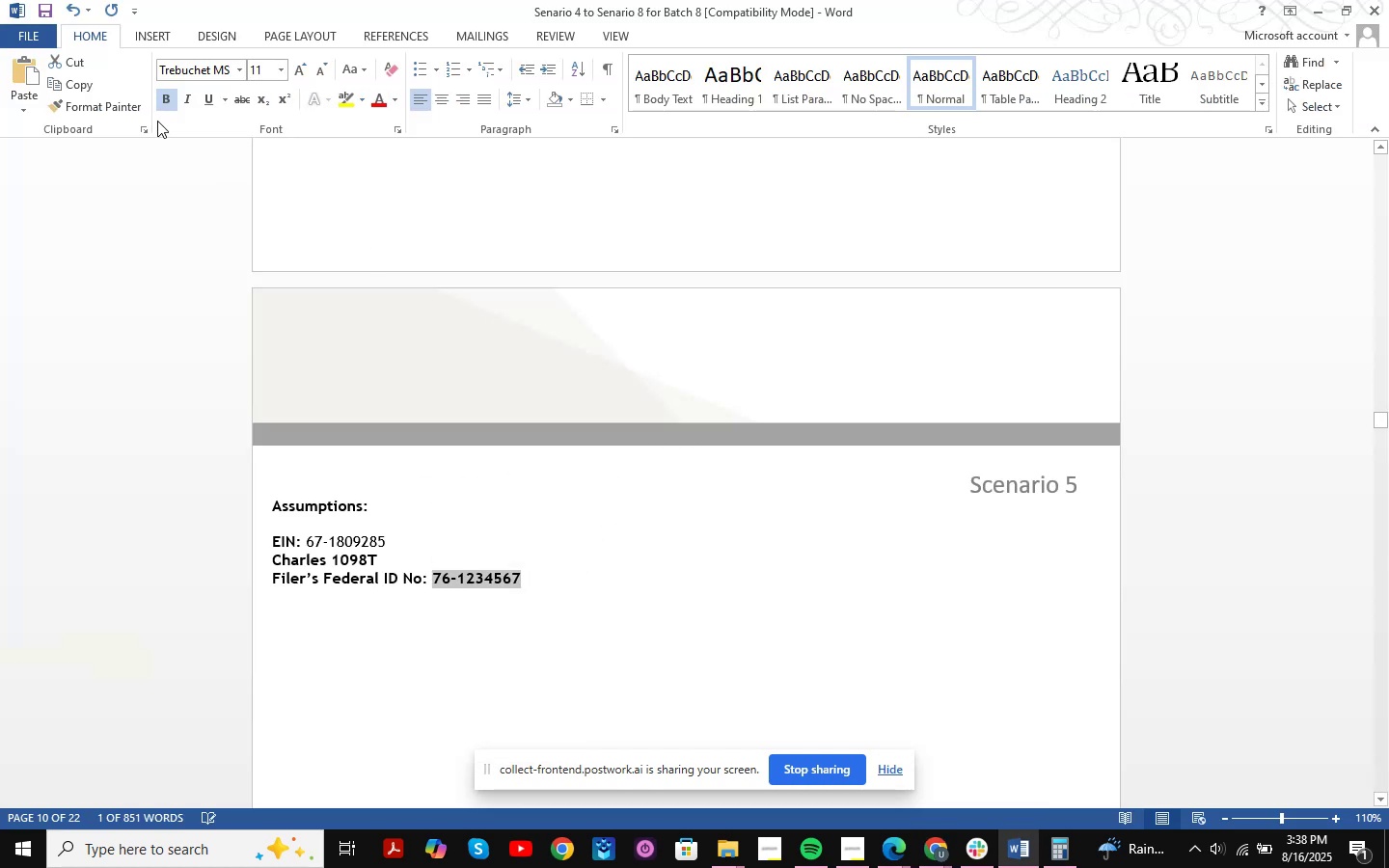 
left_click([157, 100])
 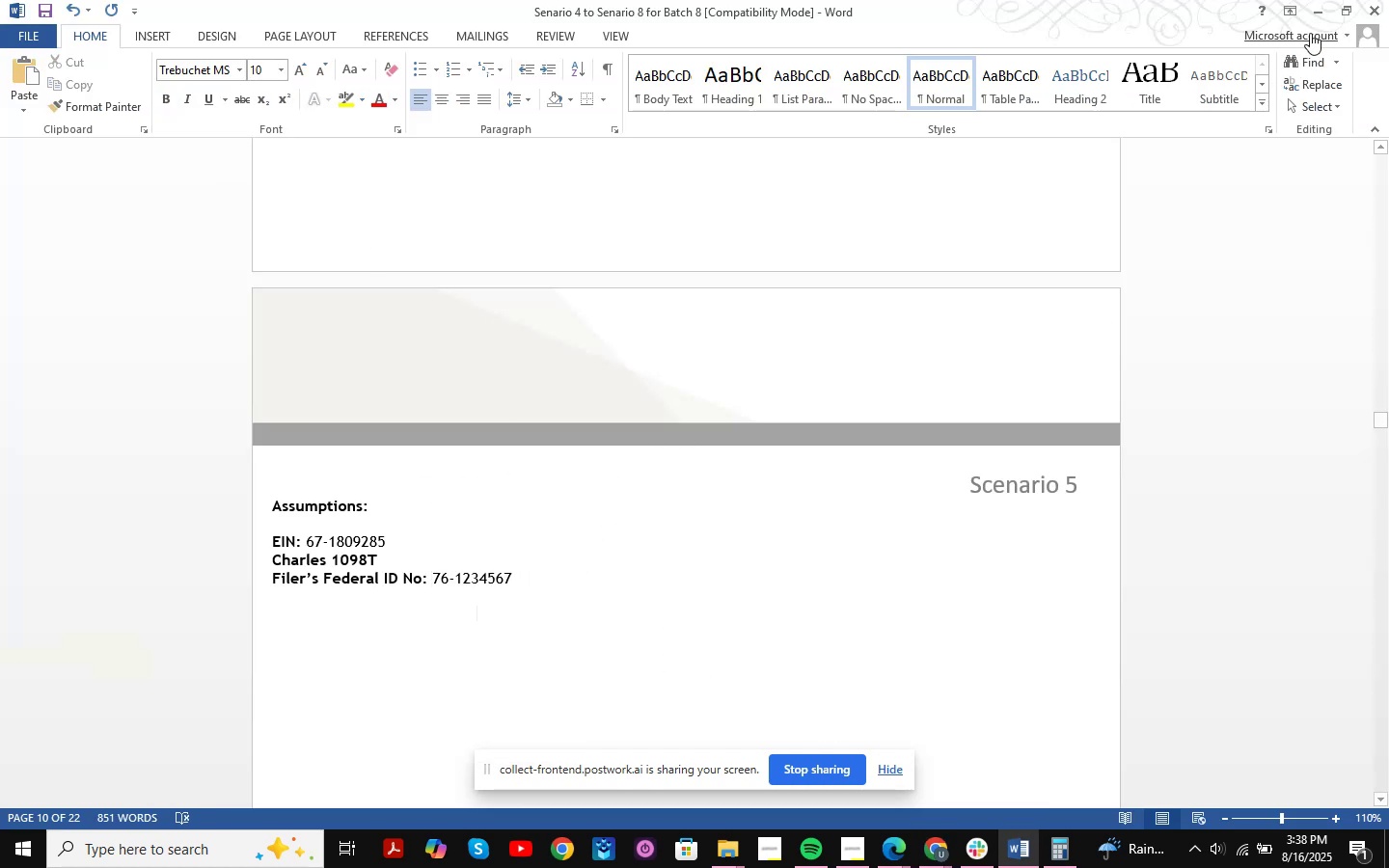 
double_click([1313, 15])
 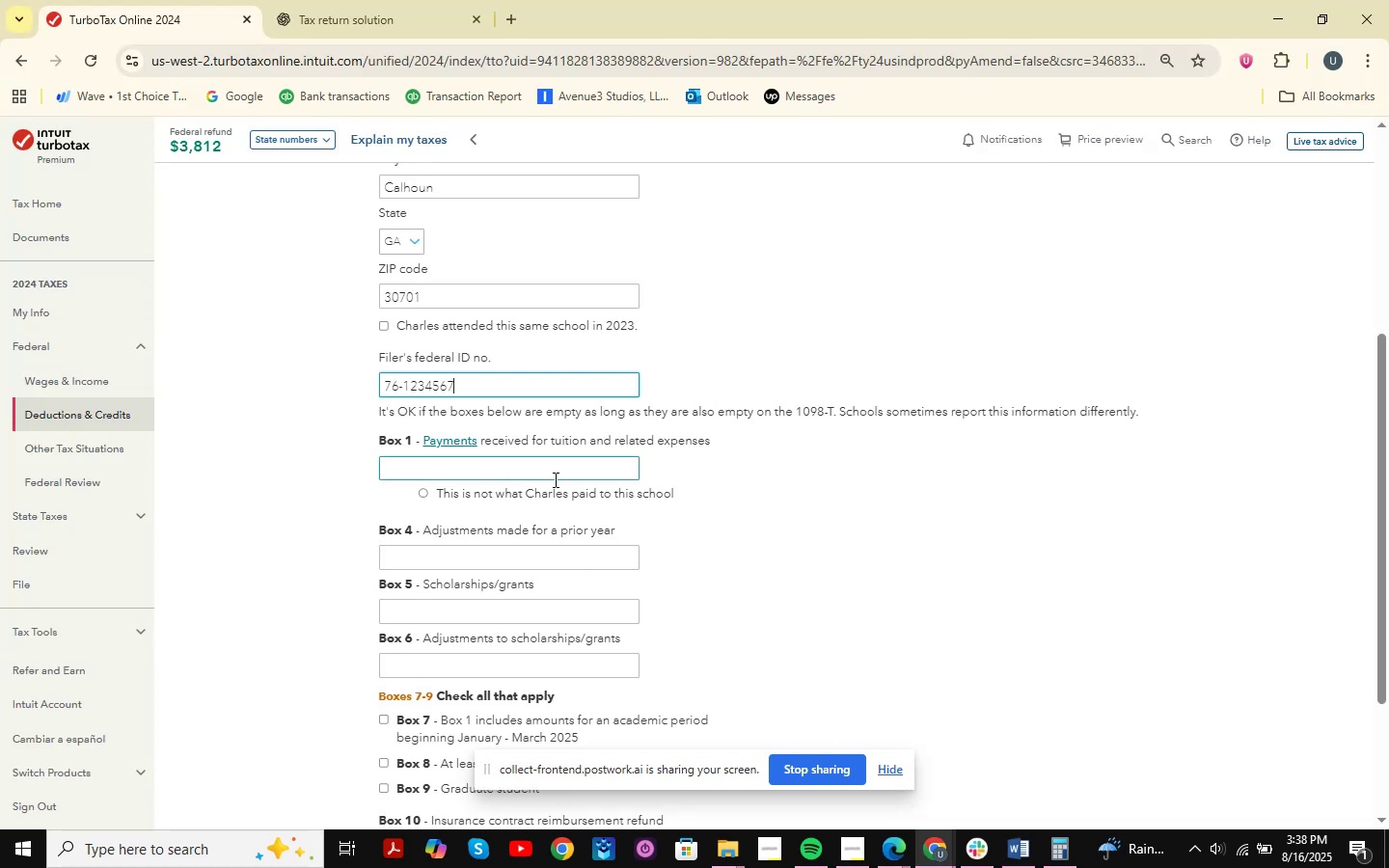 
left_click([541, 475])
 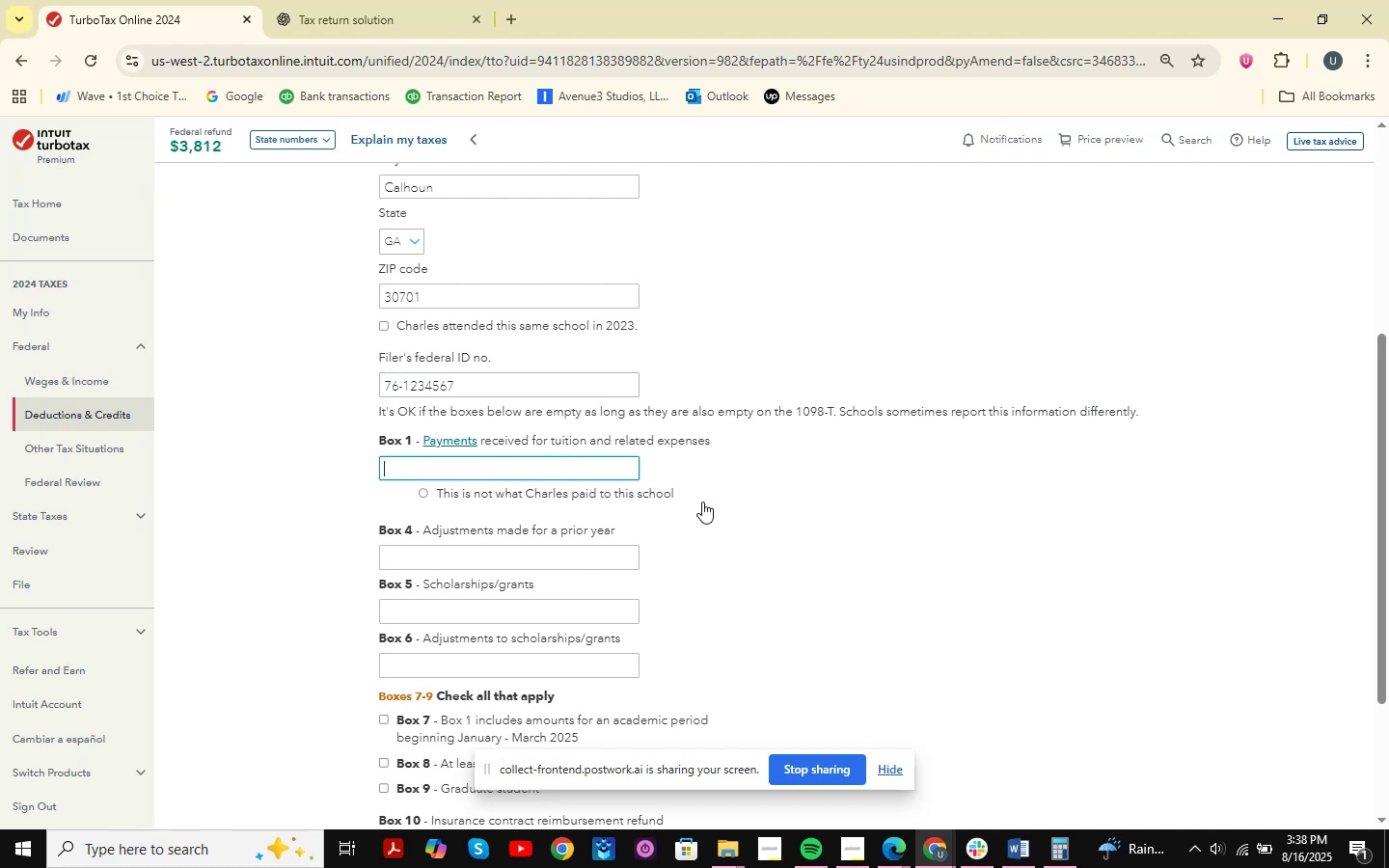 
key(Alt+AltLeft)
 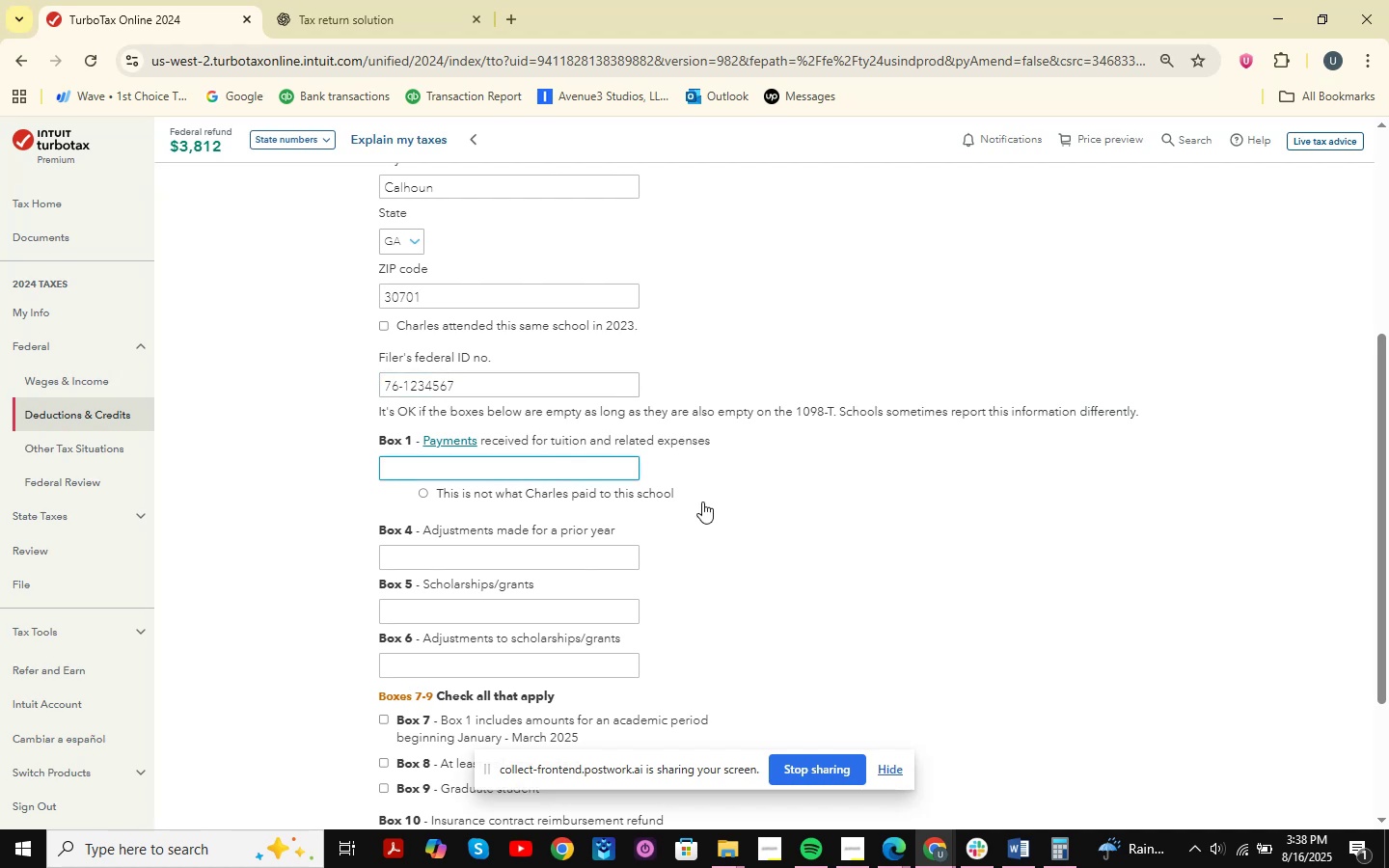 
key(Alt+Tab)
 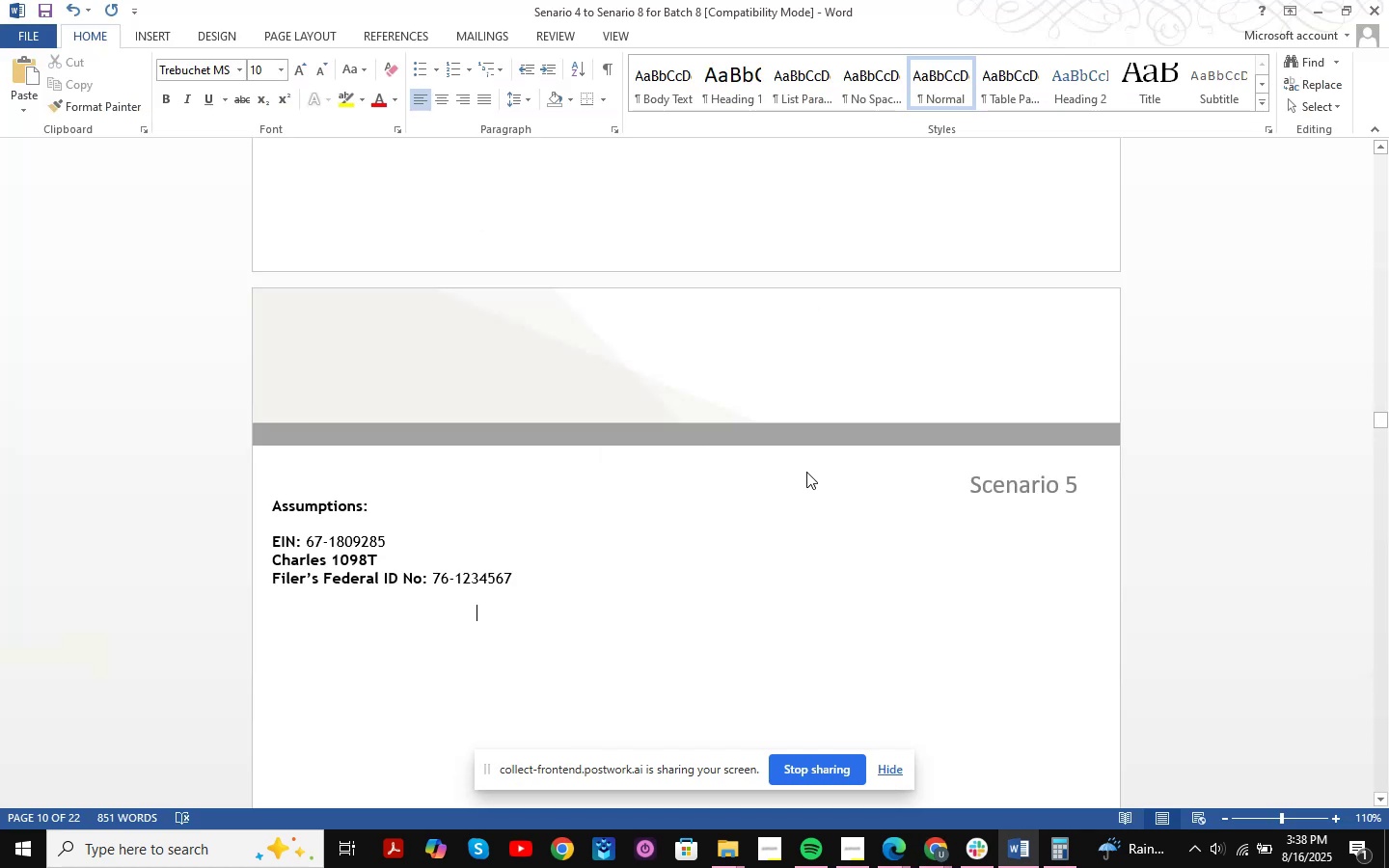 
scroll: coordinate [713, 482], scroll_direction: up, amount: 41.0
 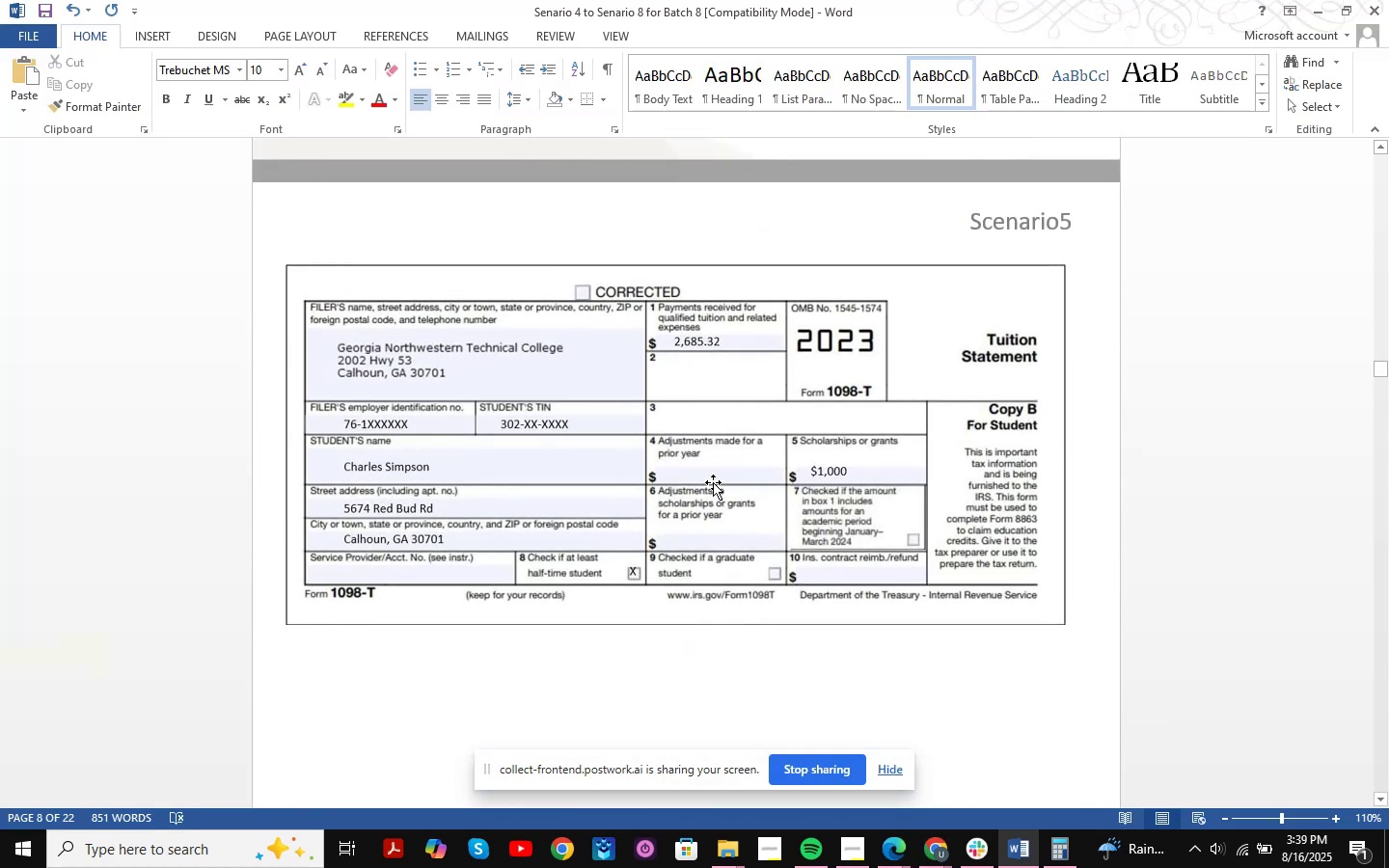 
key(Alt+AltLeft)
 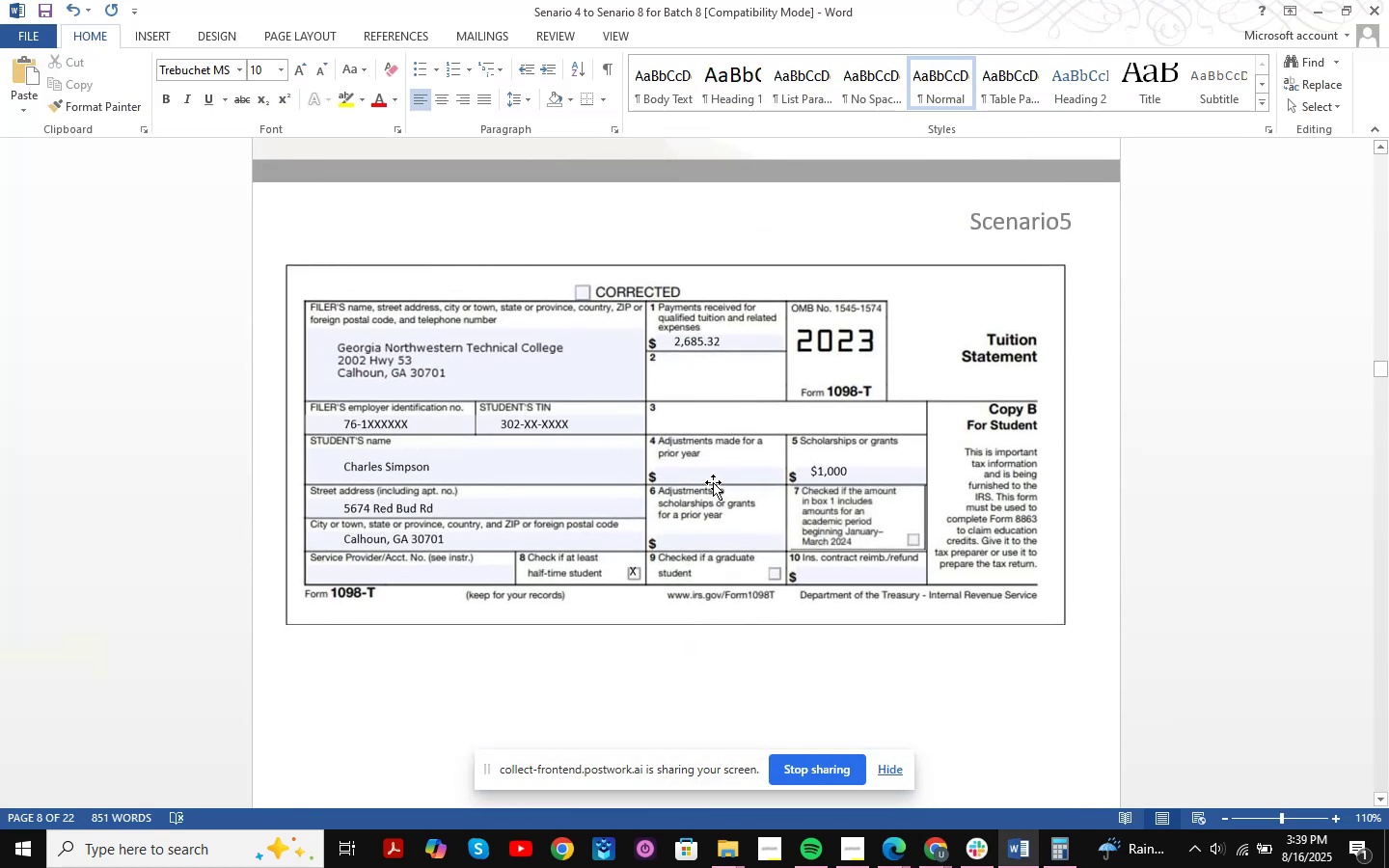 
key(Alt+Tab)
 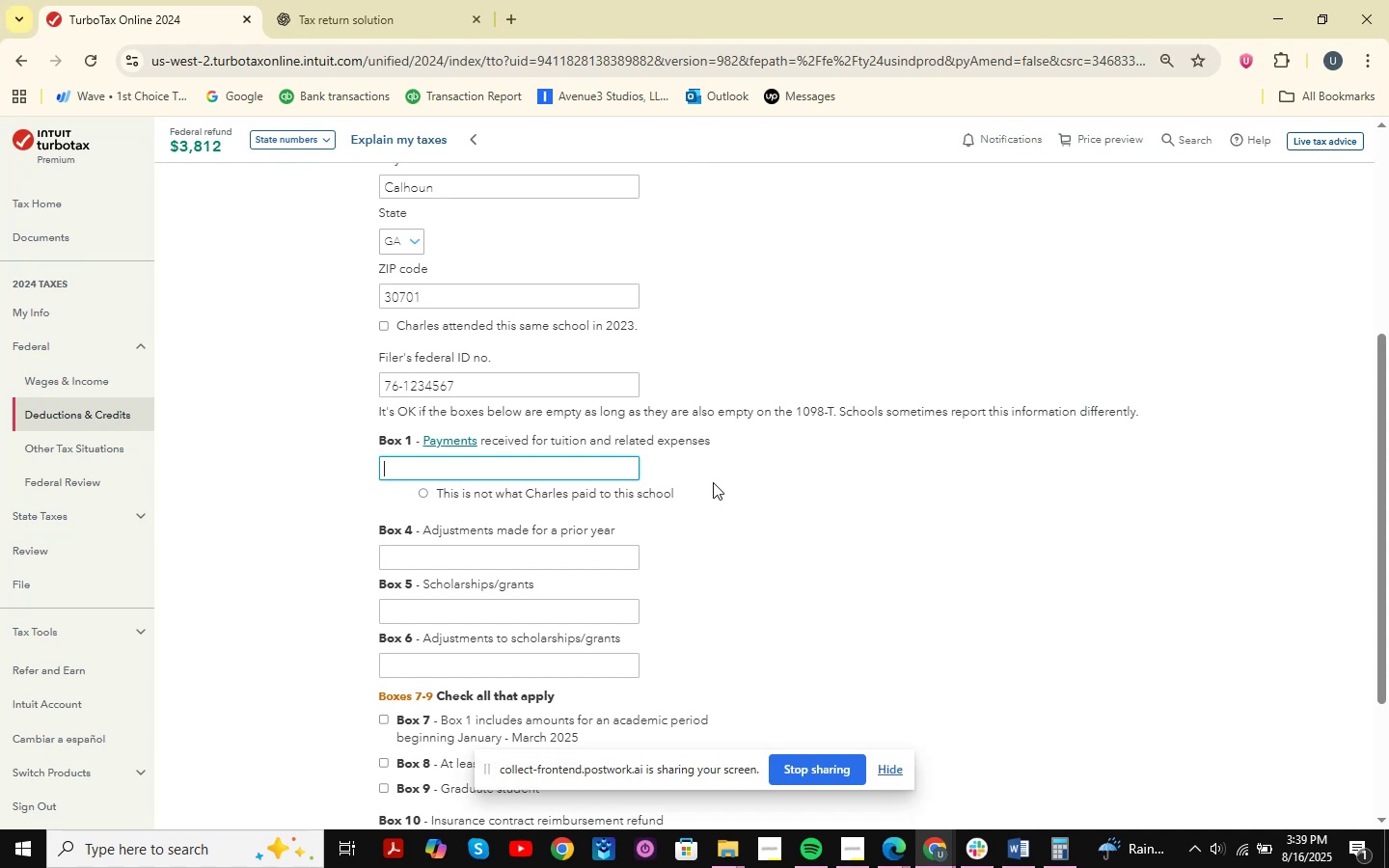 
key(Alt+AltLeft)
 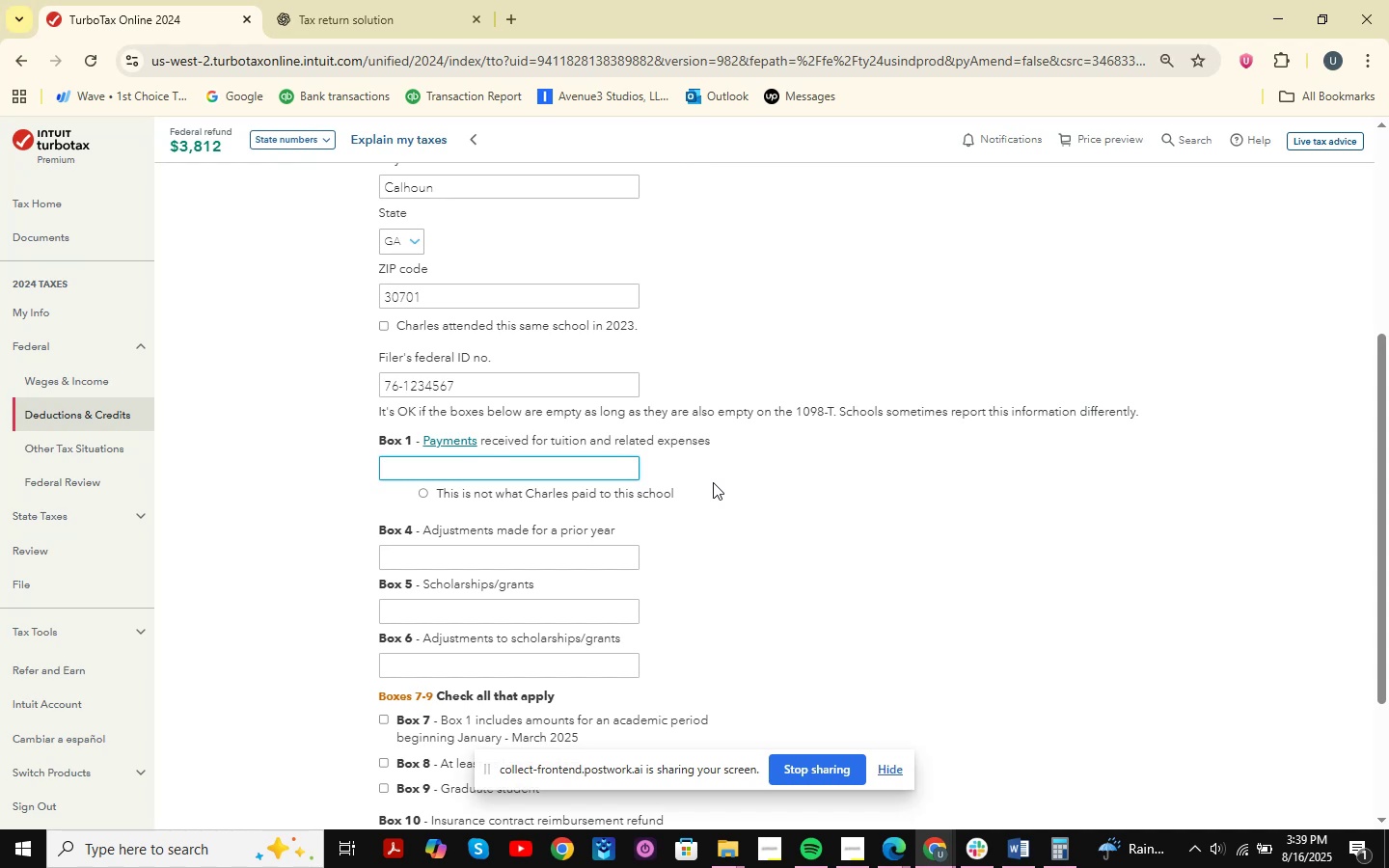 
key(Alt+Tab)
 